 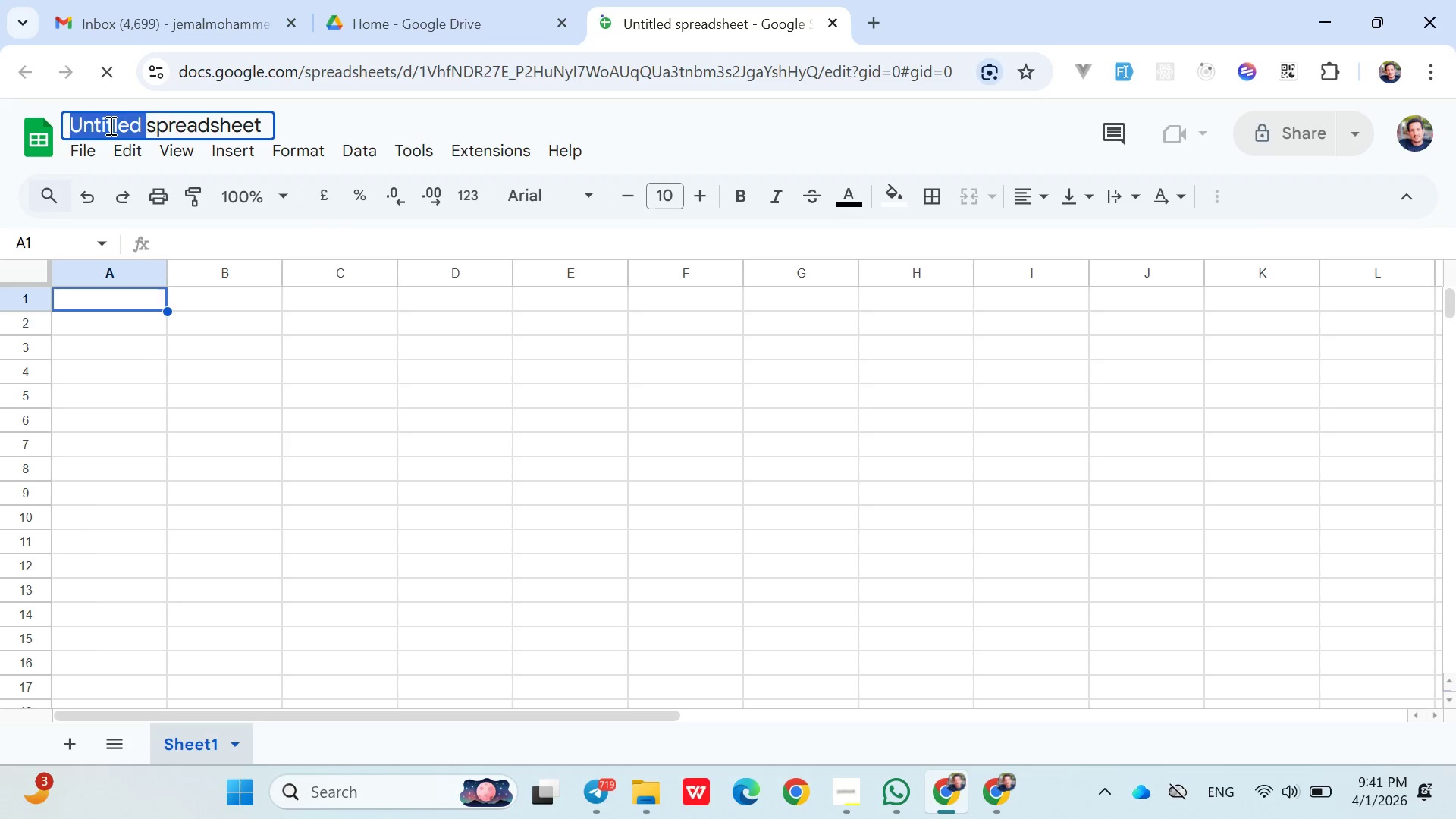 
triple_click([109, 125])
 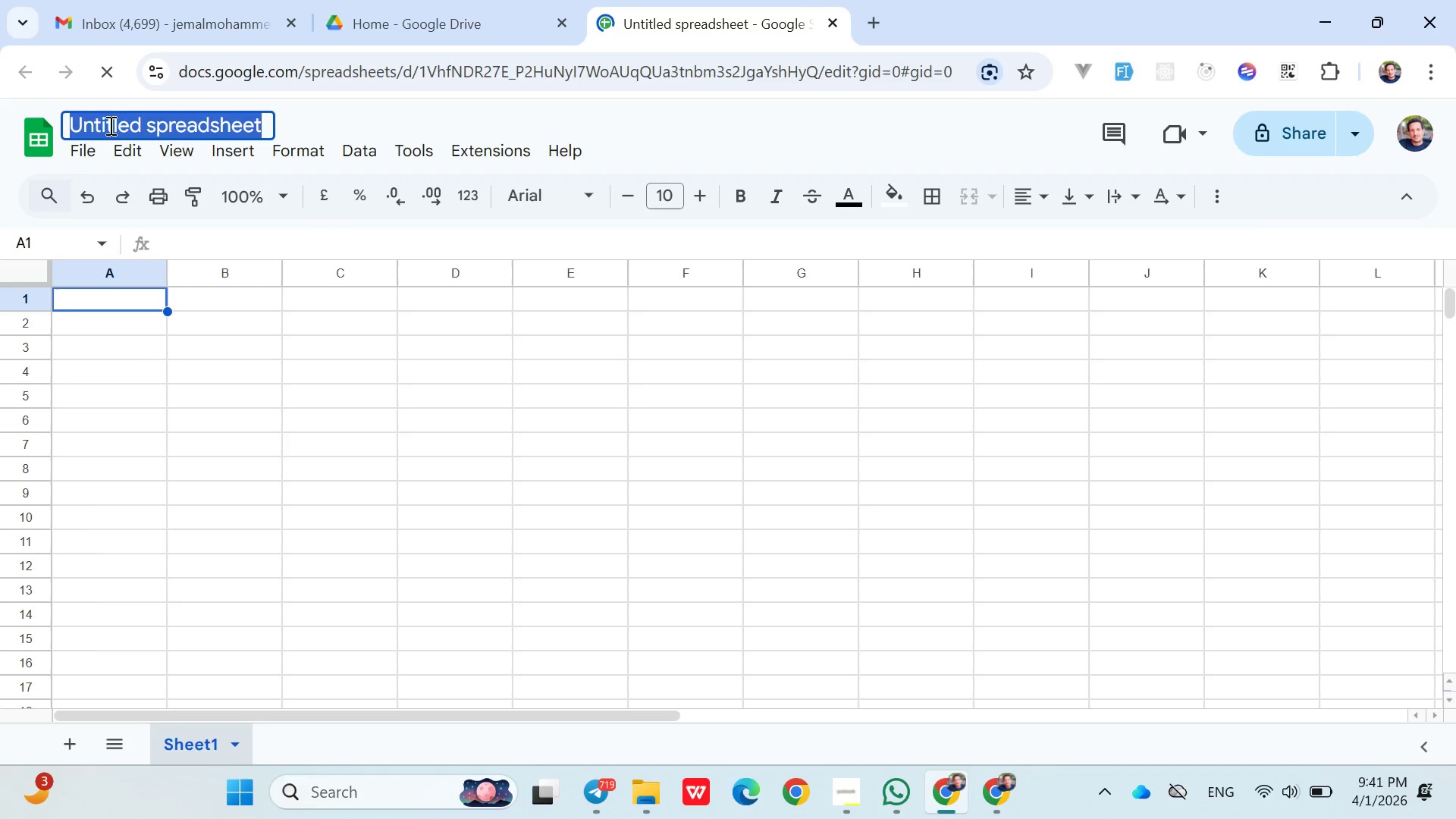 
wait(8.31)
 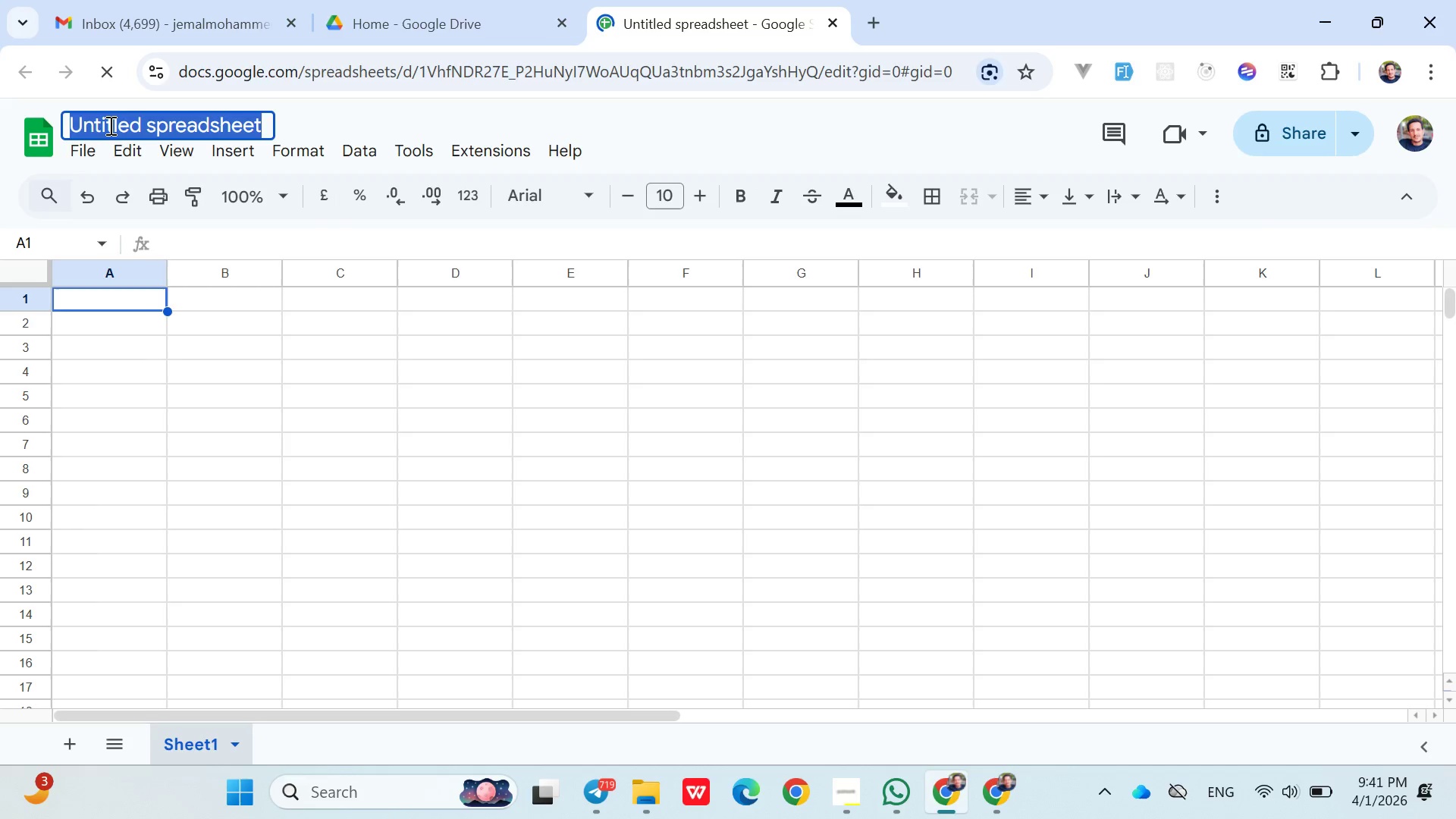 
left_click([529, 818])
 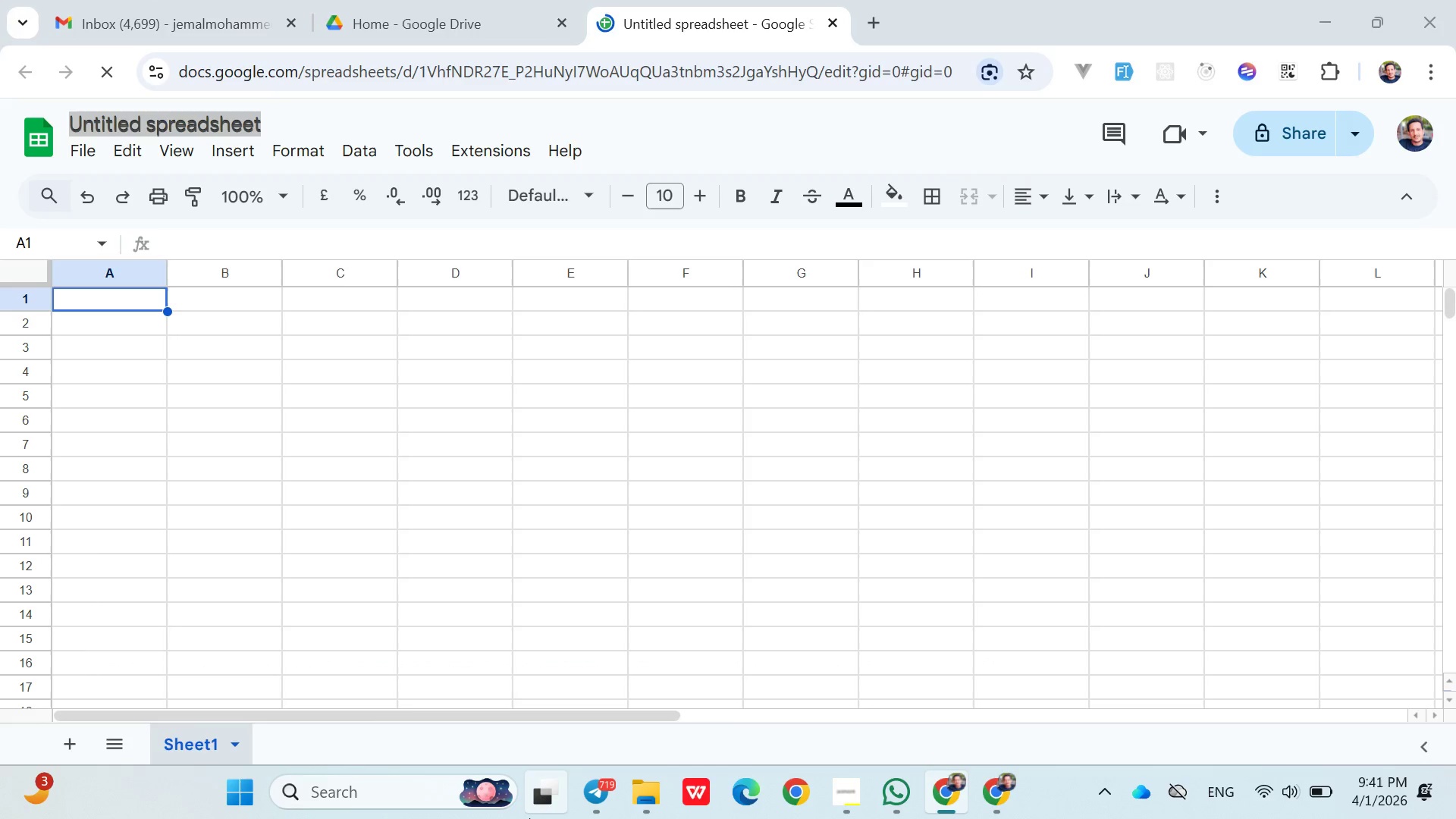 
key(Shift+S)
 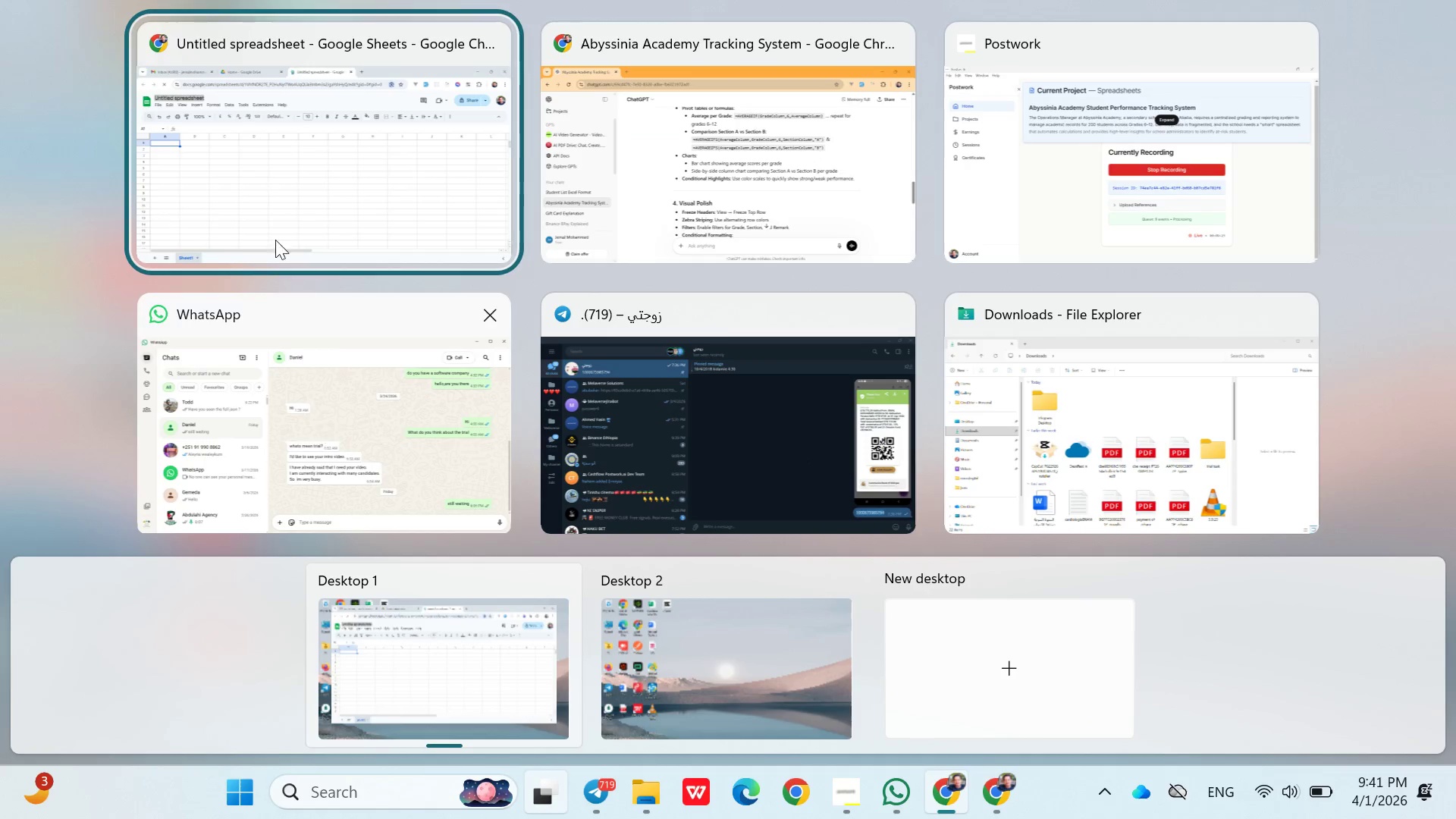 
left_click([297, 212])
 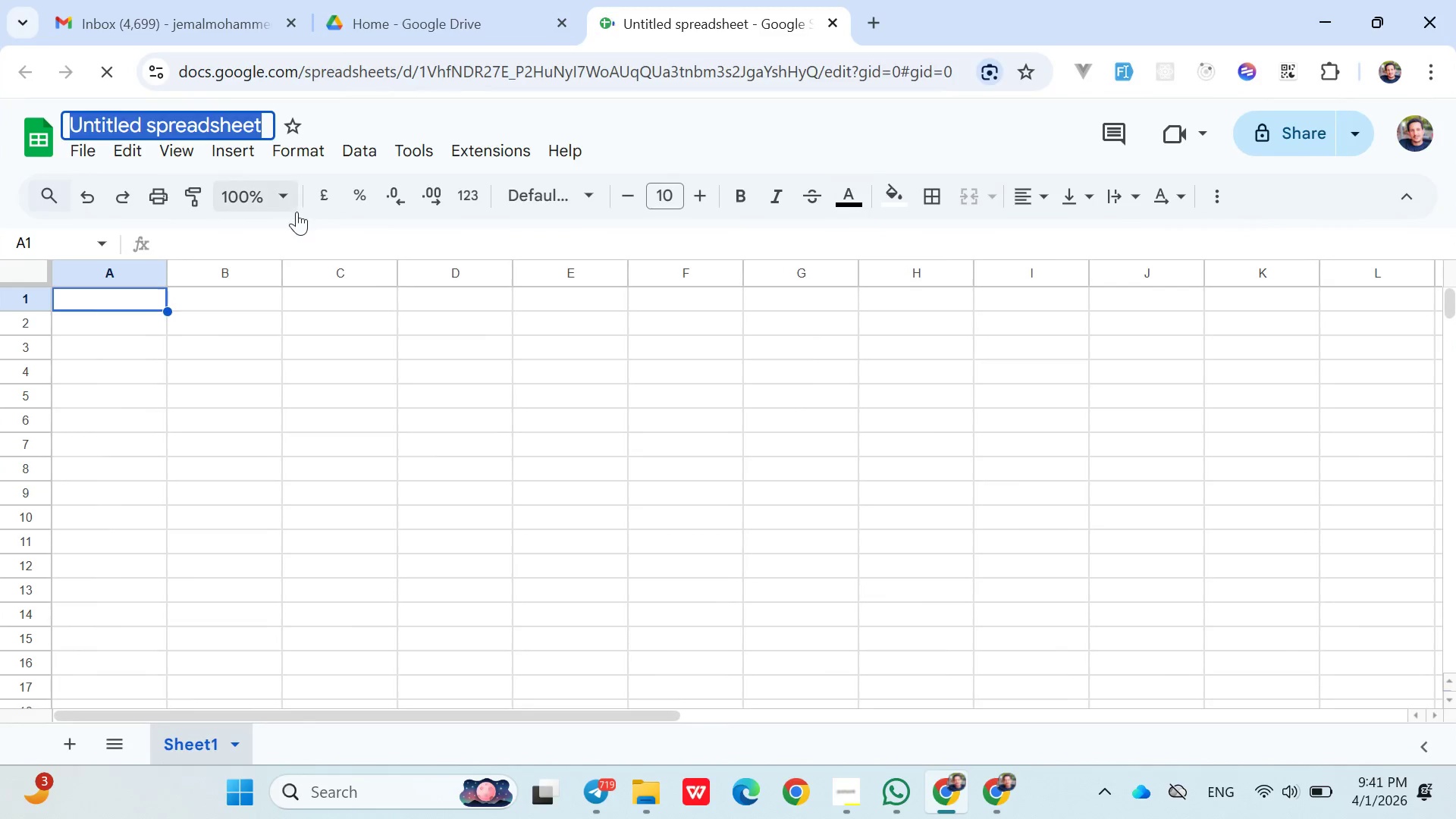 
type(Student data)
 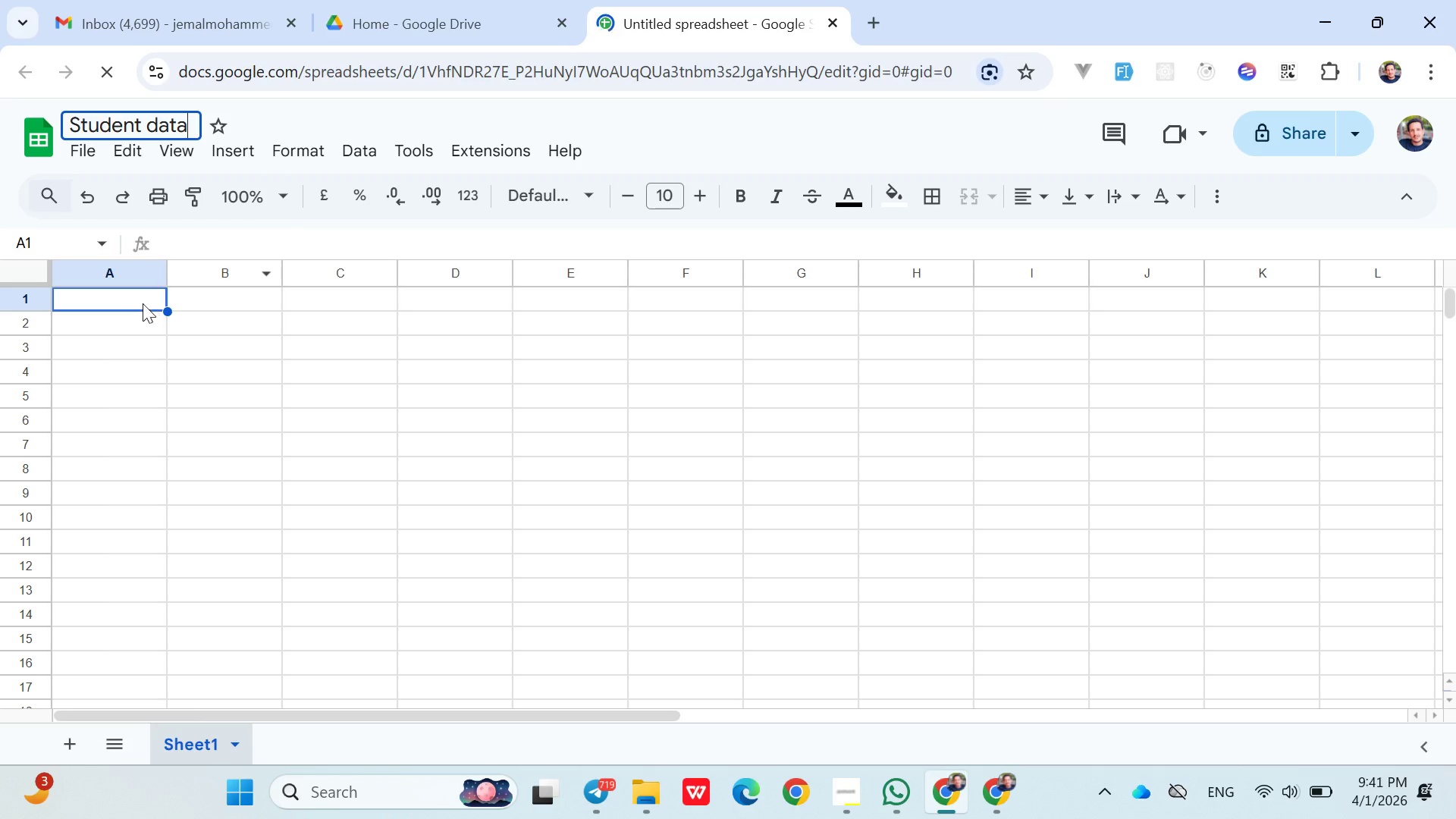 
left_click([140, 304])
 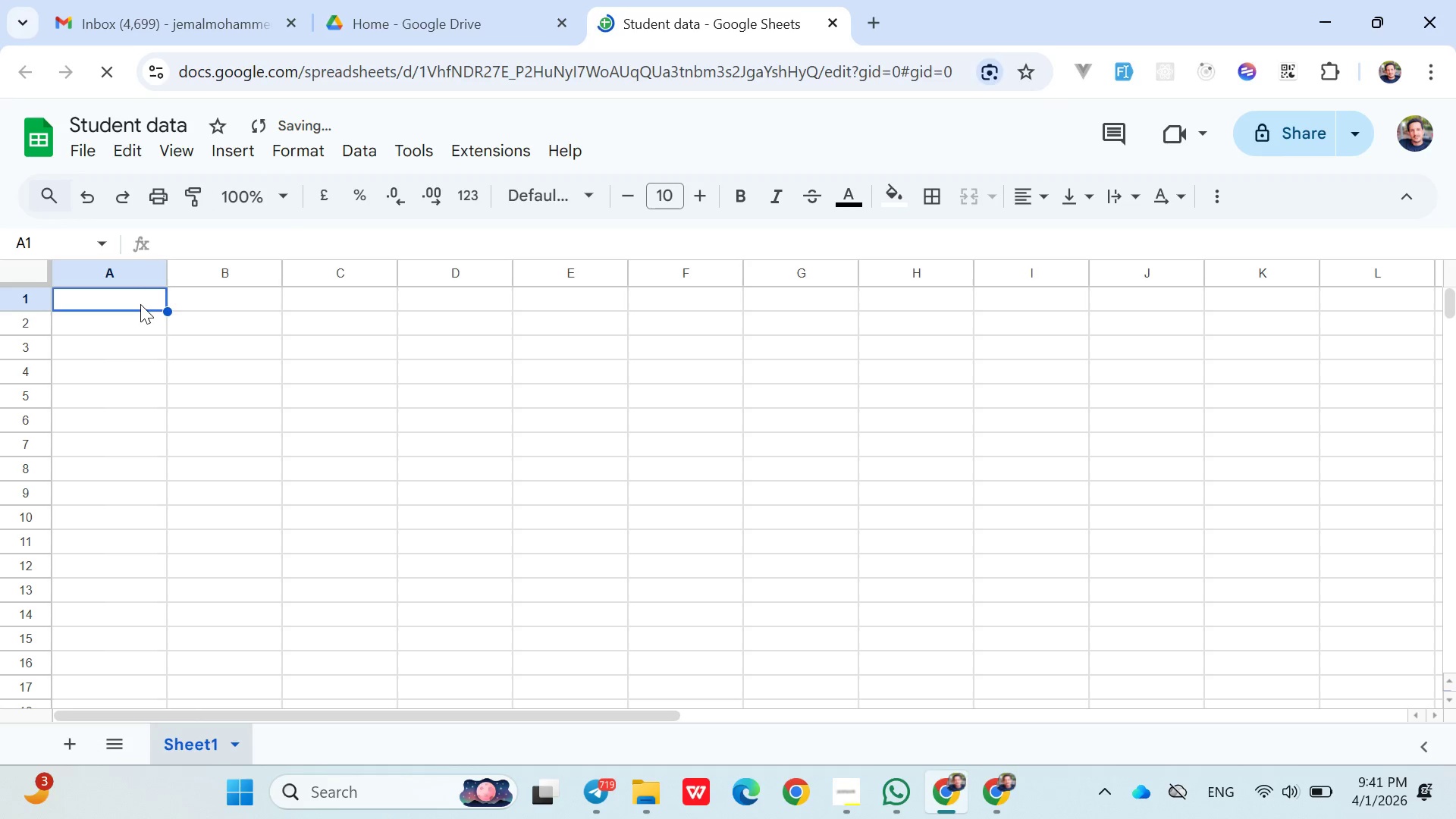 
key(Control+V)
 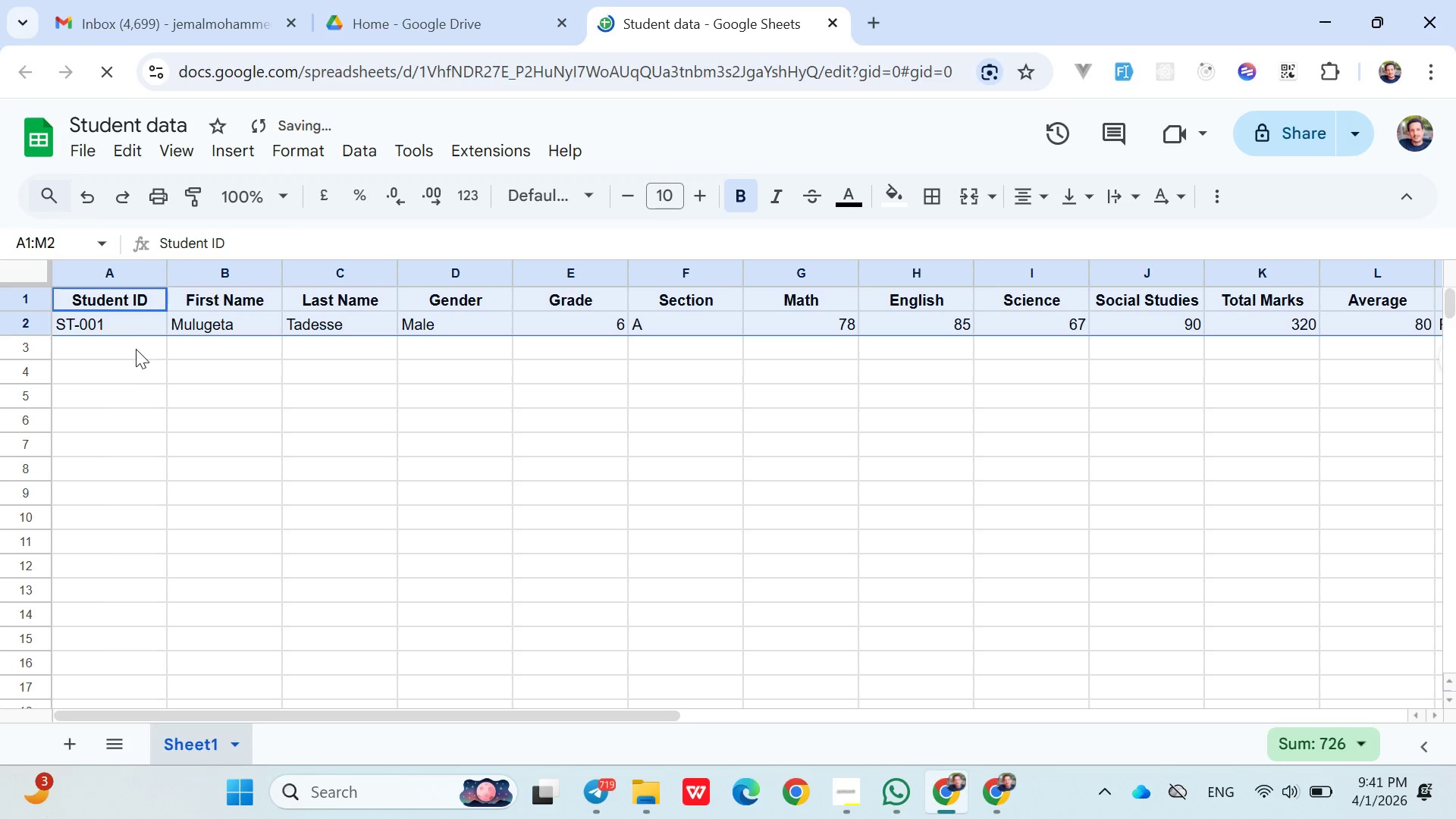 
left_click([117, 353])
 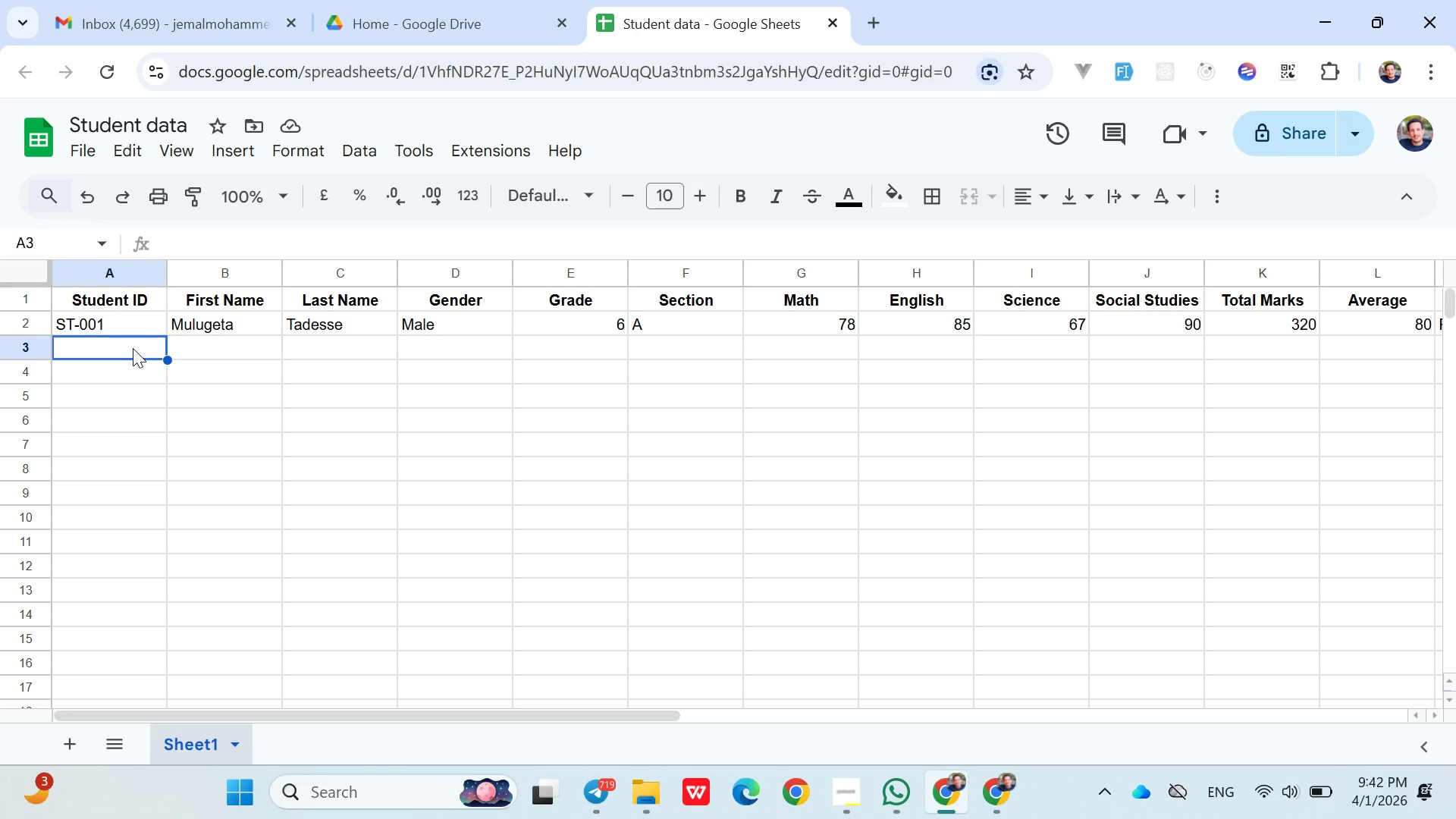 
wait(17.94)
 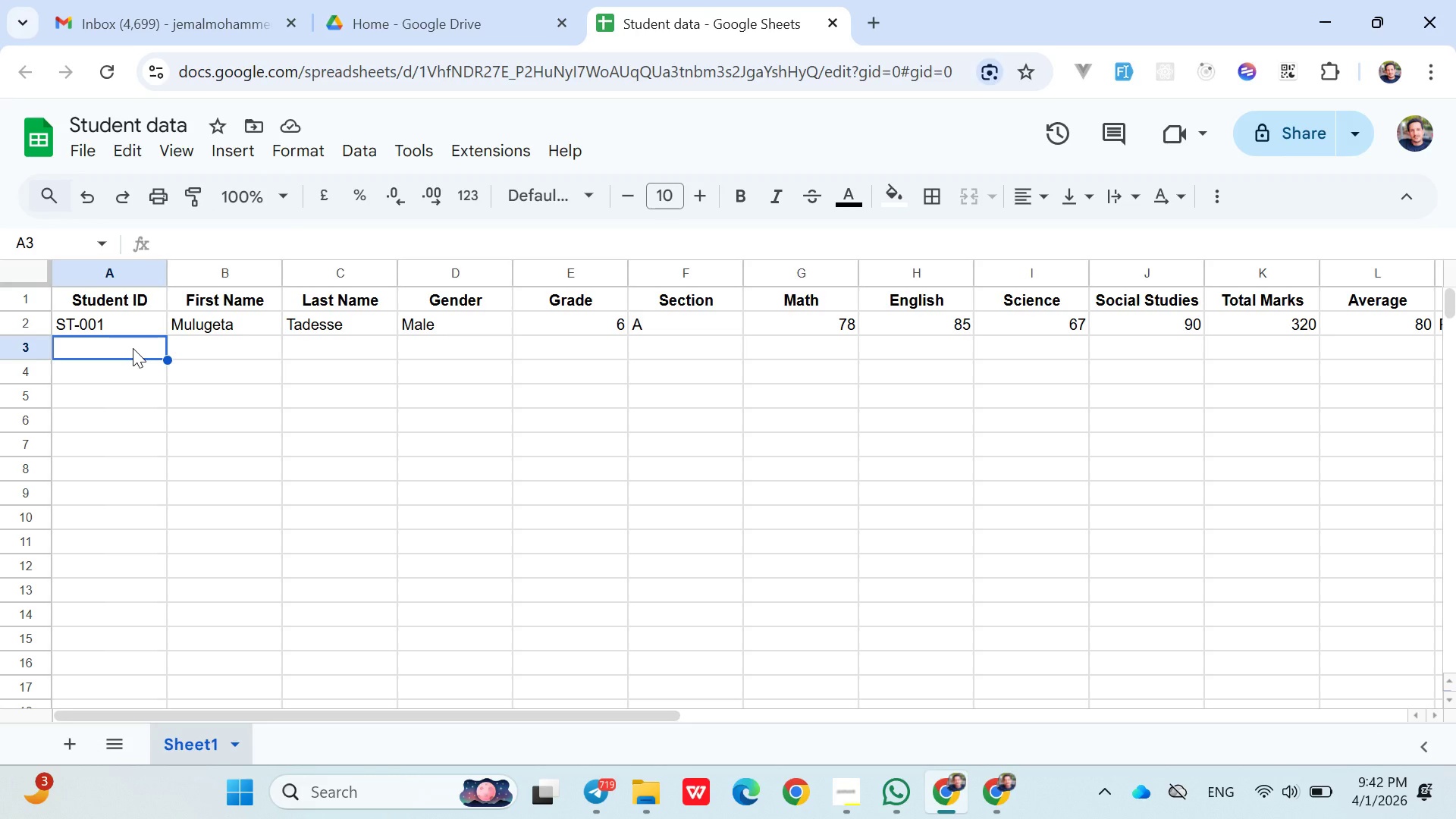 
left_click([119, 318])
 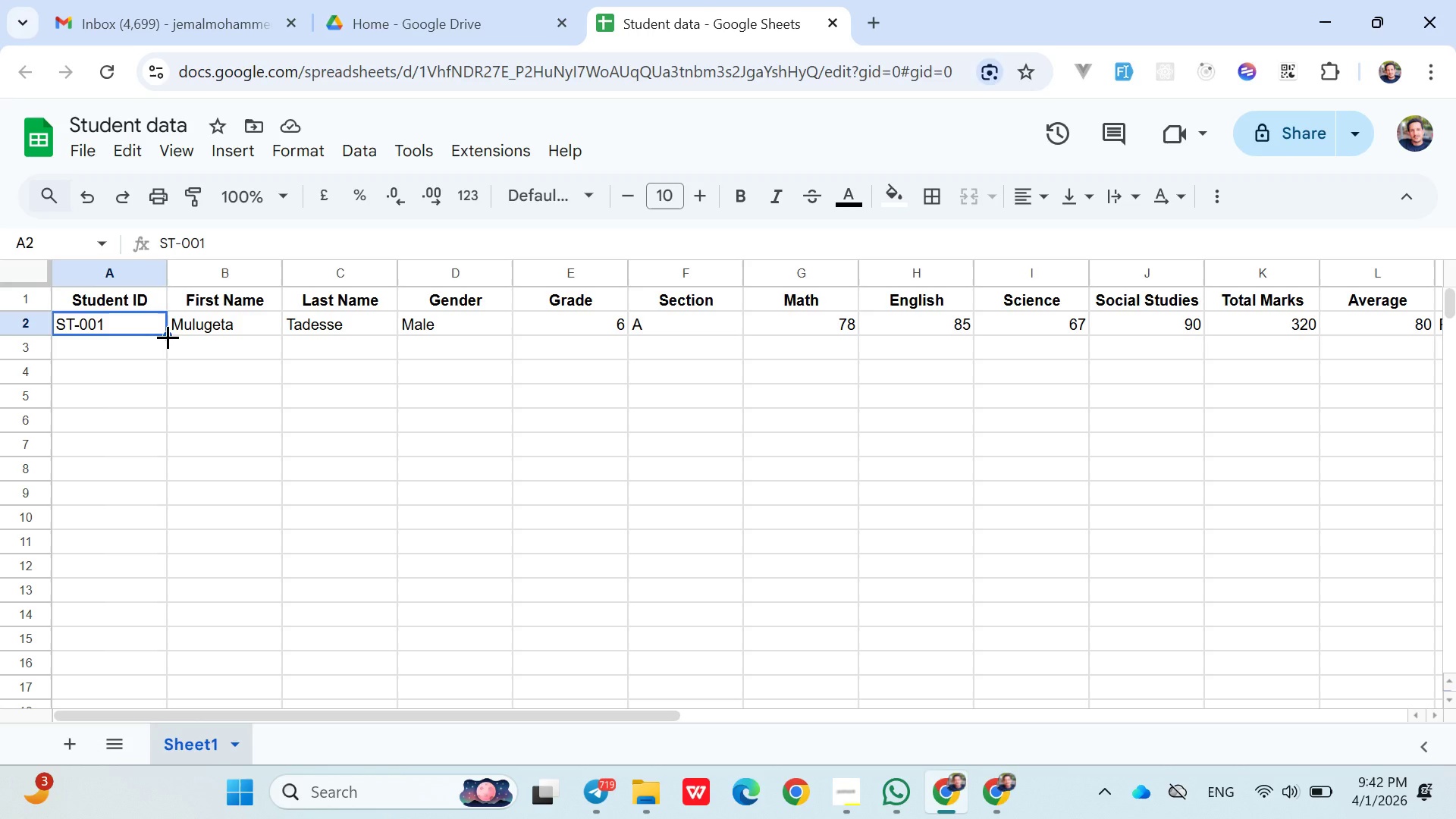 
left_click_drag(start_coordinate=[168, 337], to_coordinate=[124, 539])
 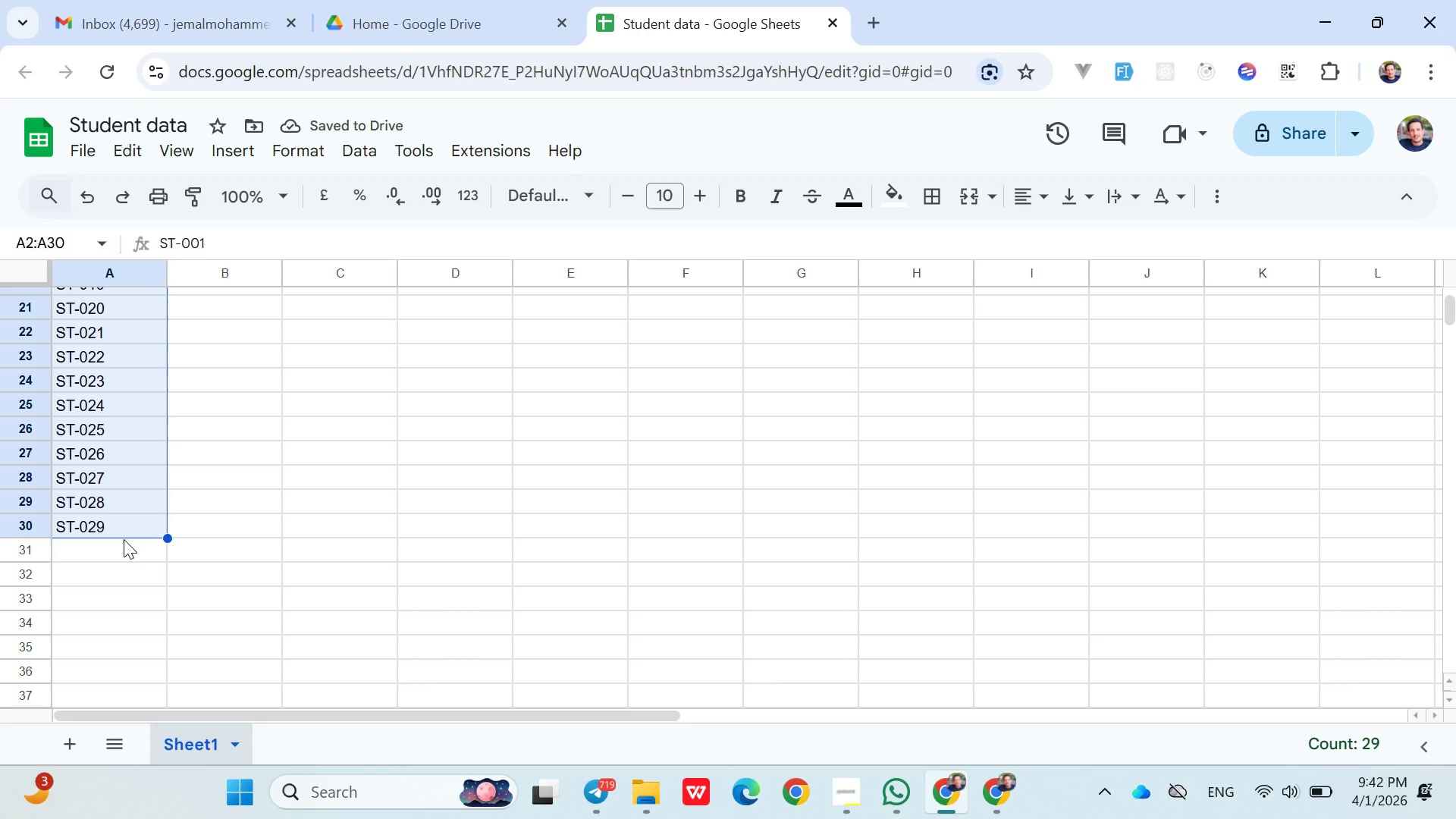 
wait(5.11)
 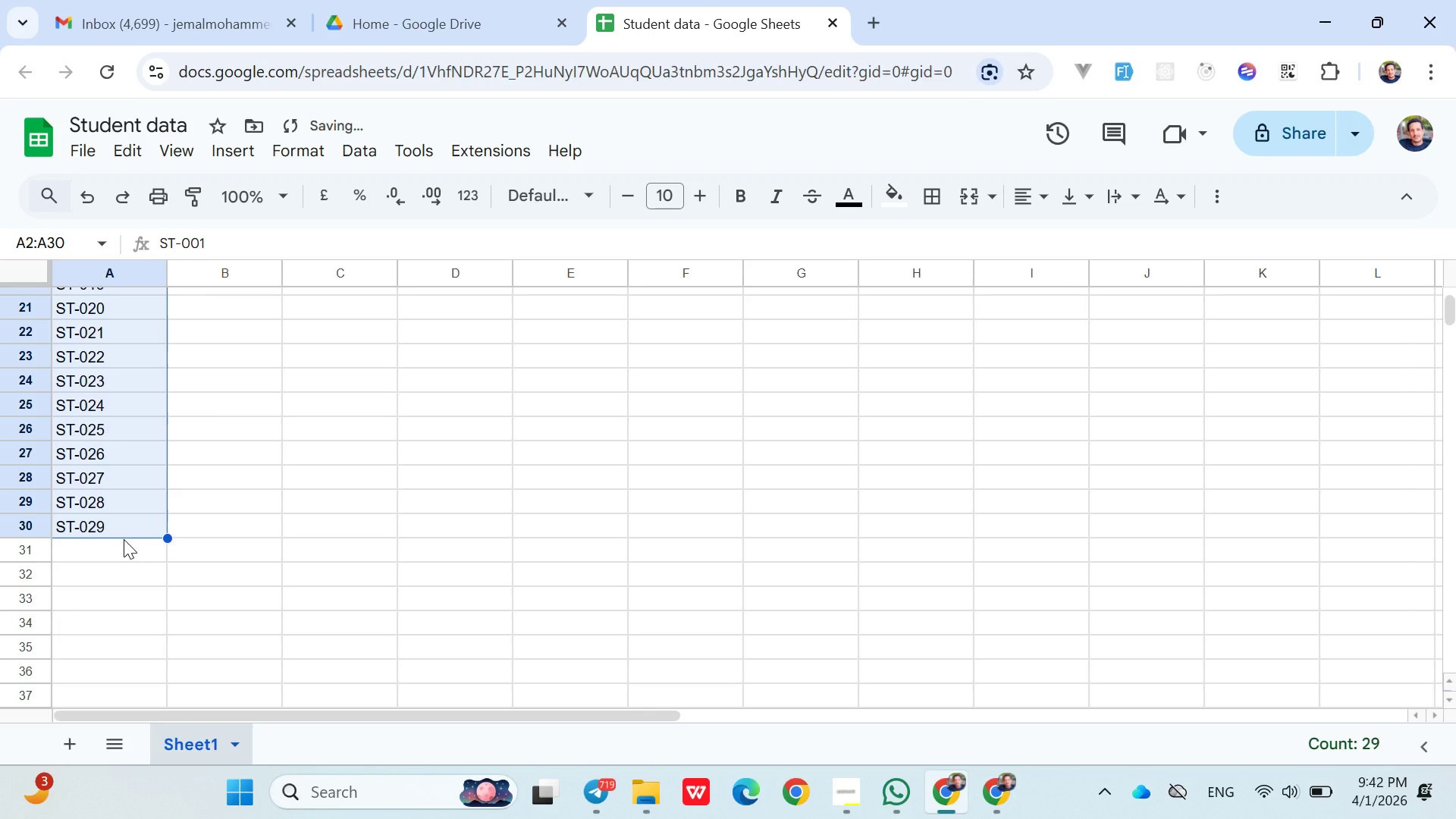 
left_click([206, 529])
 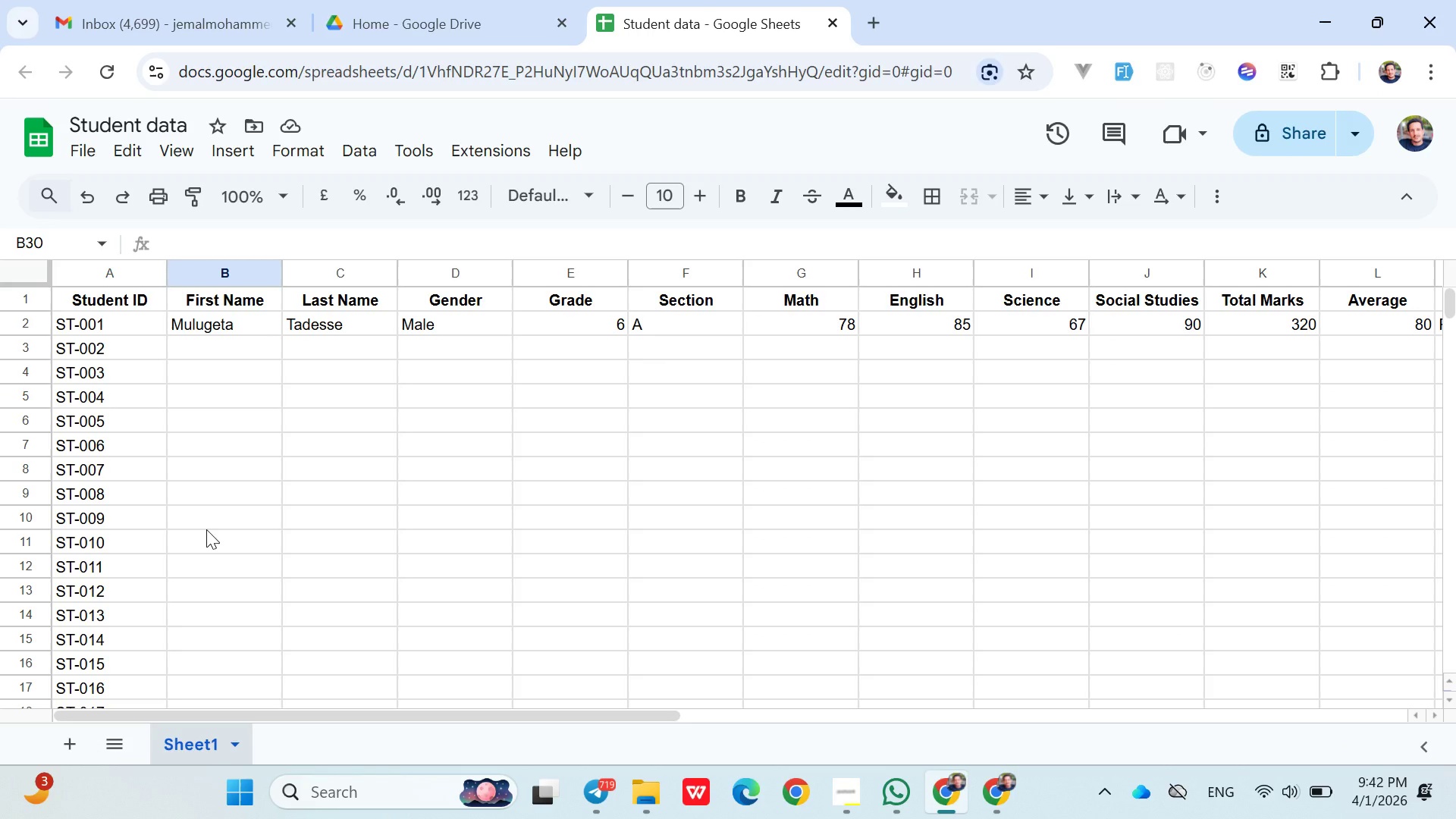 
wait(8.14)
 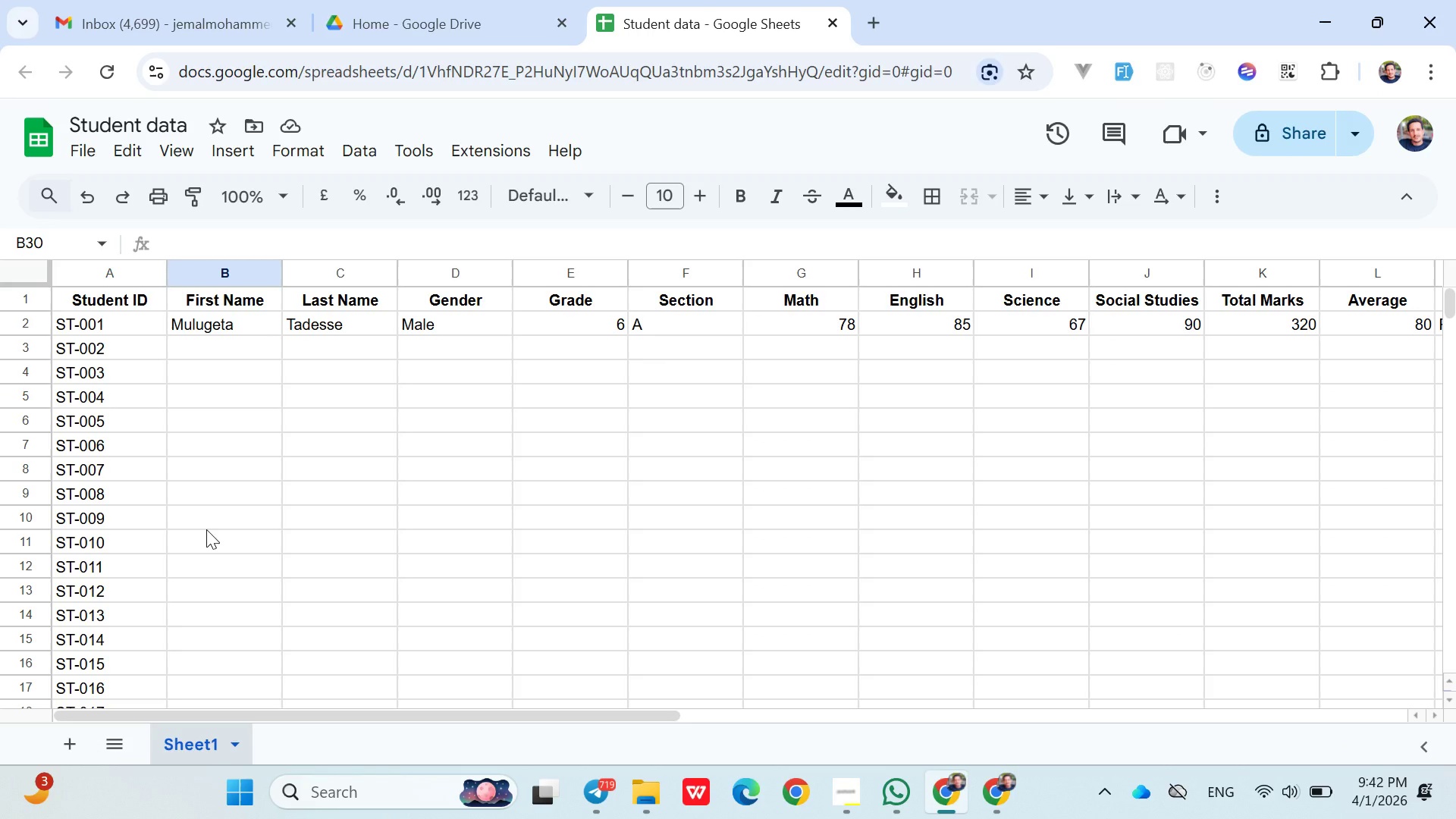 
left_click([558, 314])
 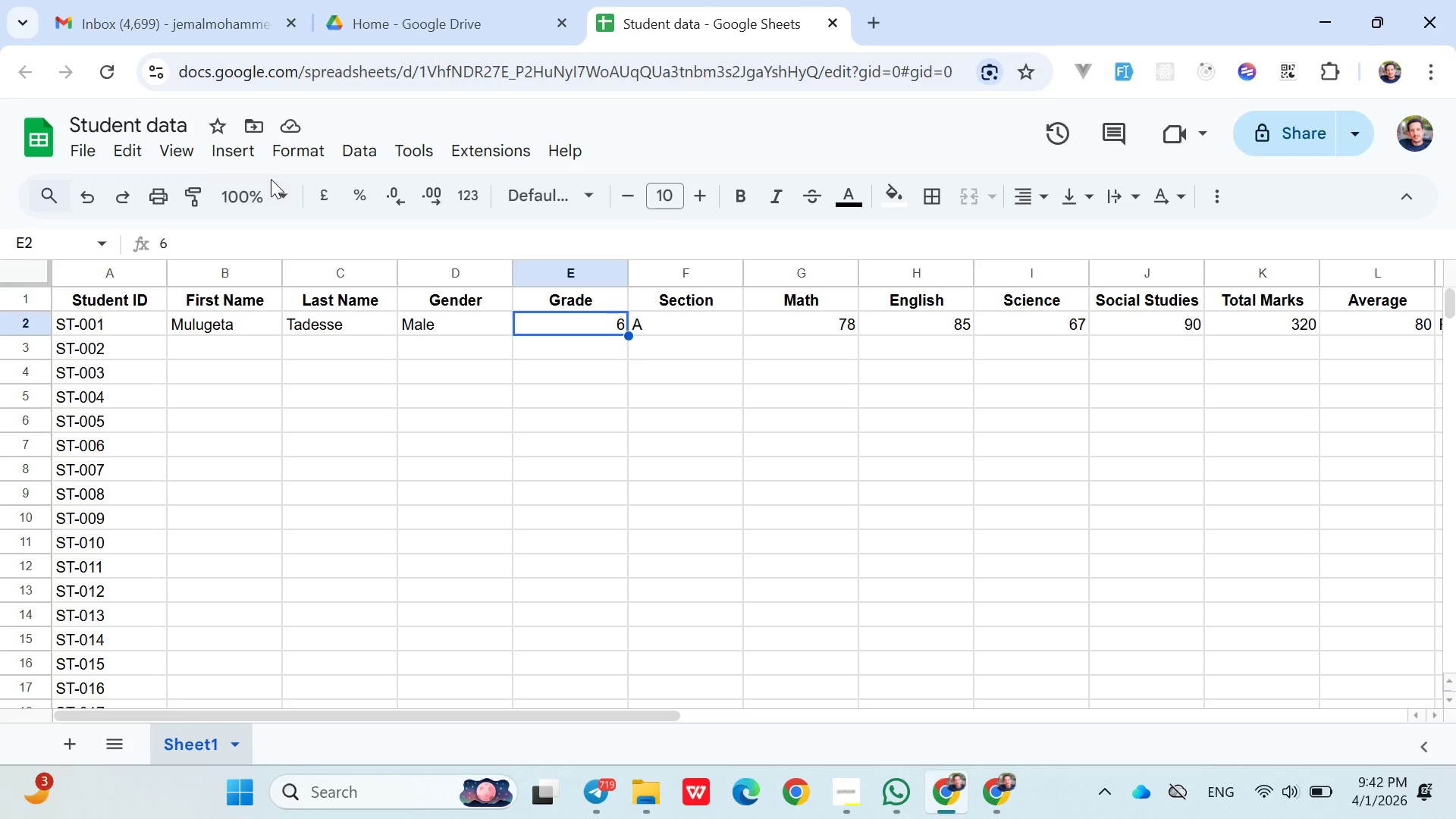 
left_click([229, 152])
 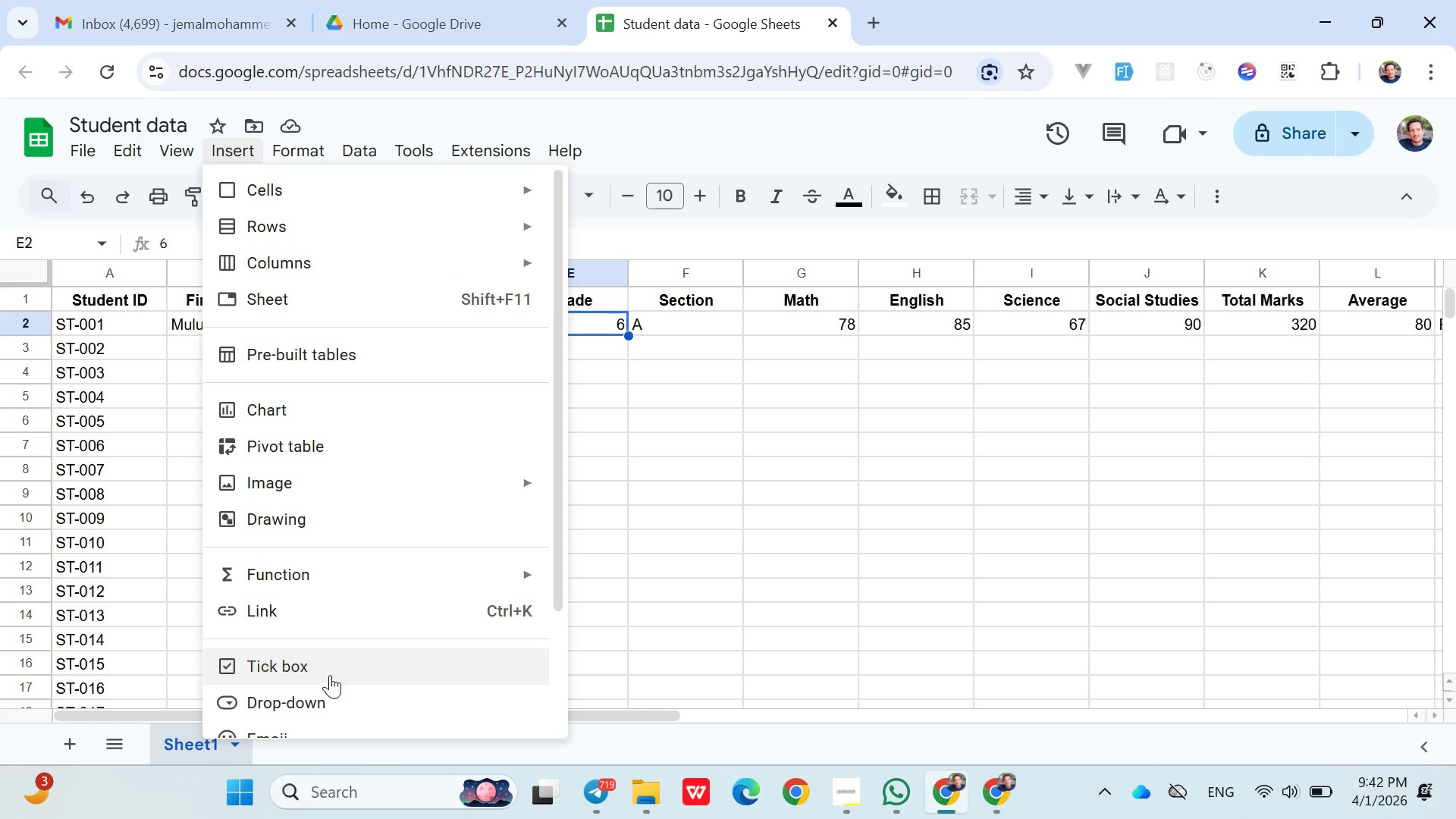 
left_click([326, 696])
 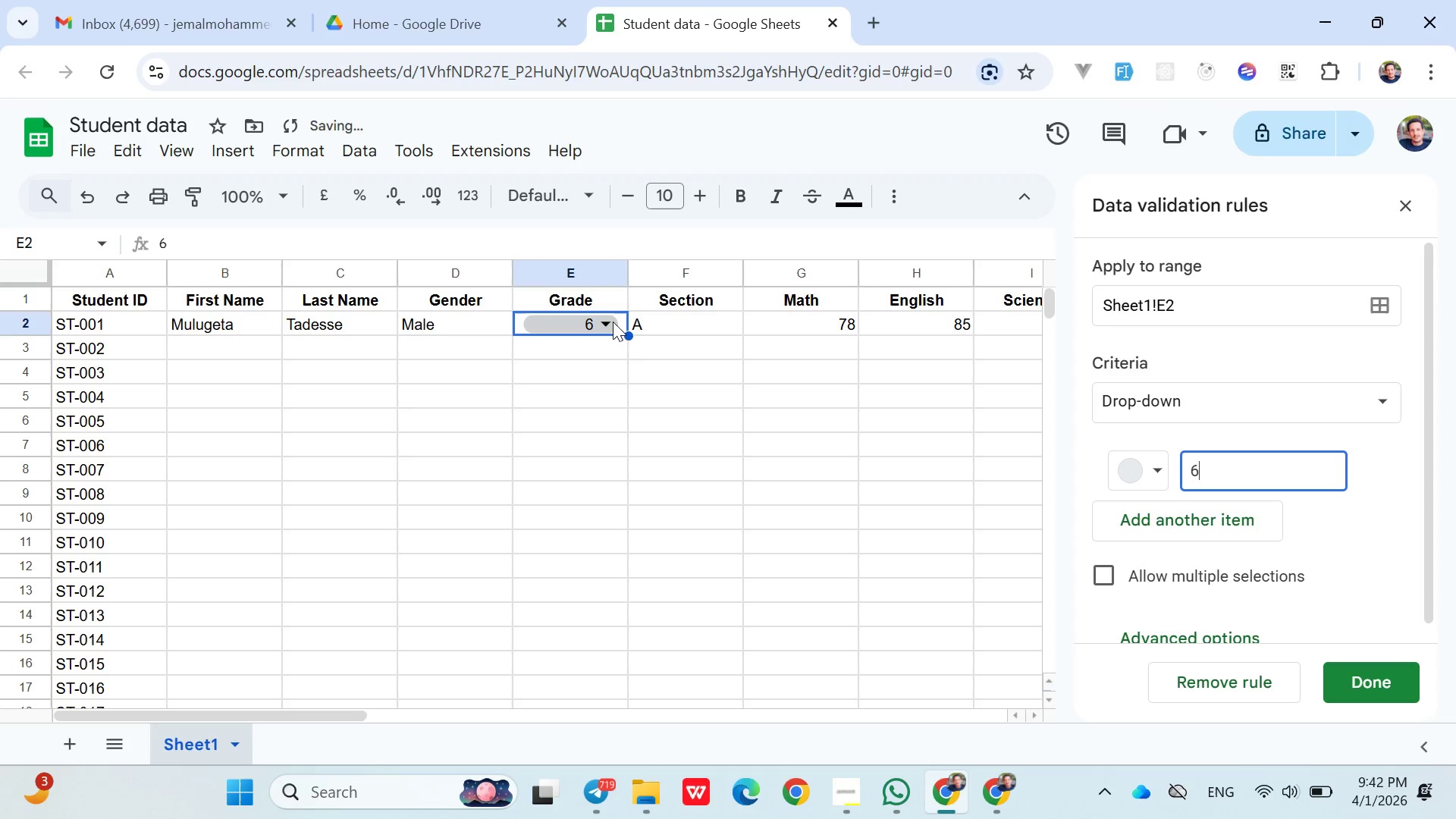 
left_click([607, 322])
 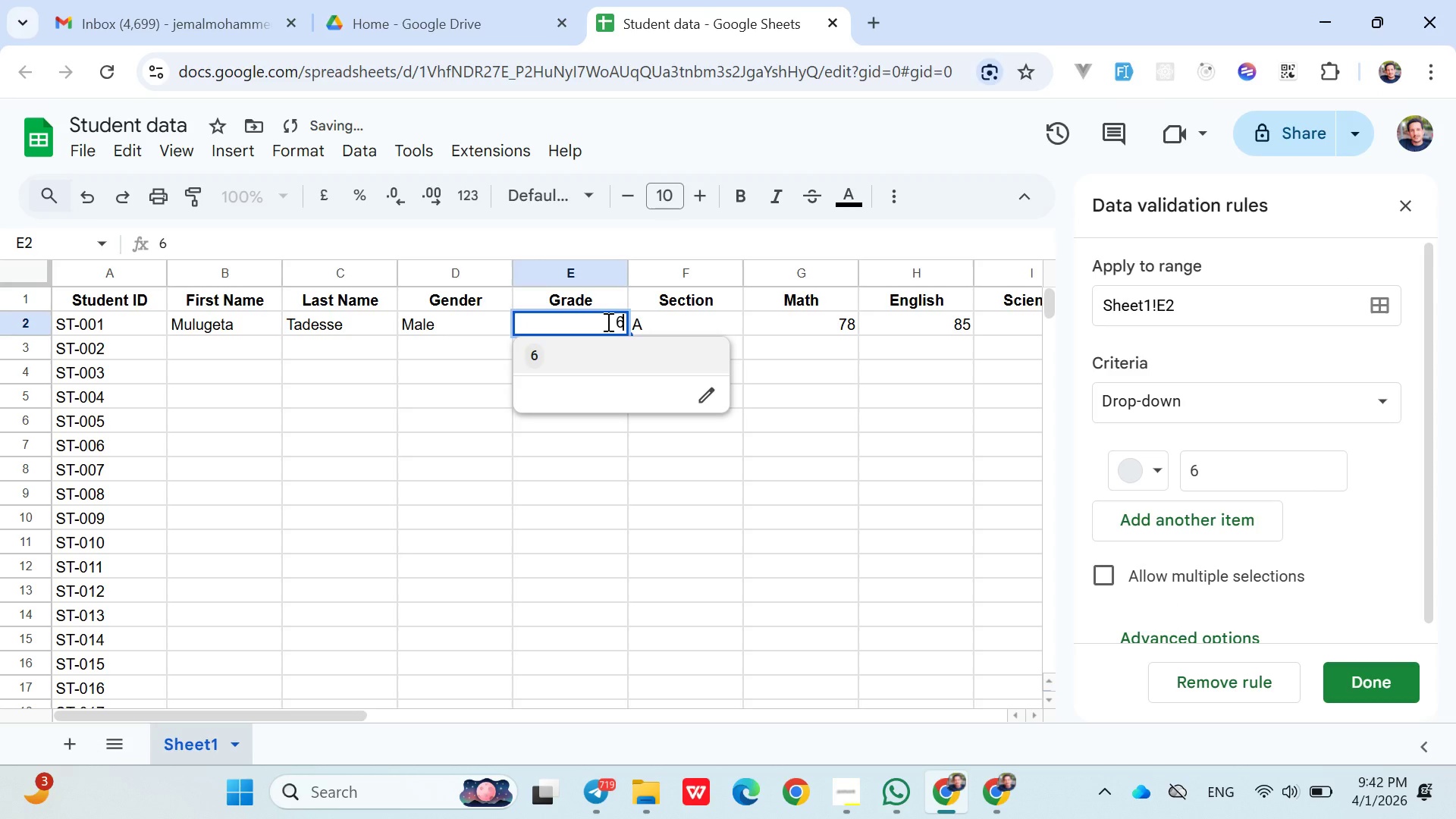 
left_click([607, 322])
 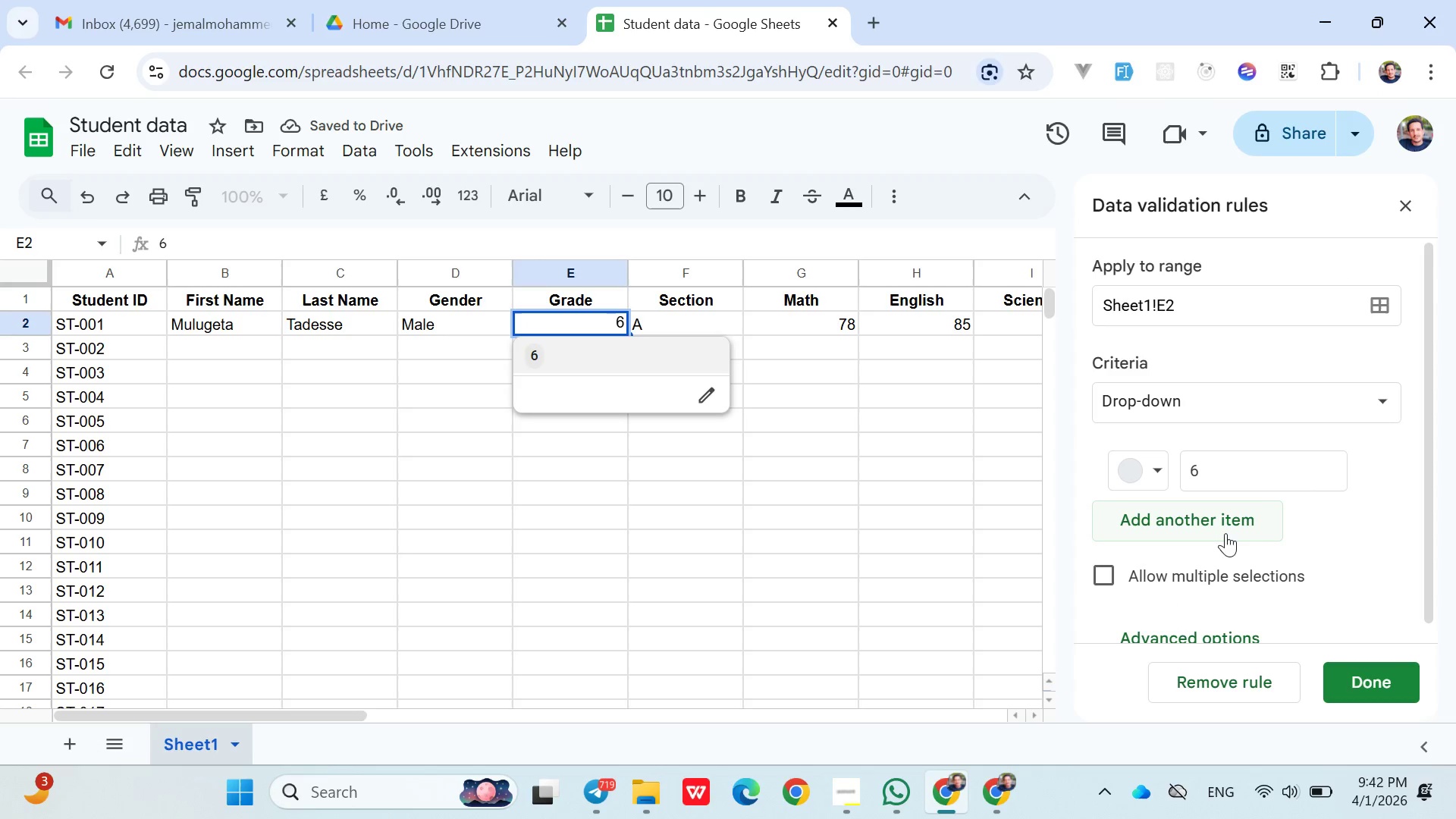 
left_click([1215, 529])
 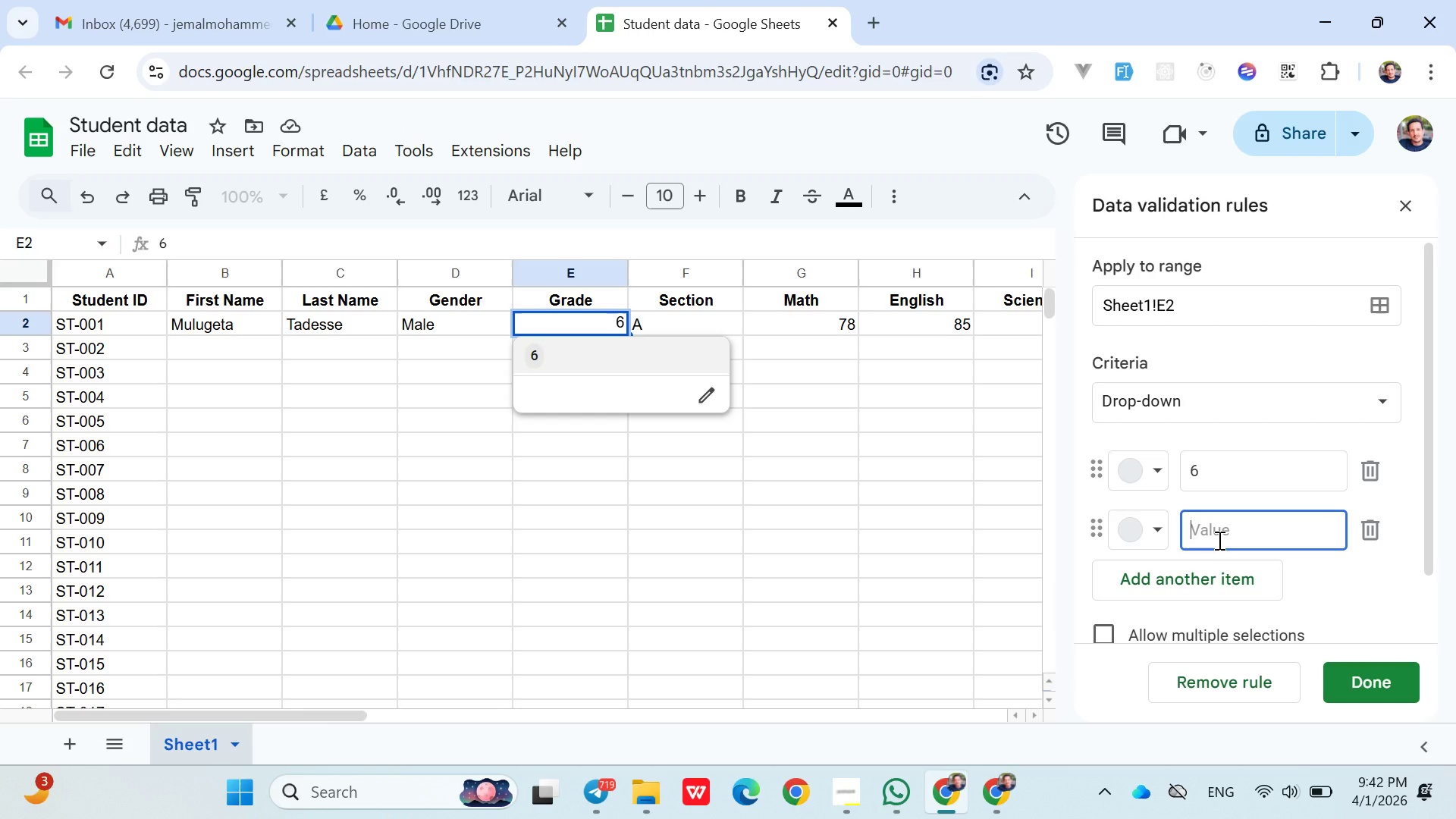 
key(7)
 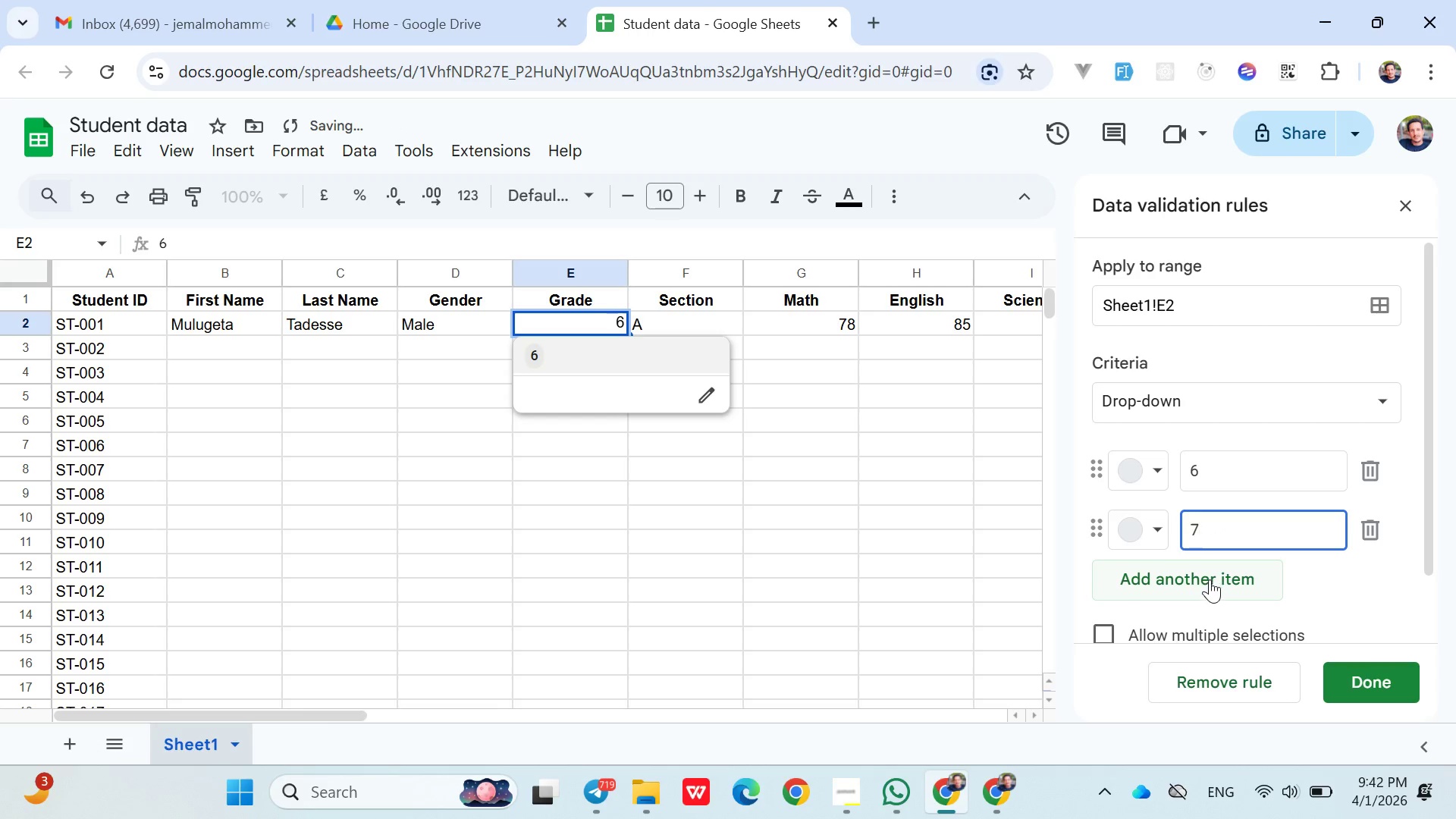 
left_click([1210, 579])
 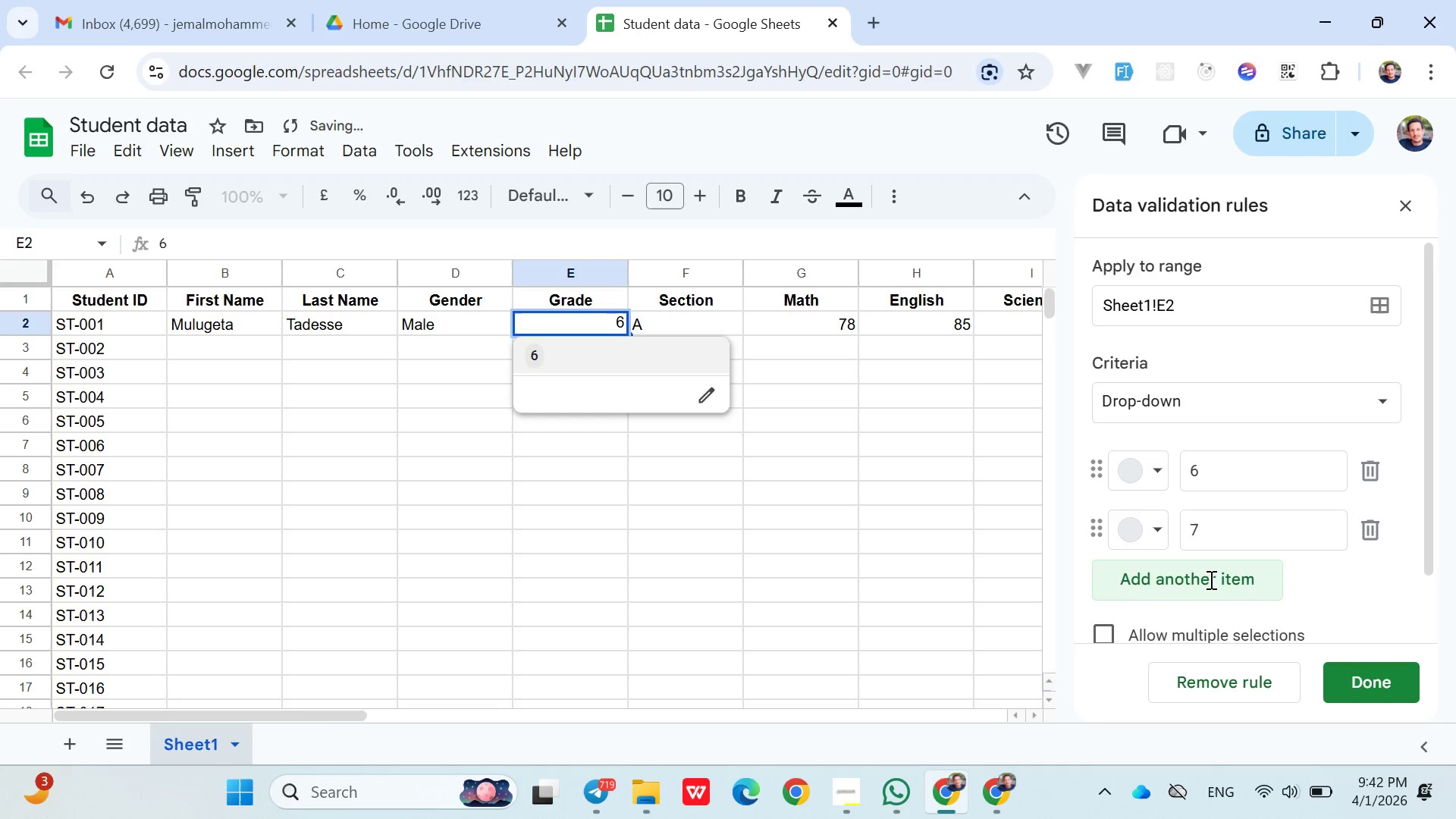 
key(8)
 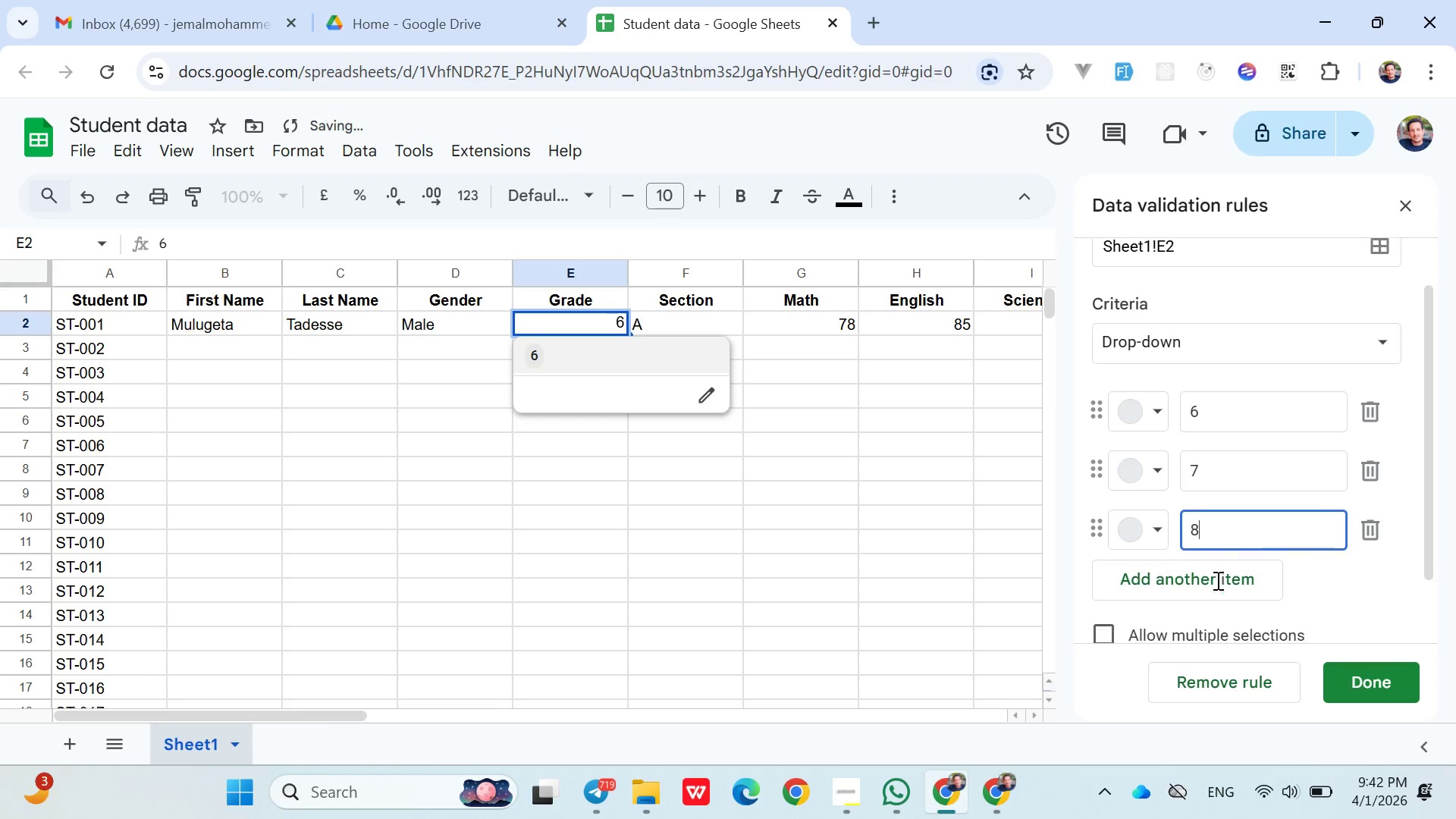 
left_click([1213, 582])
 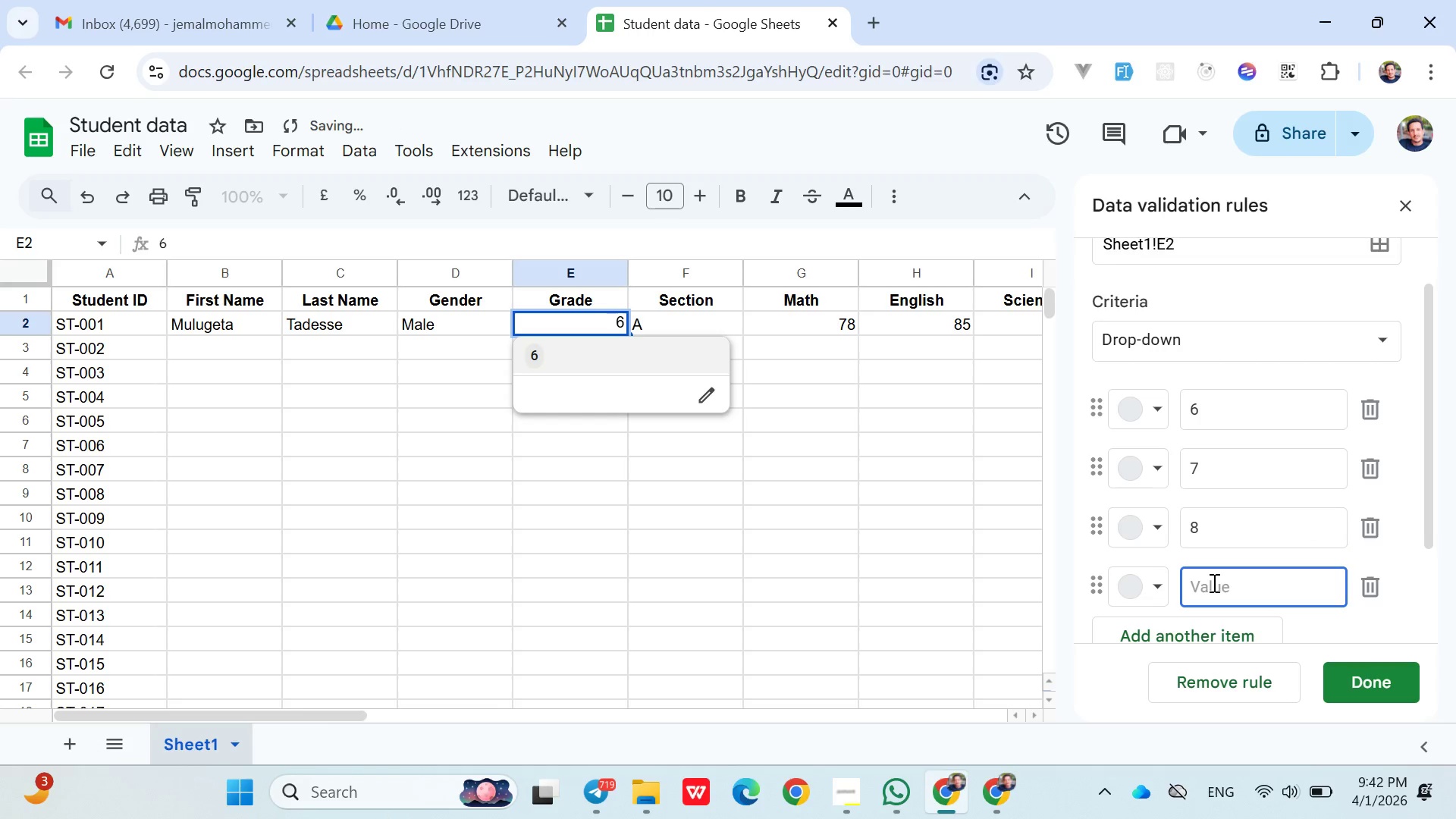 
key(9)
 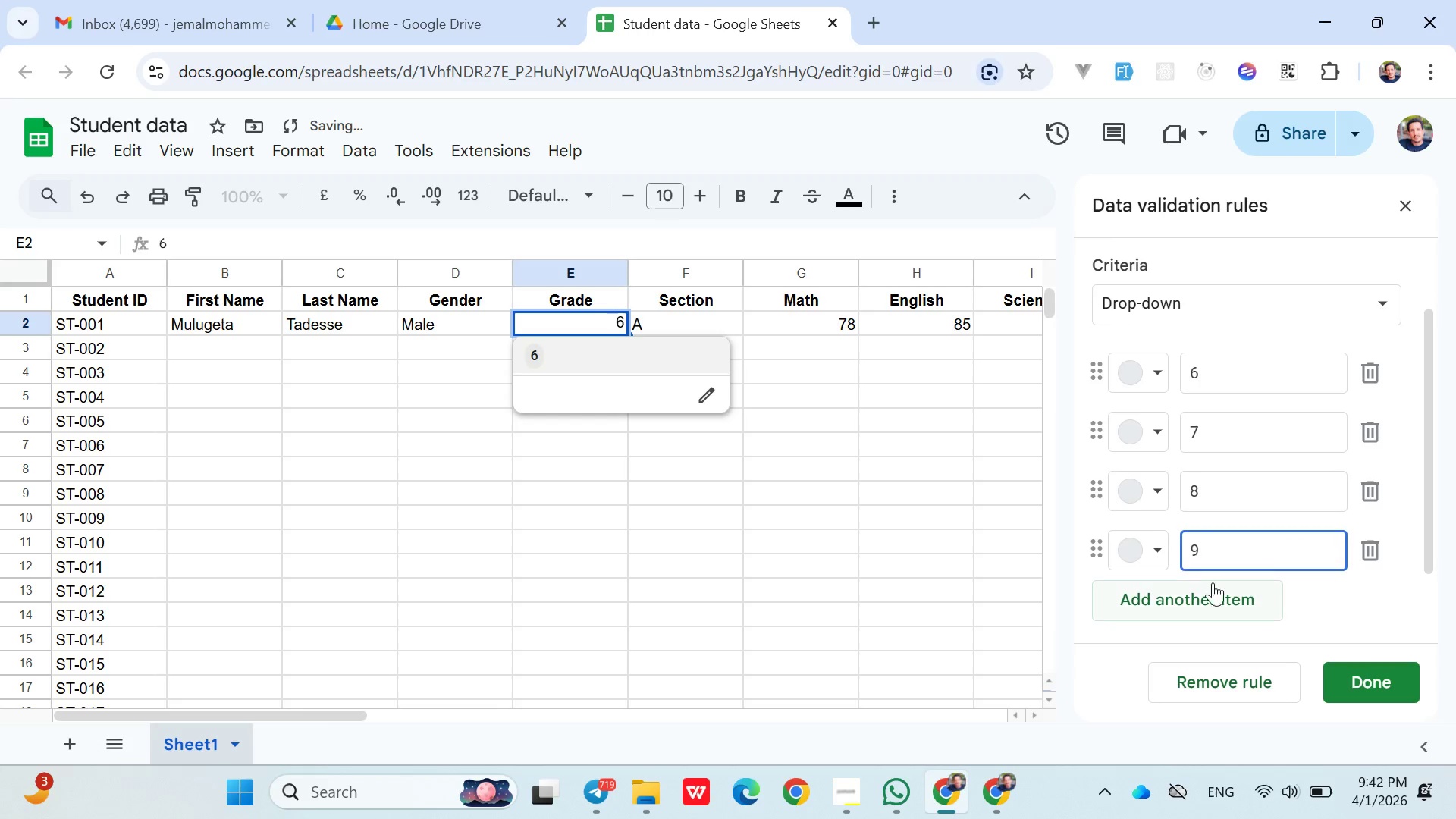 
left_click([1210, 601])
 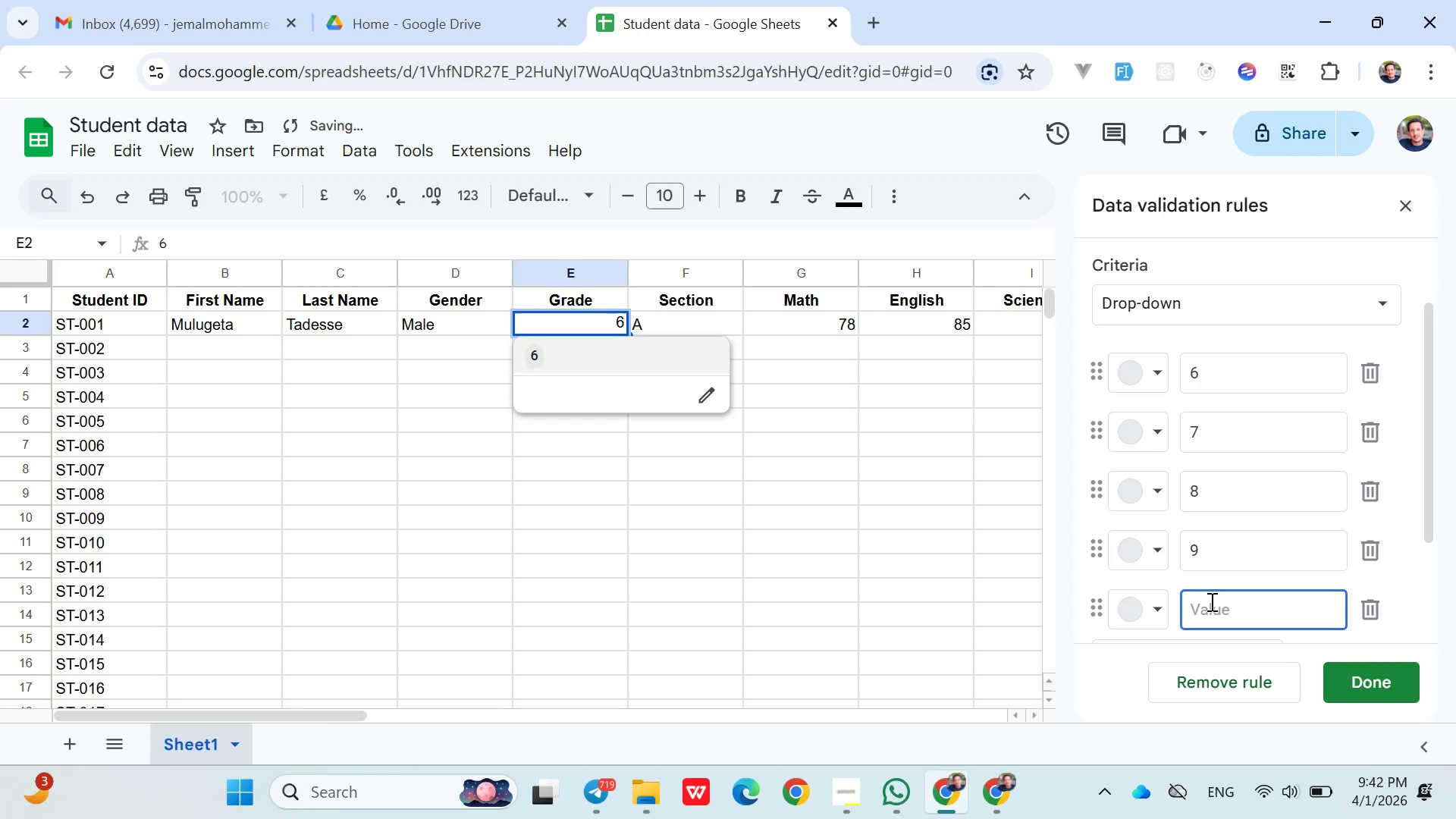 
type(10)
 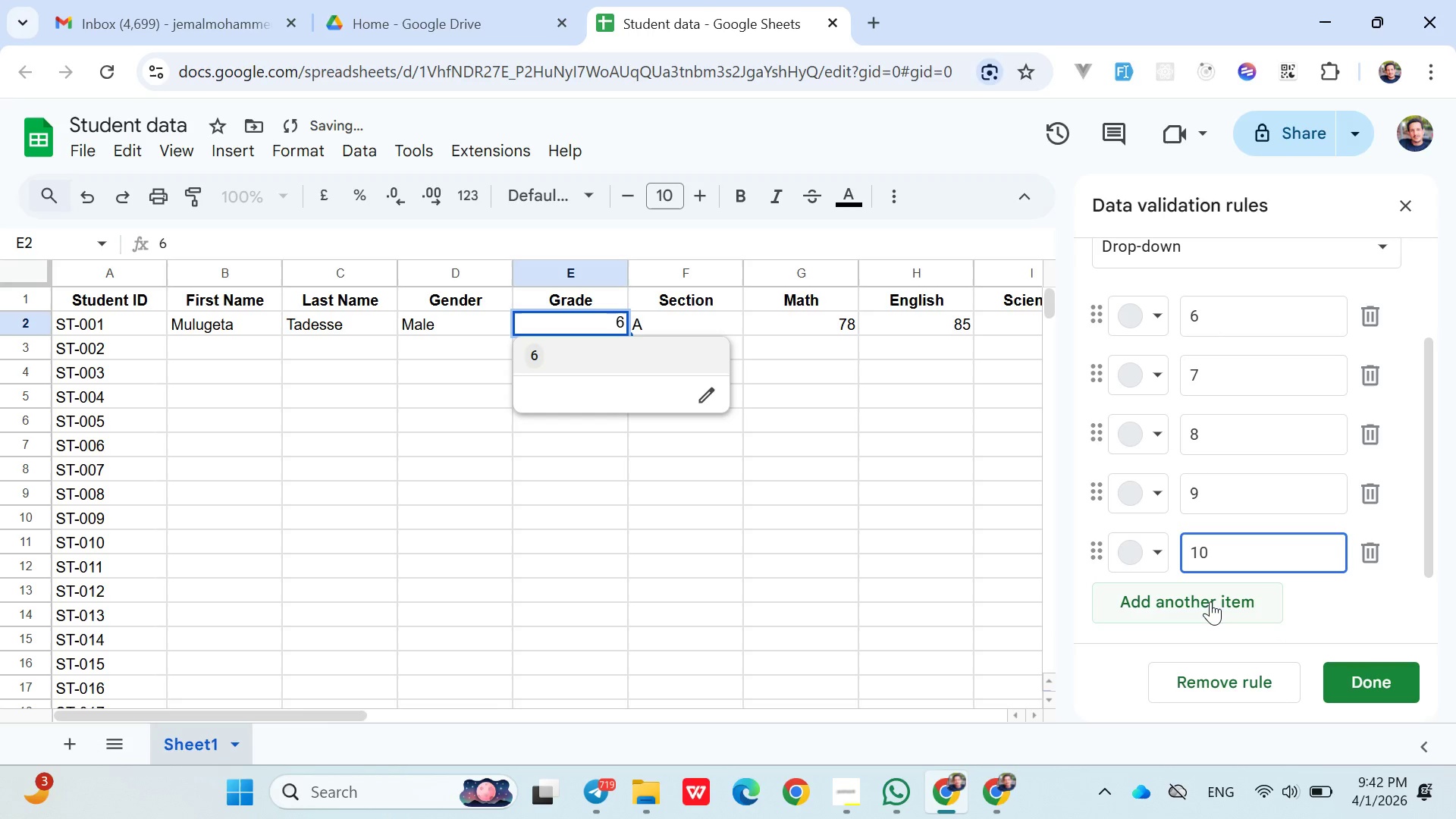 
left_click([1210, 601])
 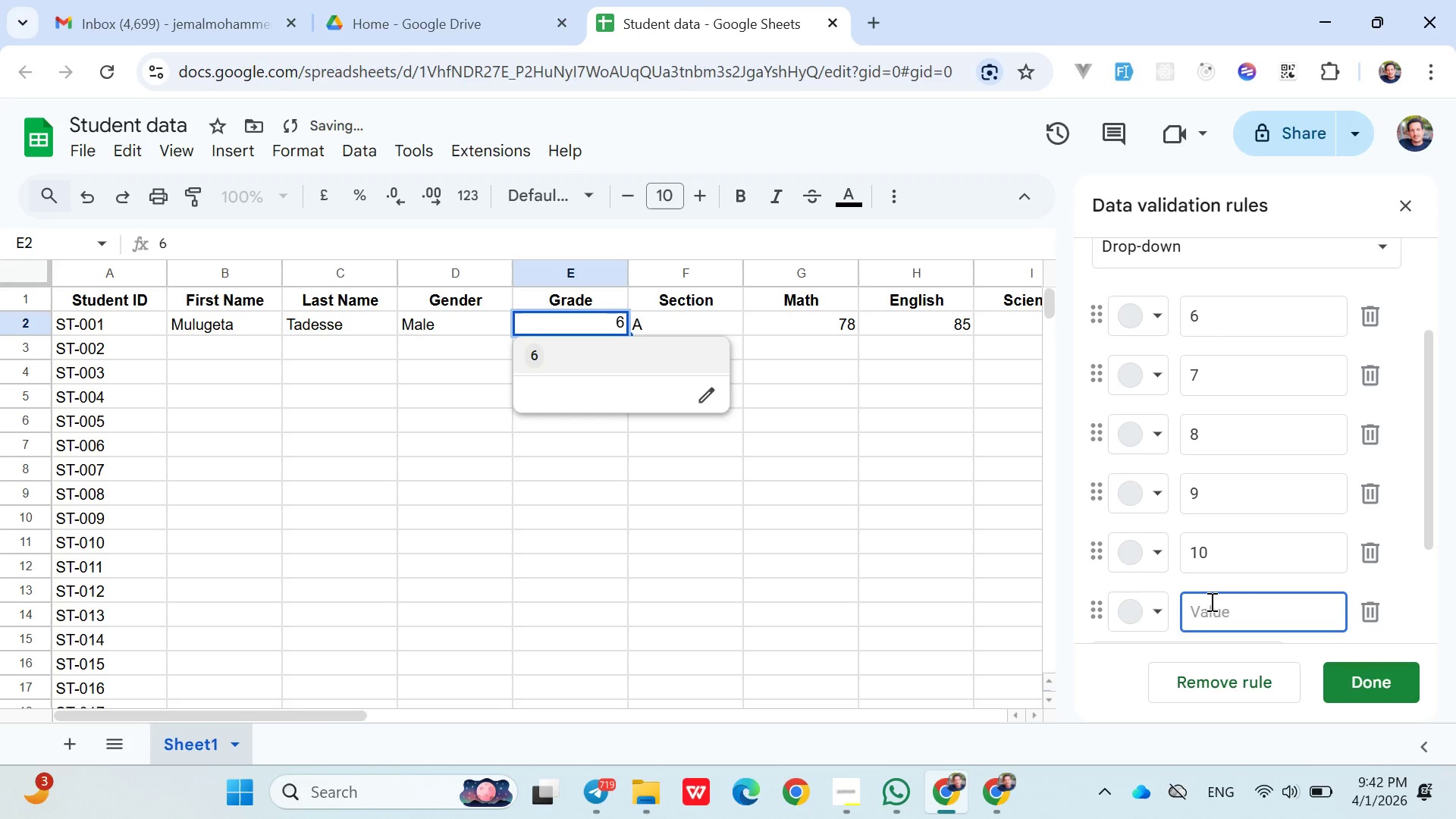 
type(11)
 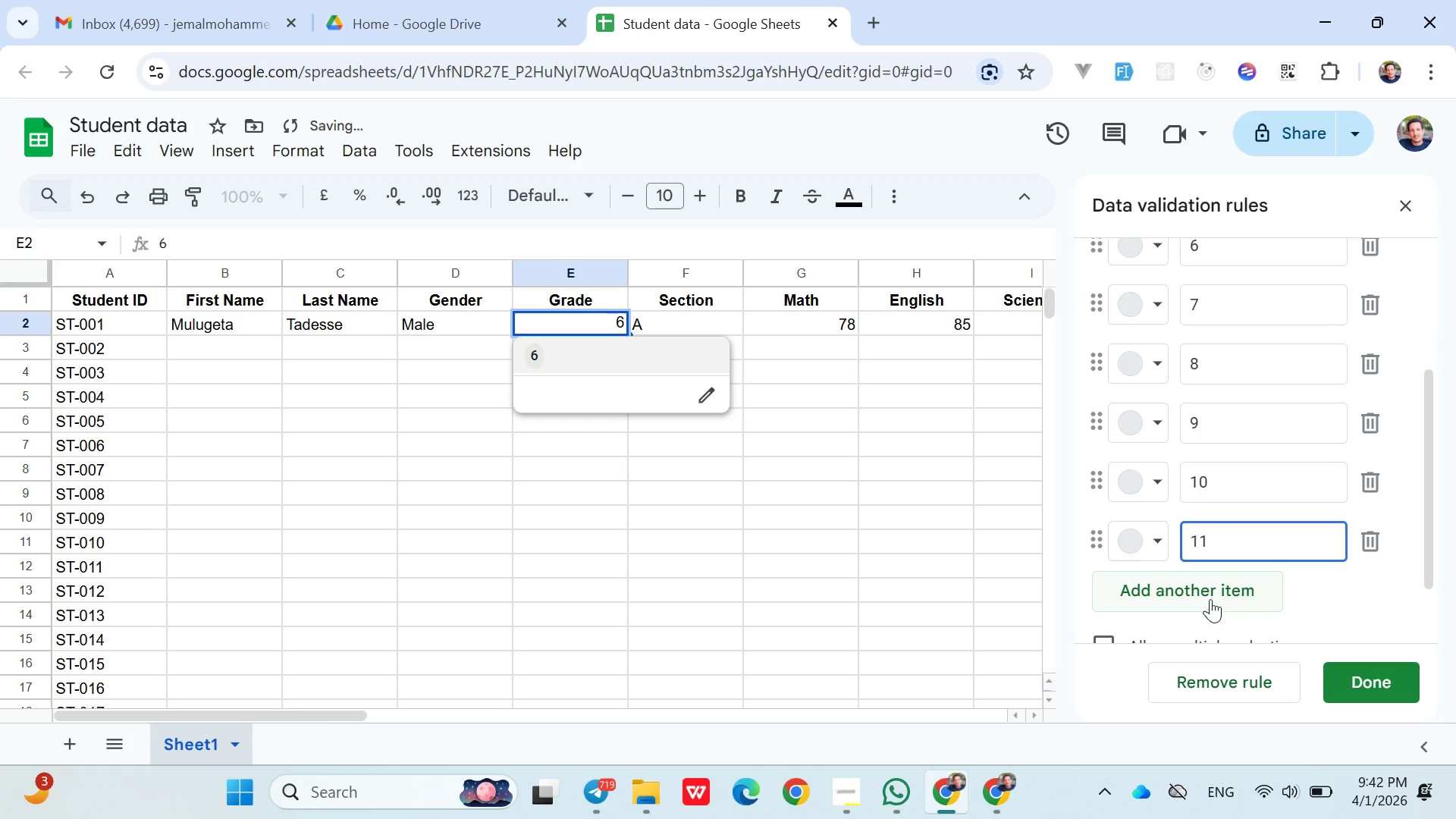 
left_click([1211, 598])
 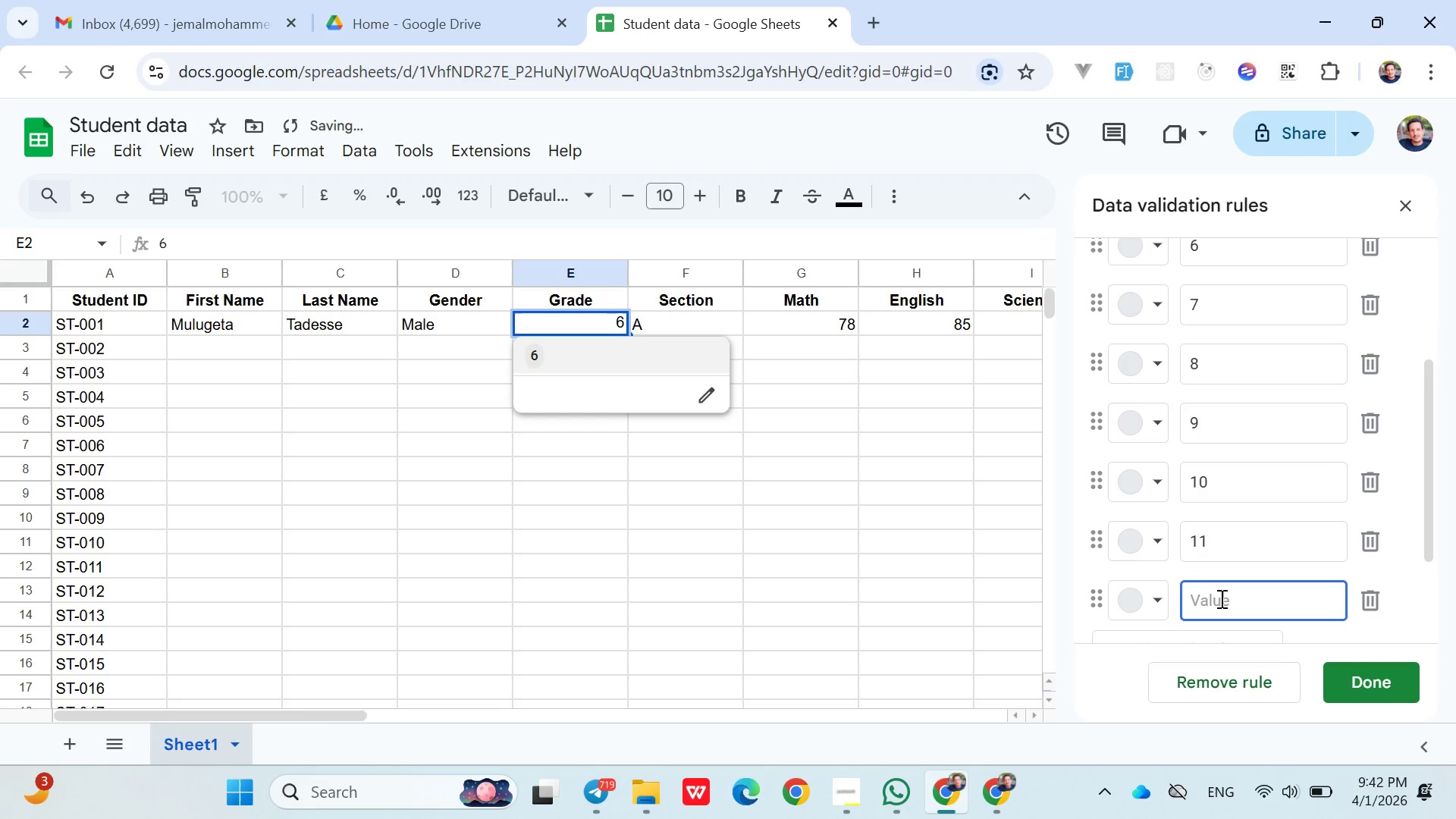 
type(12)
 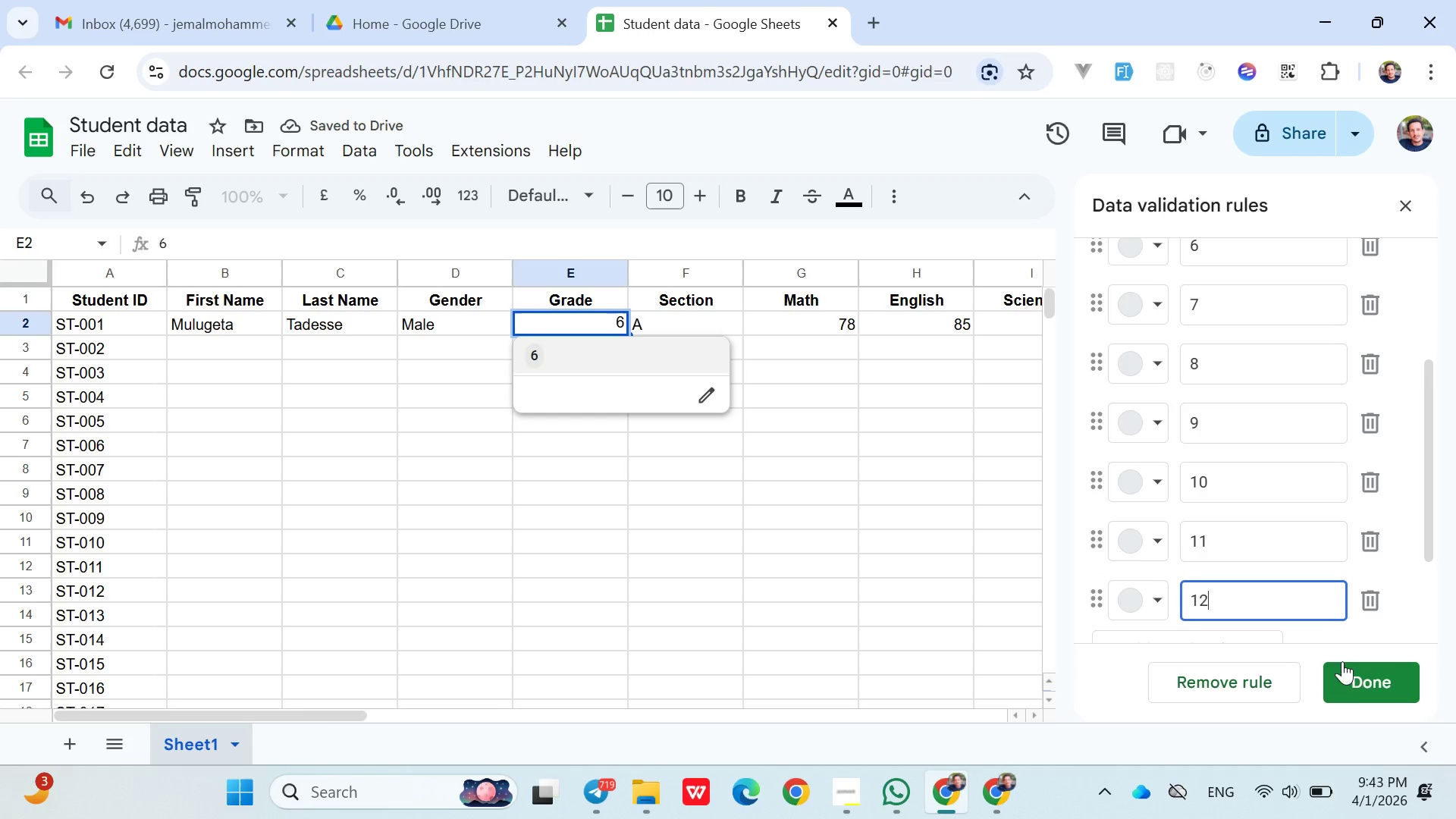 
wait(9.72)
 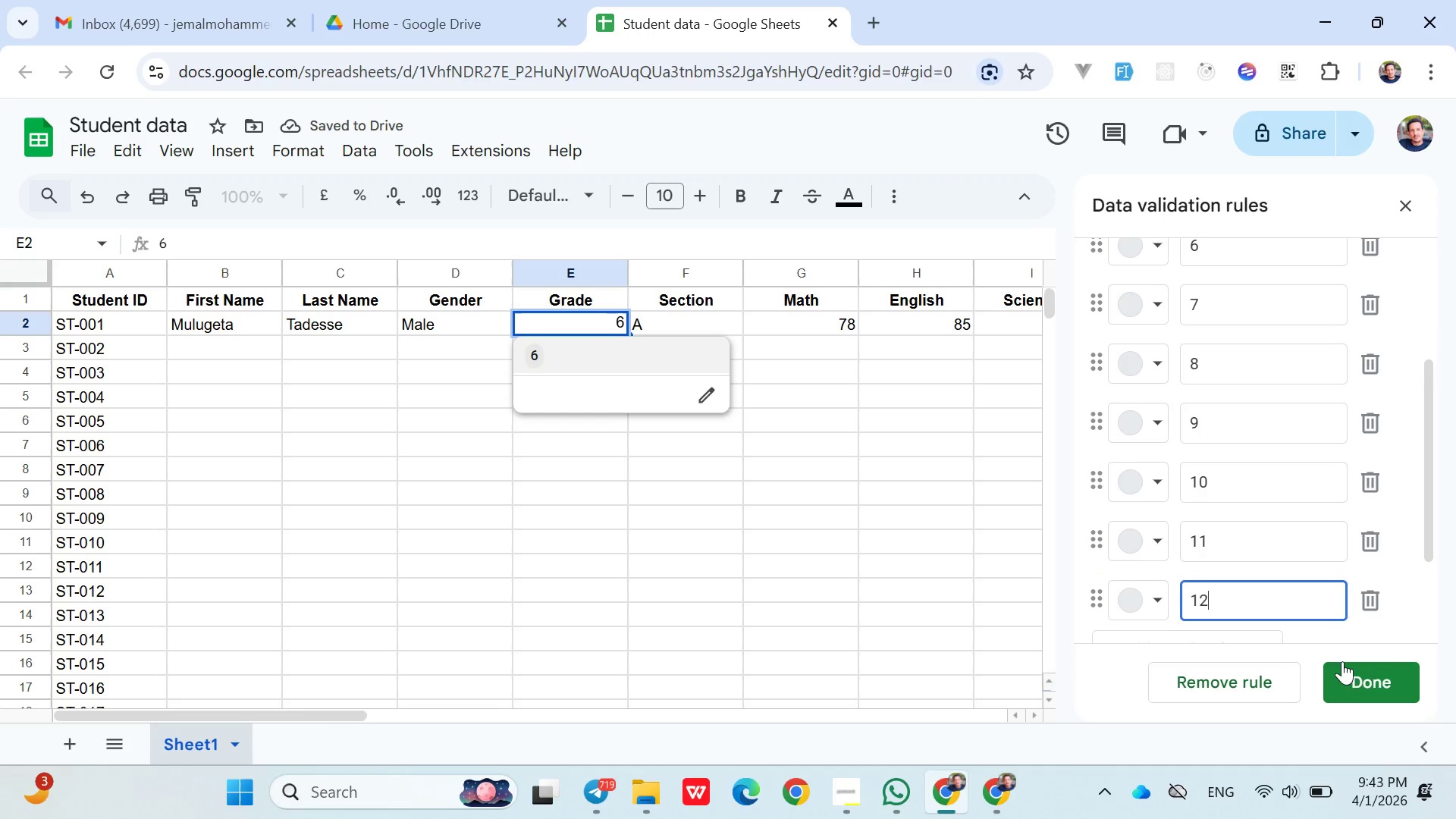 
left_click([1225, 566])
 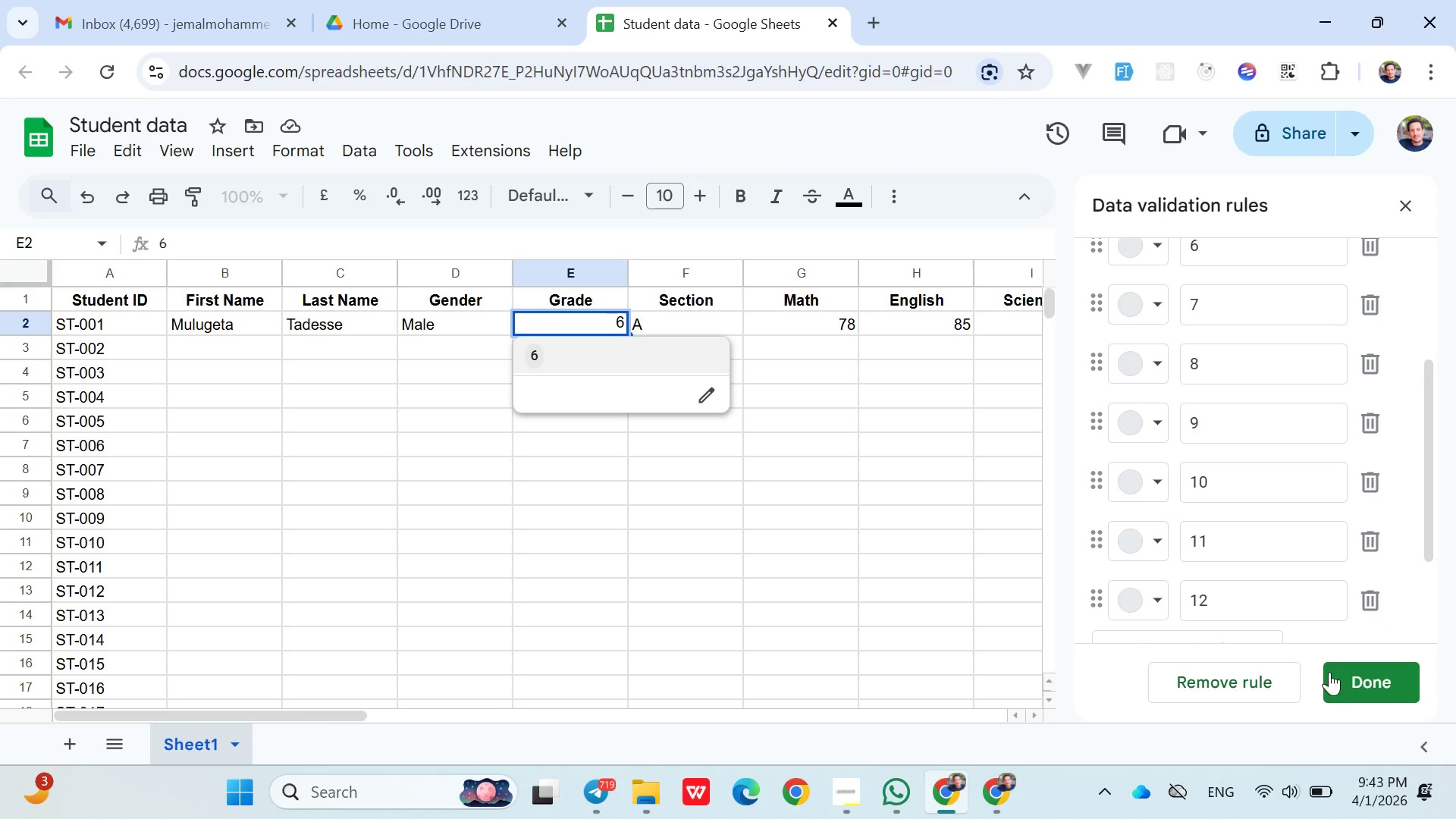 
left_click([1368, 686])
 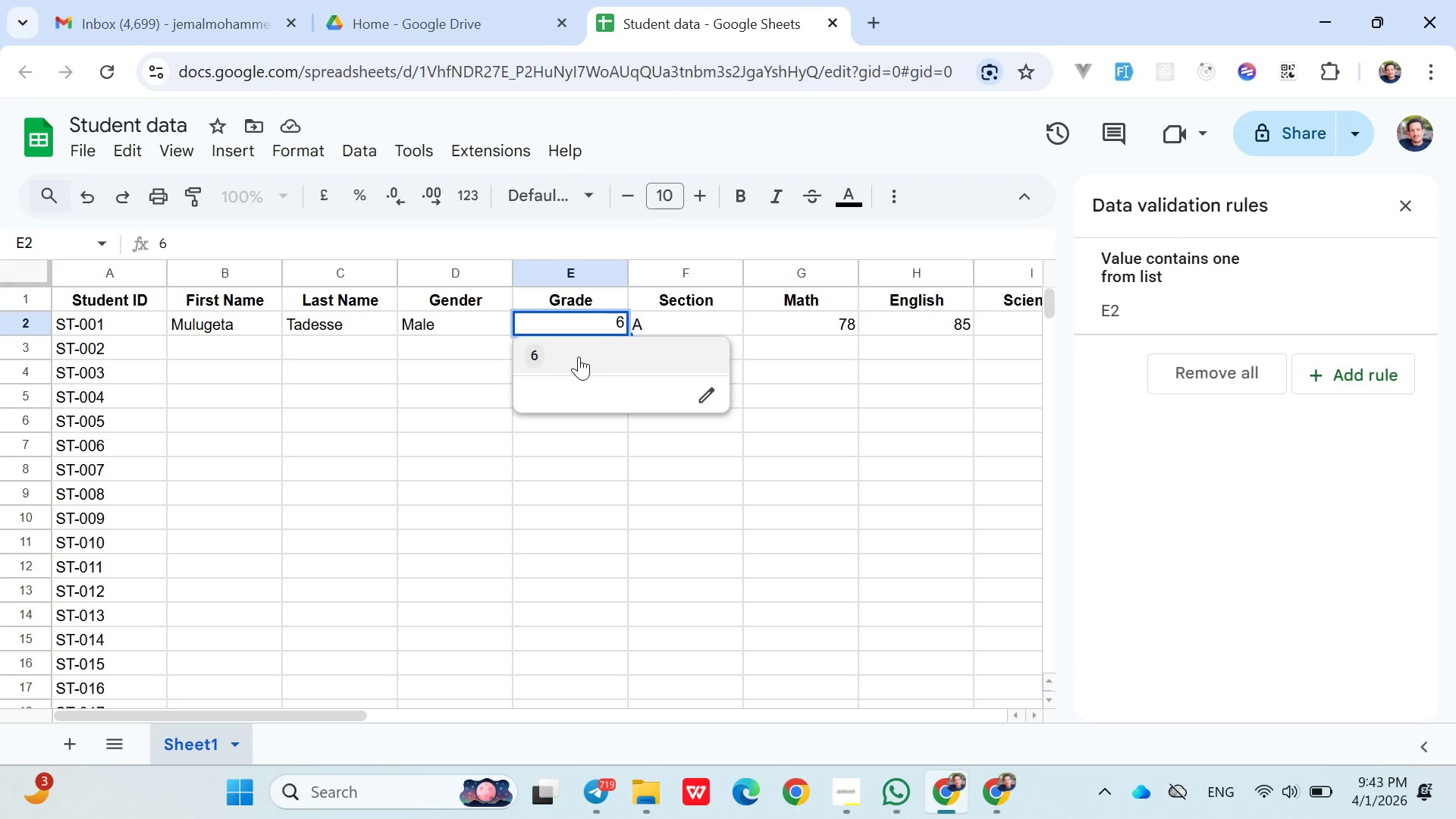 
wait(5.7)
 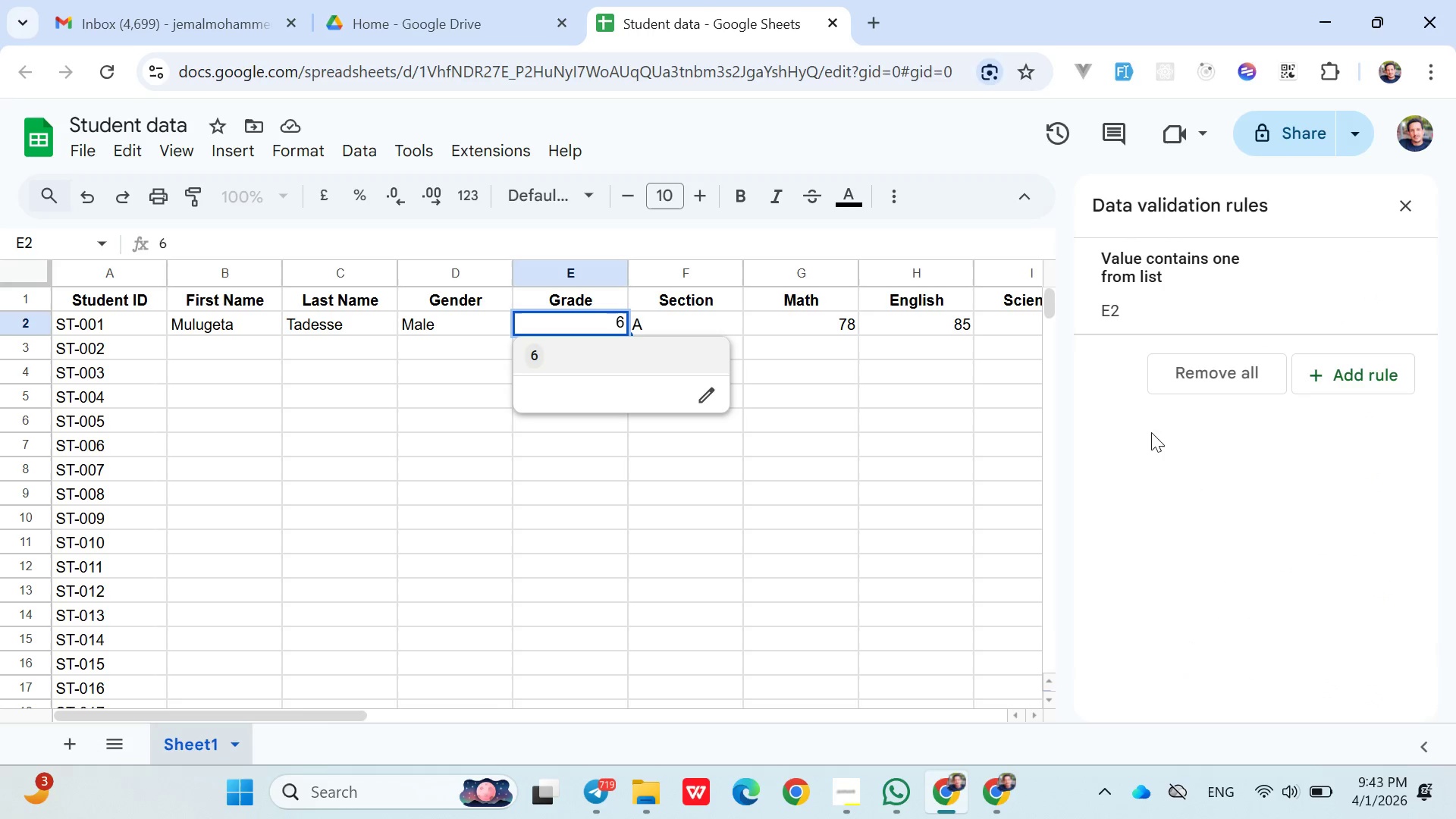 
left_click([466, 353])
 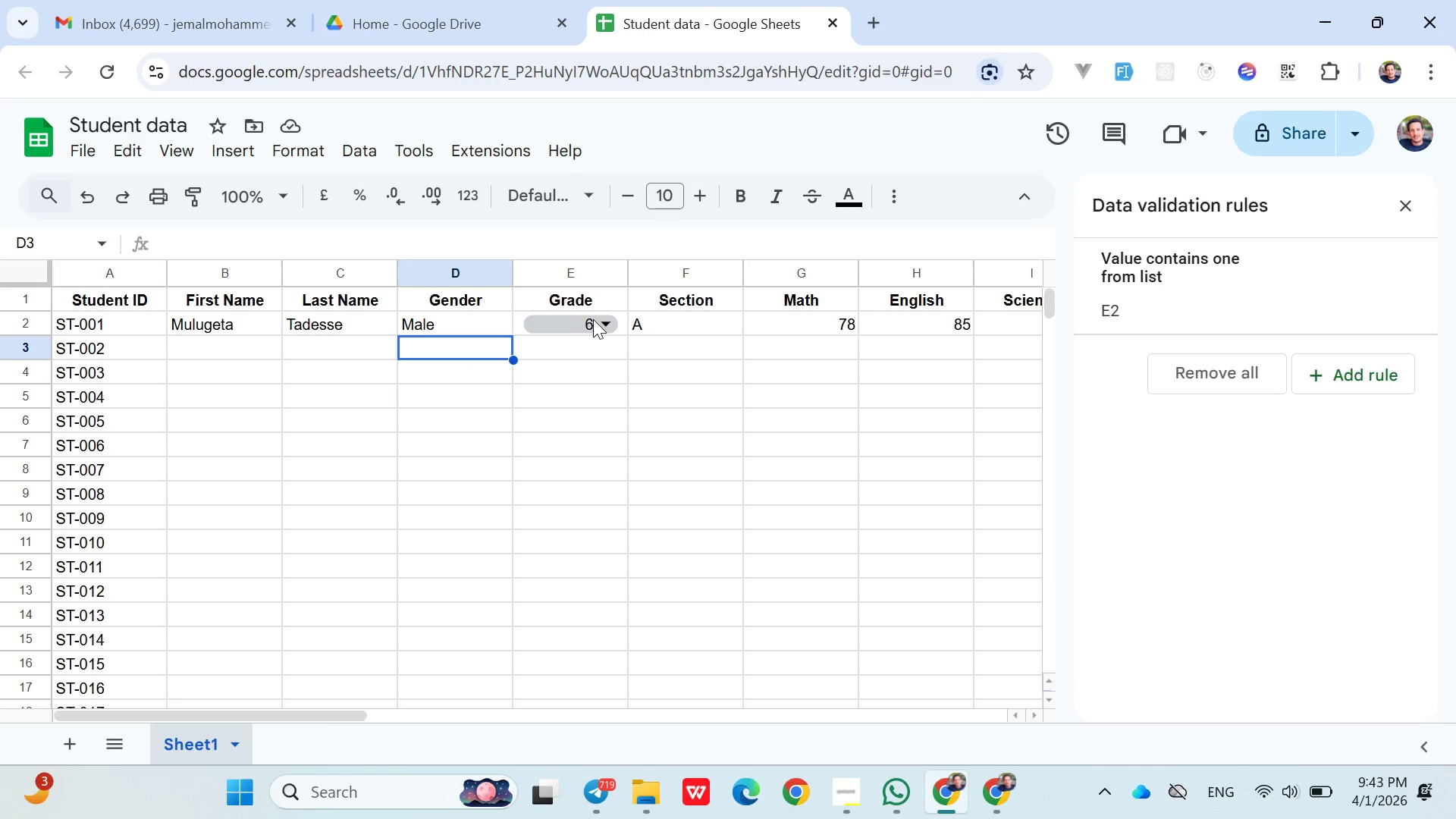 
left_click([595, 319])
 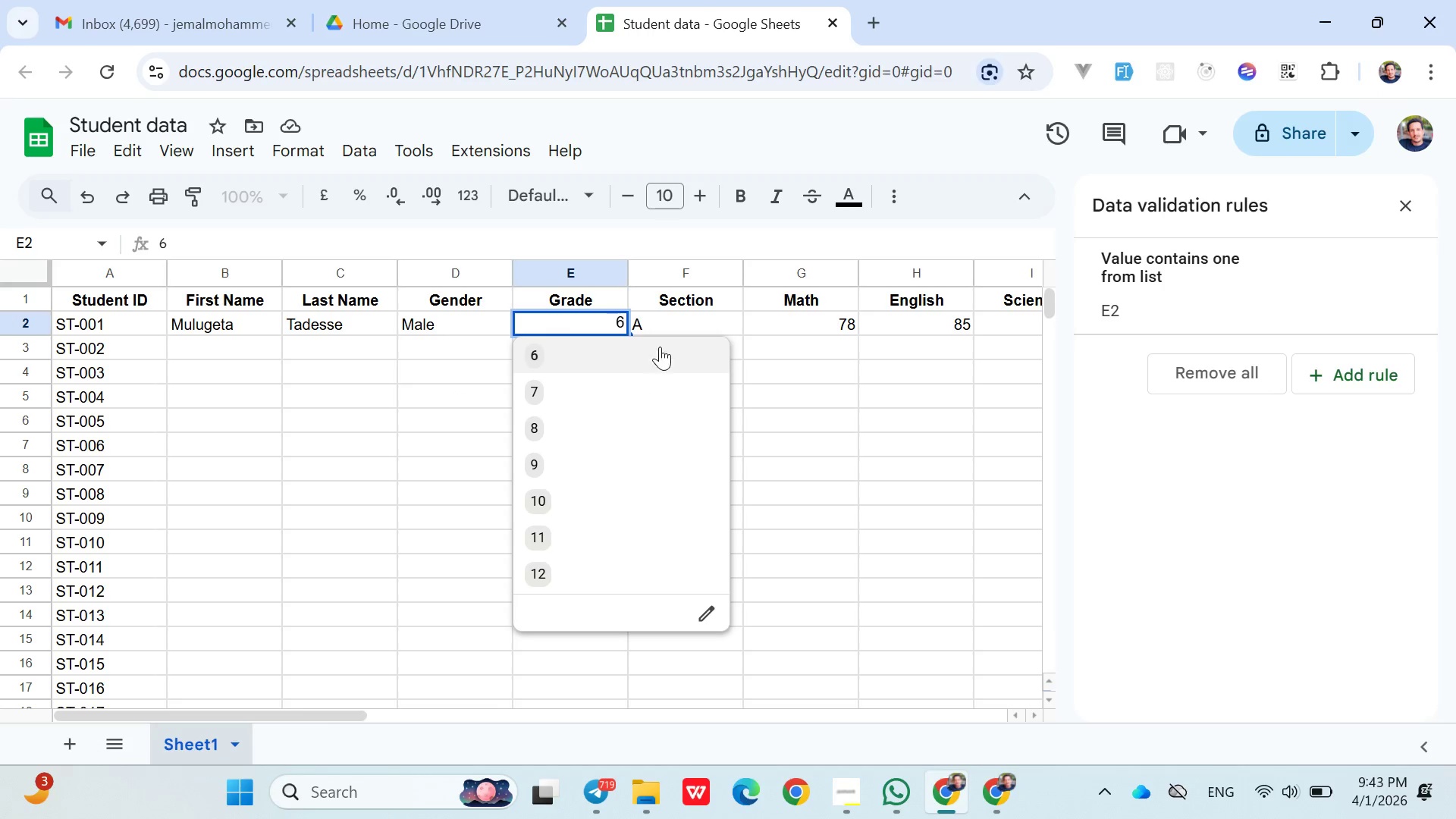 
left_click([803, 360])
 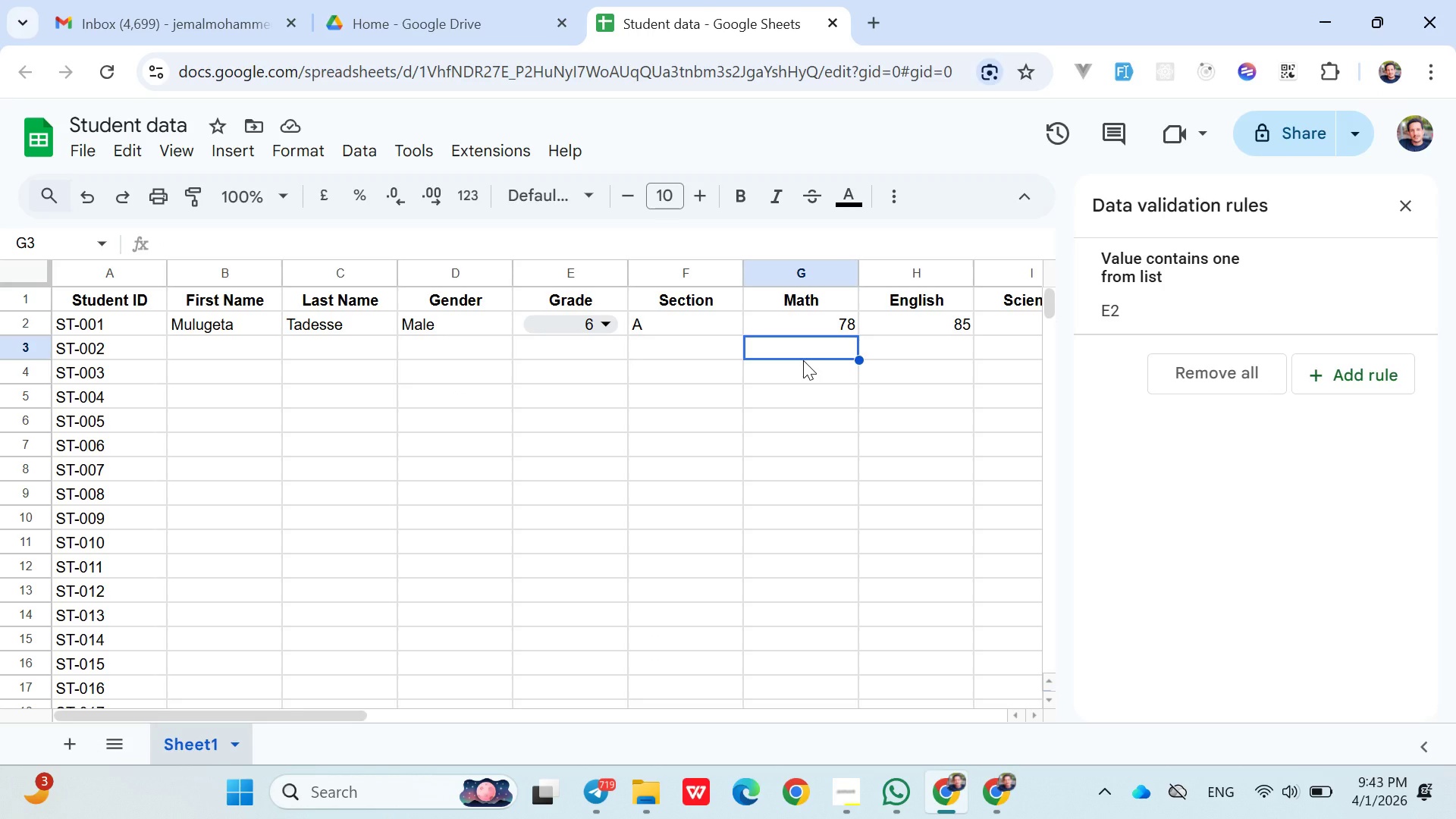 
wait(18.67)
 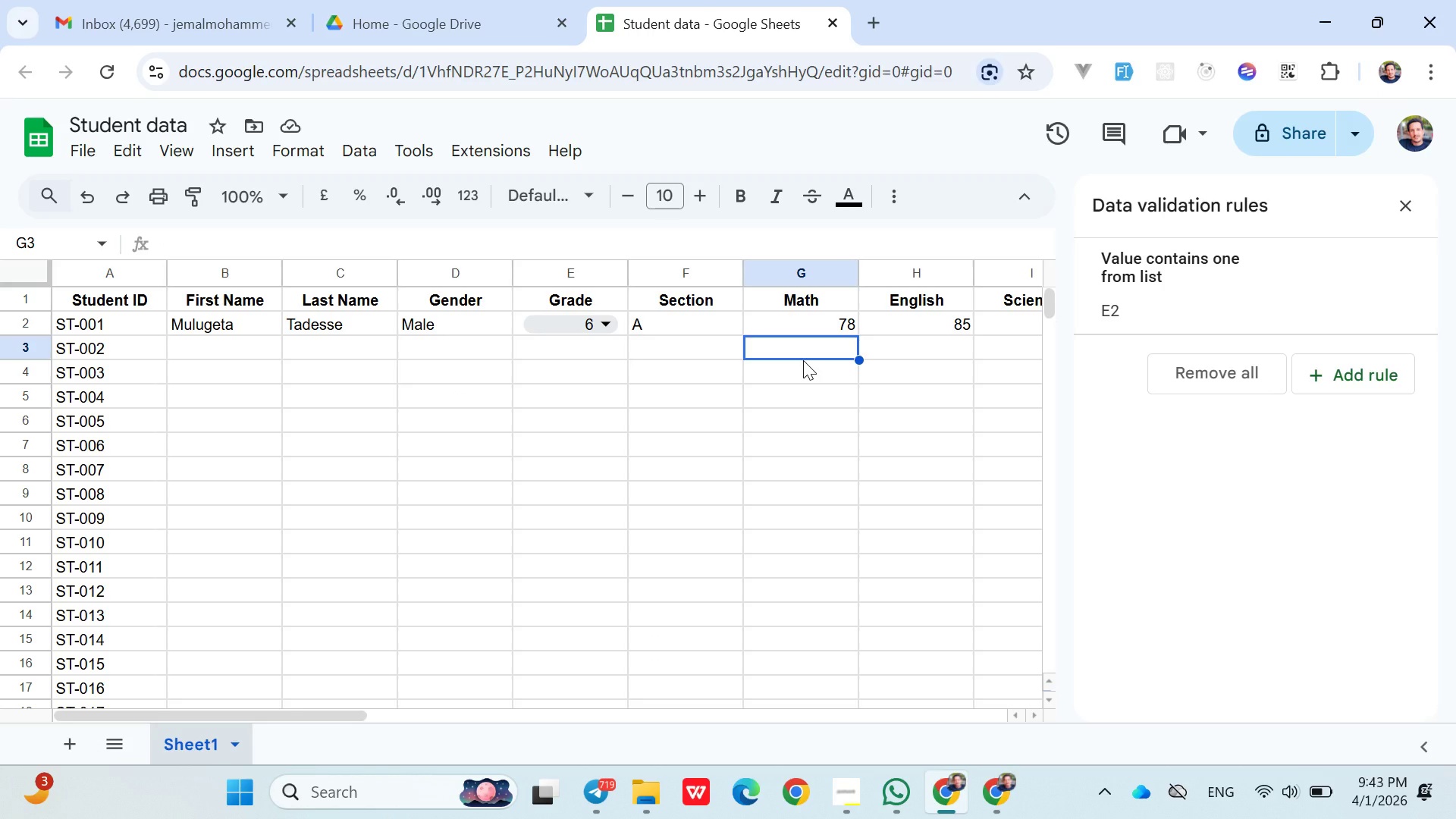 
left_click([437, 322])
 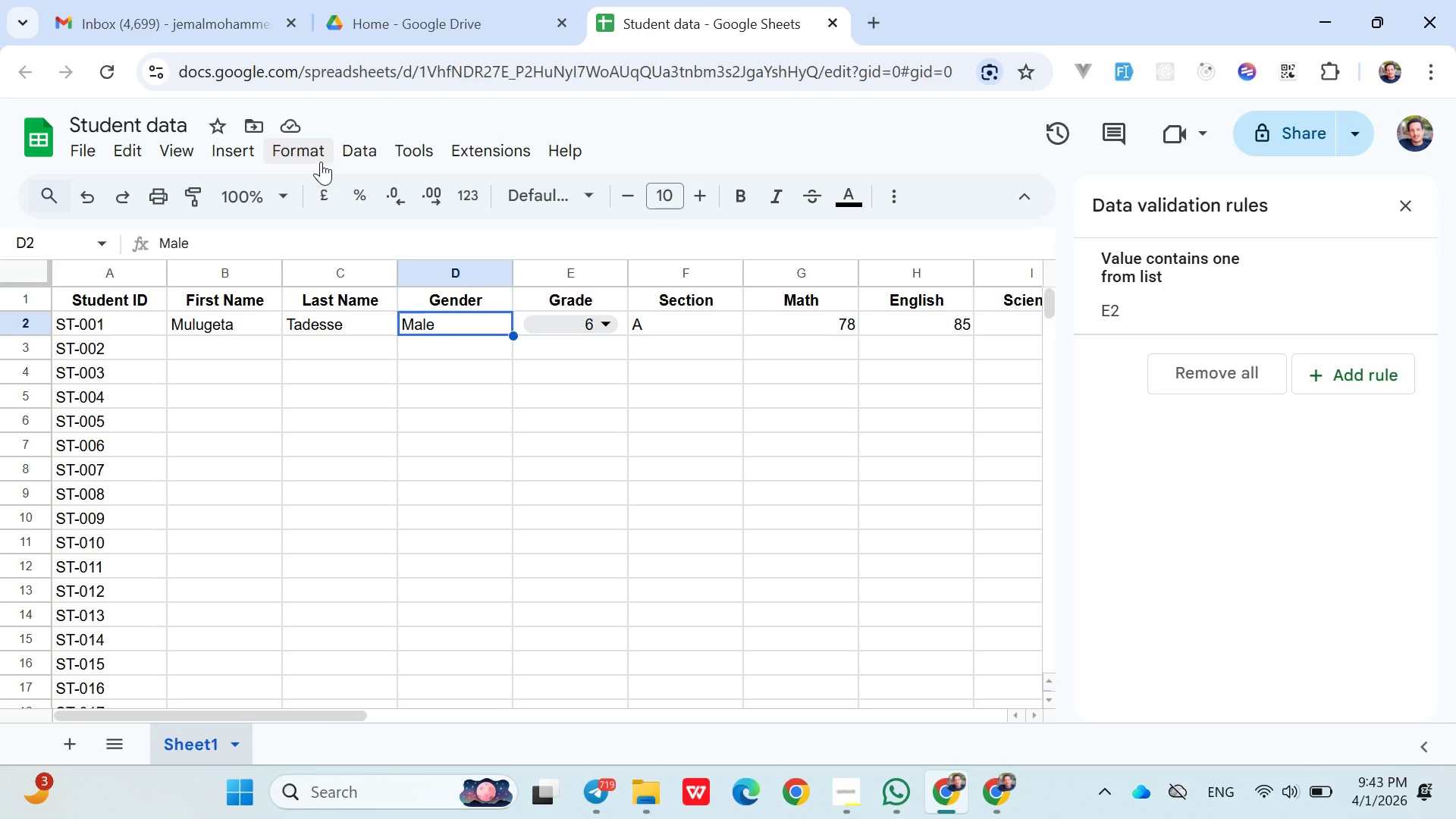 
left_click([239, 145])
 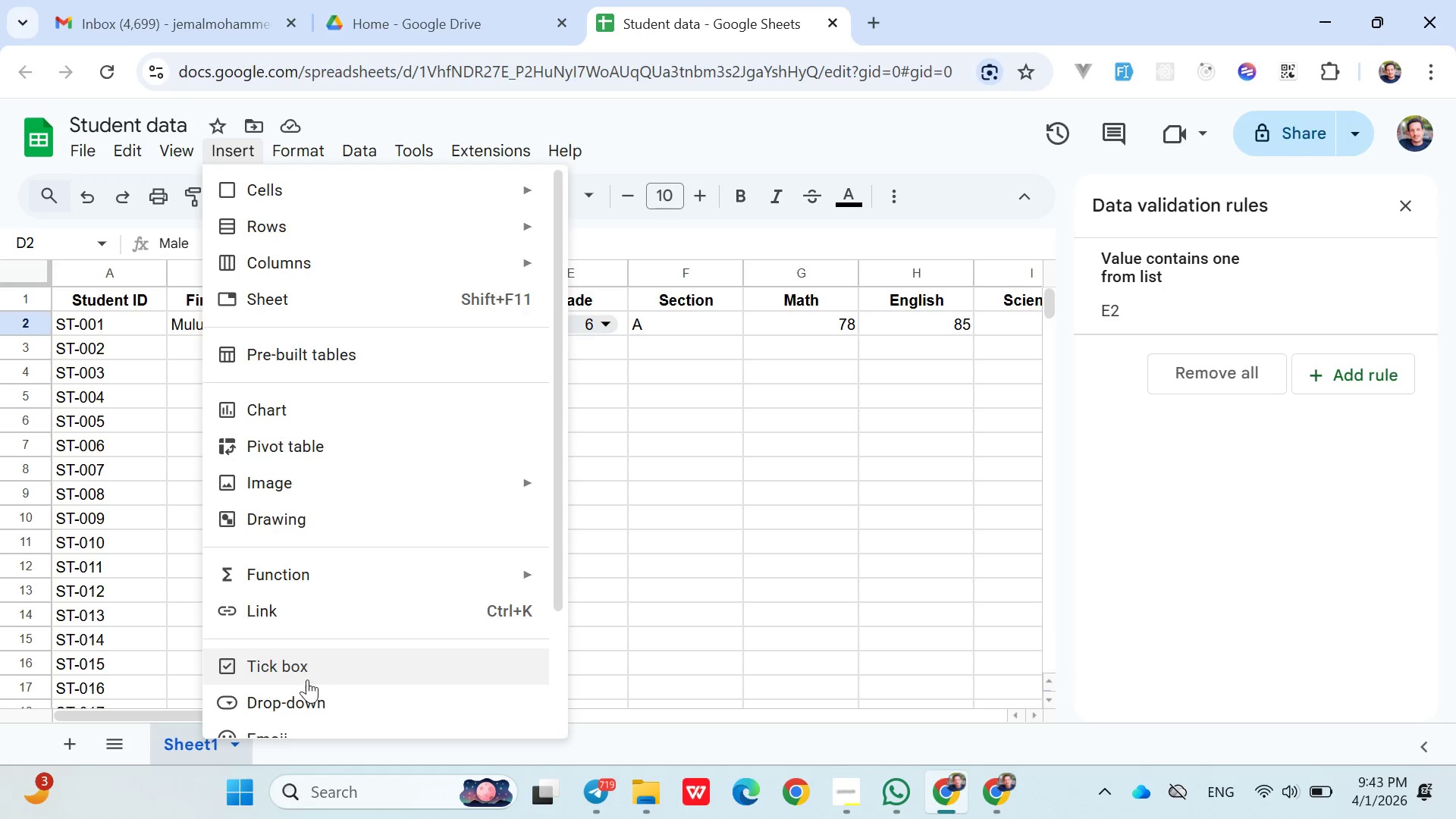 
left_click([307, 693])
 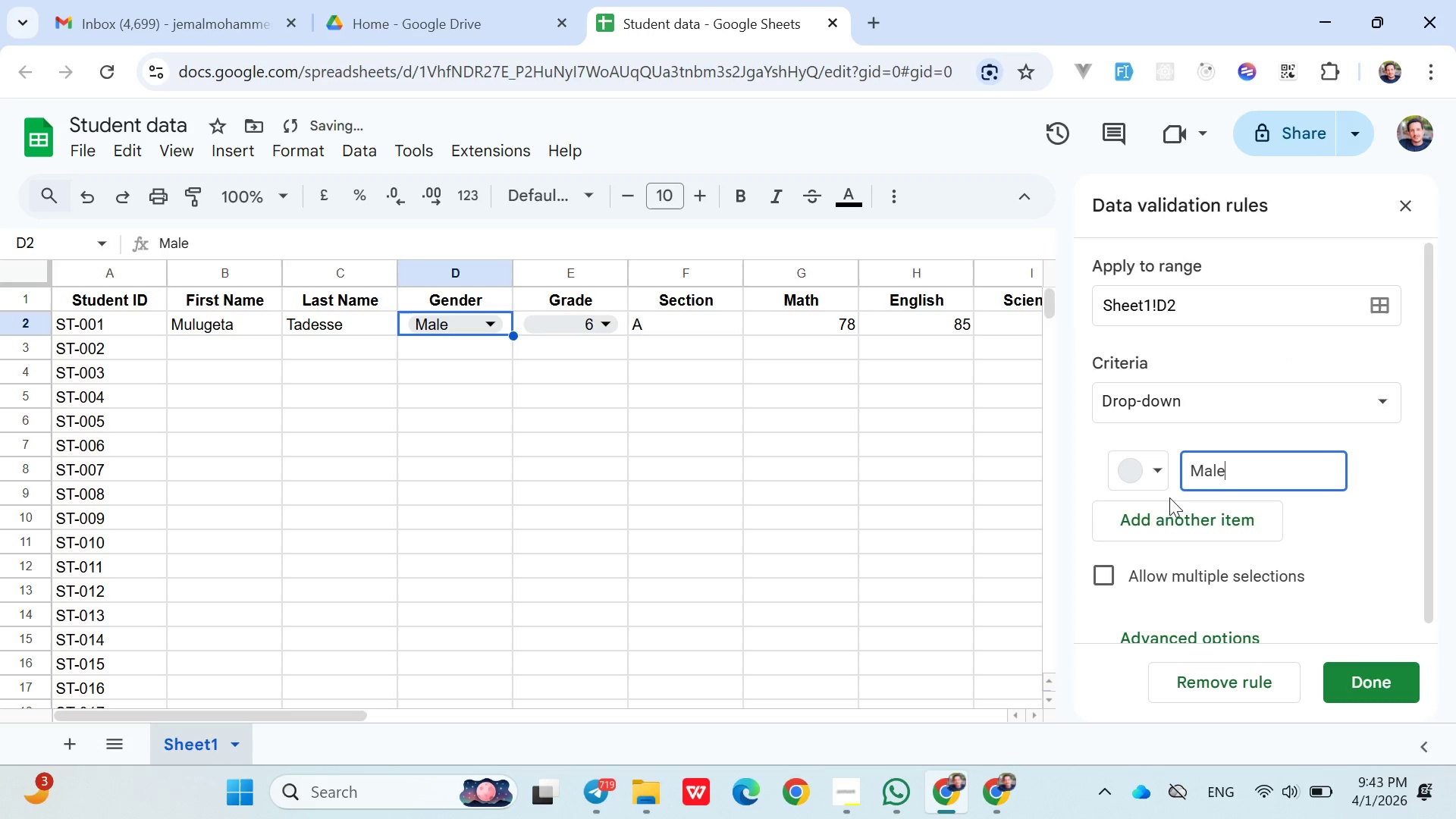 
left_click([1177, 526])
 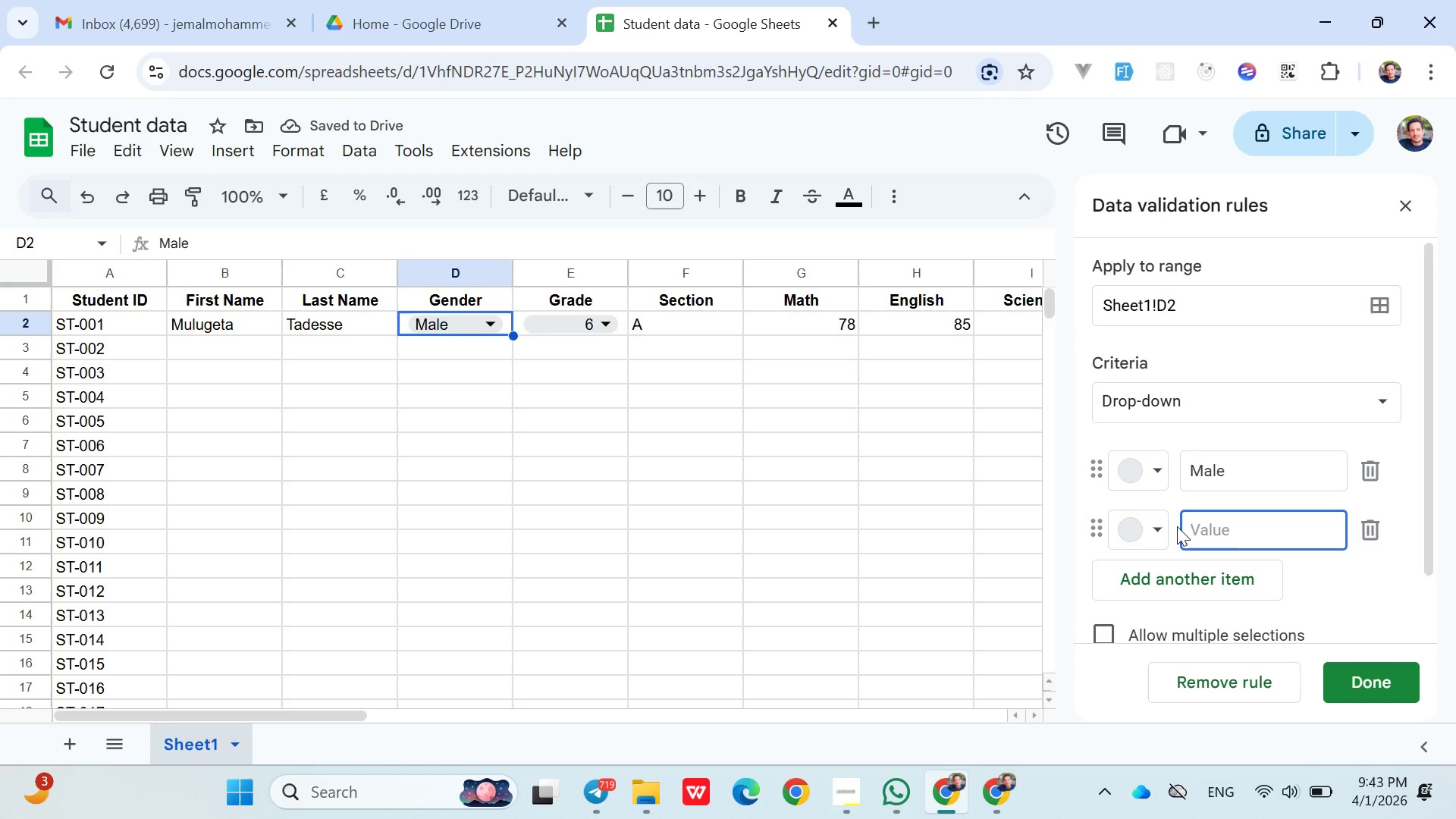 
type(Female)
 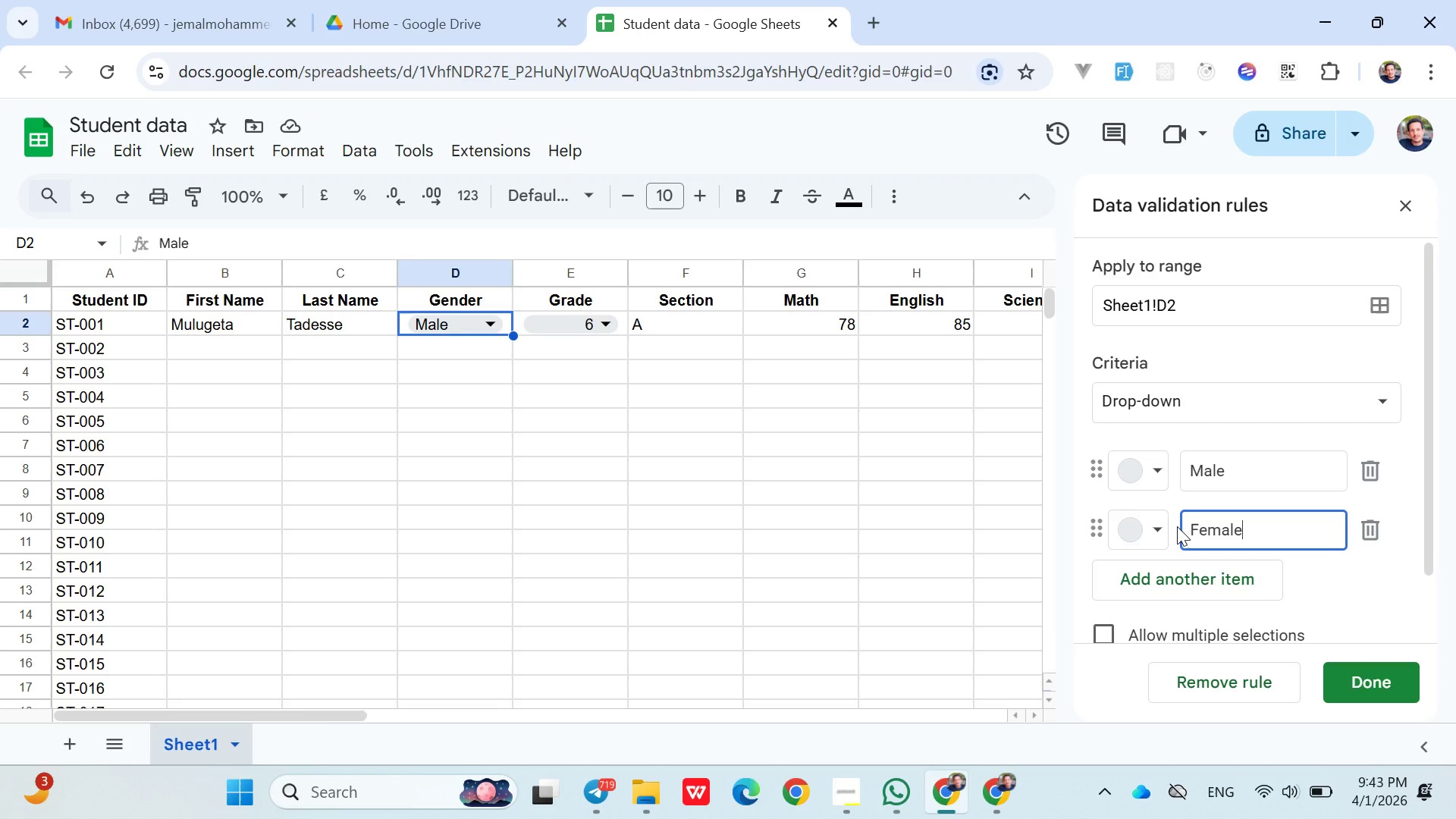 
wait(10.39)
 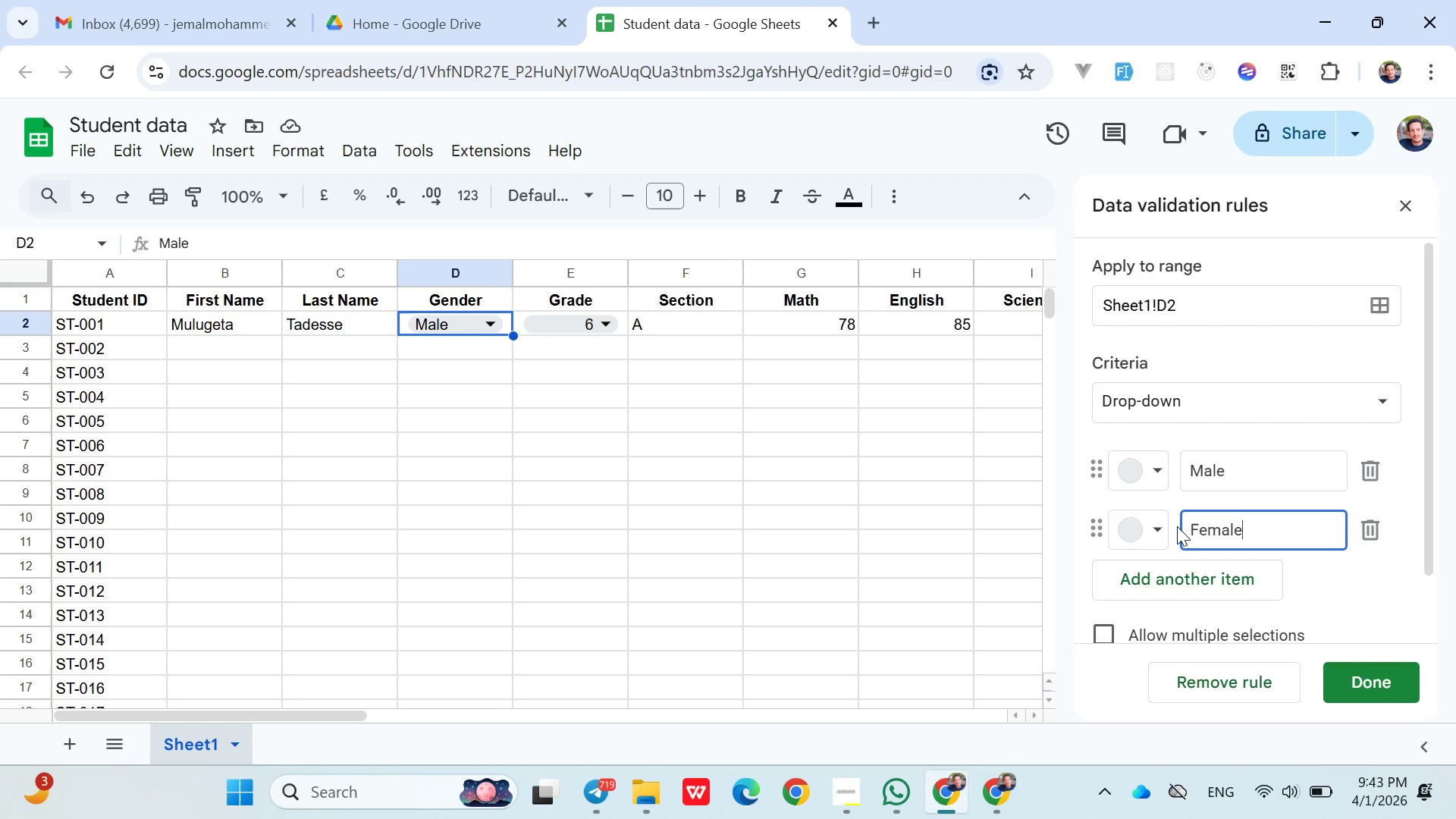 
left_click([1358, 686])
 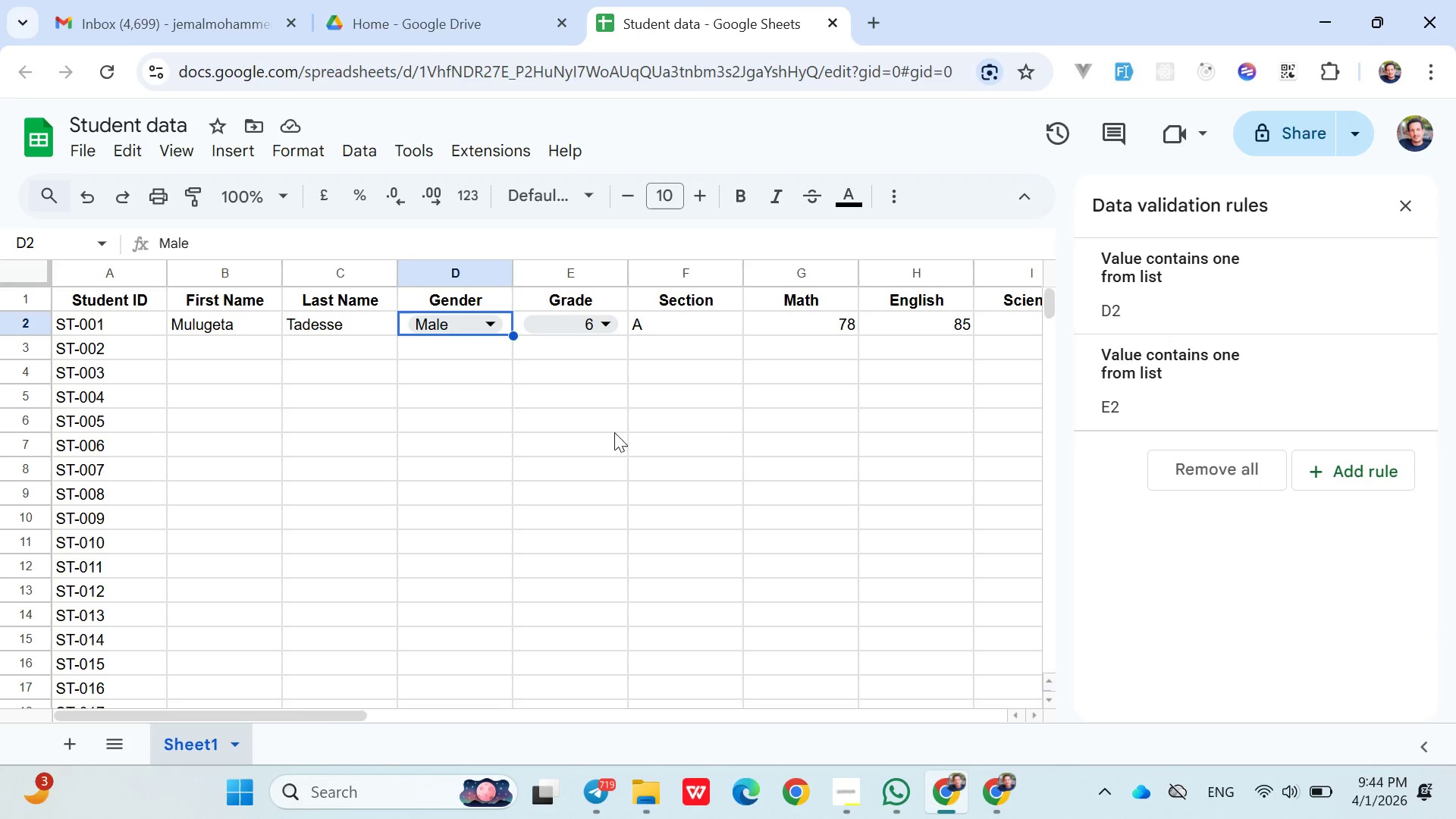 
left_click([579, 416])
 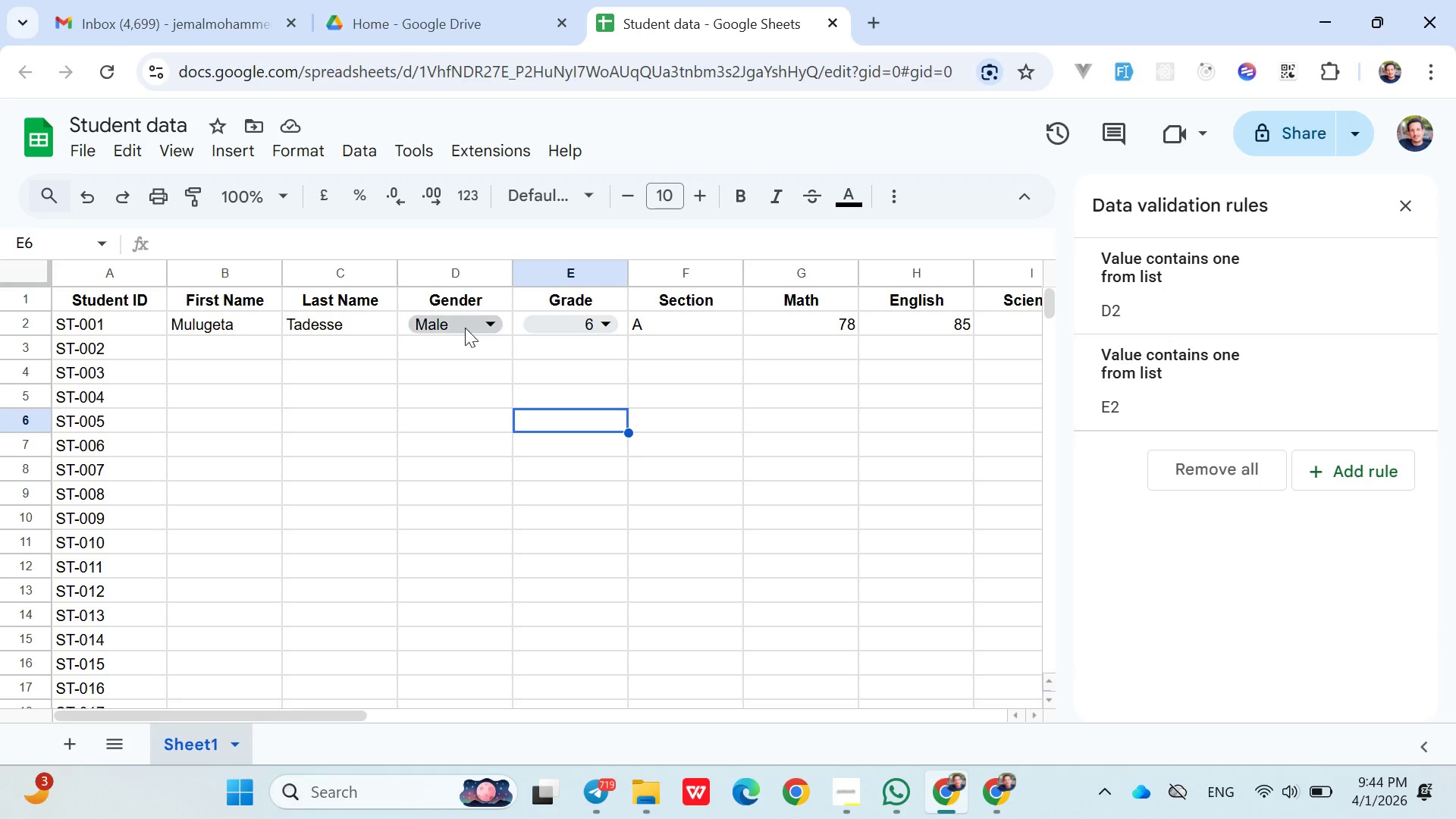 
left_click([465, 326])
 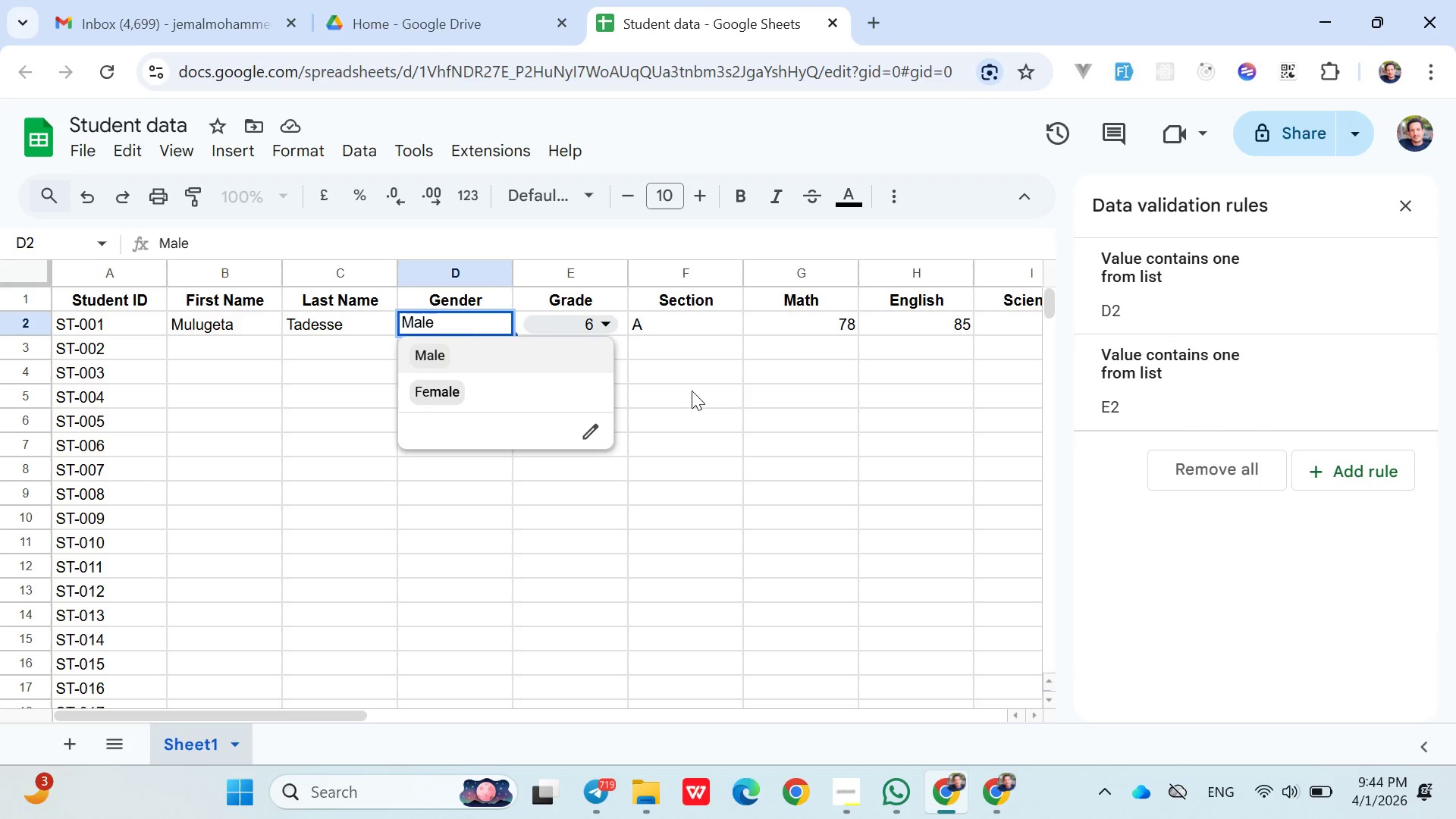 
left_click([693, 391])
 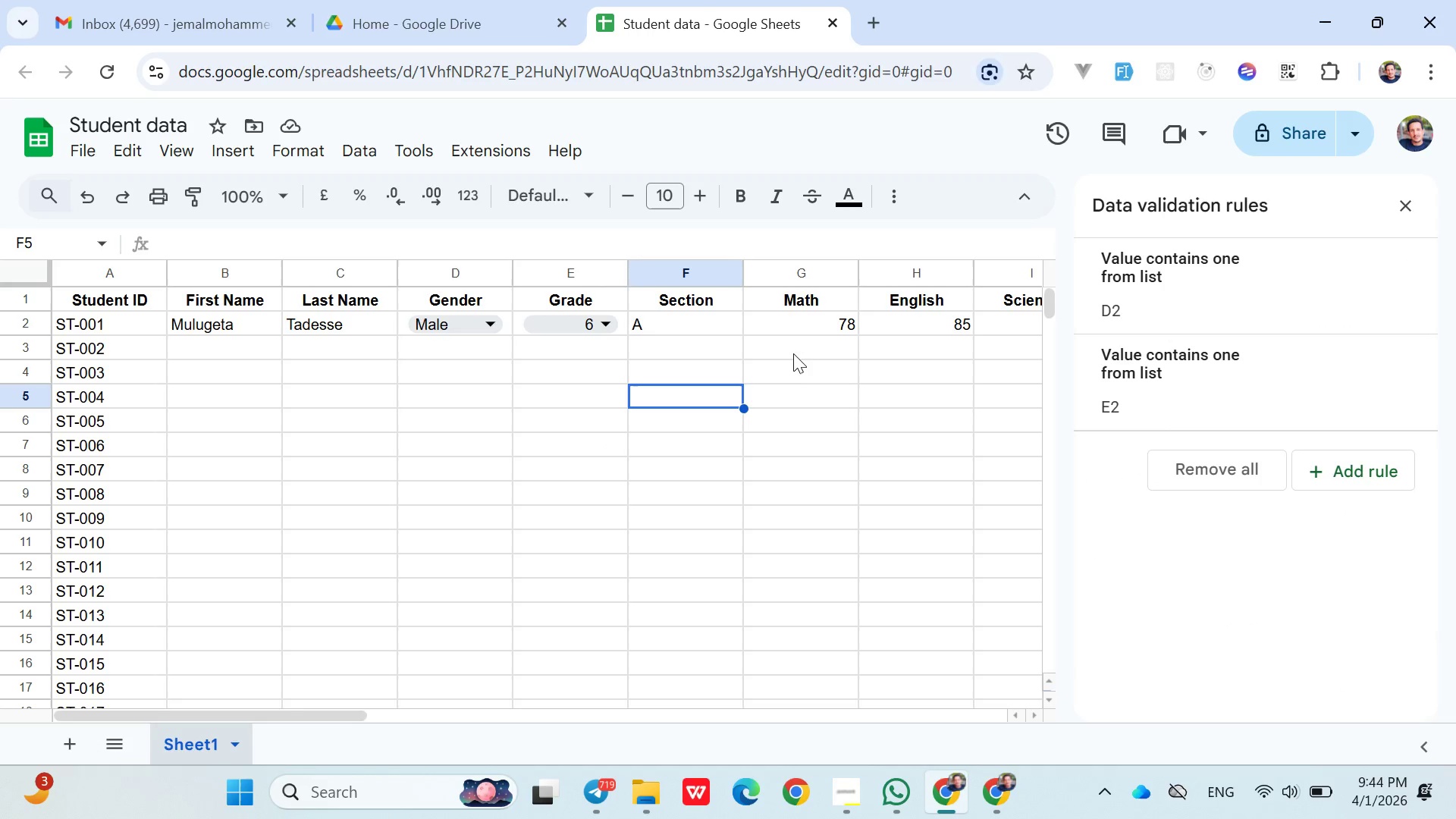 
left_click([797, 351])
 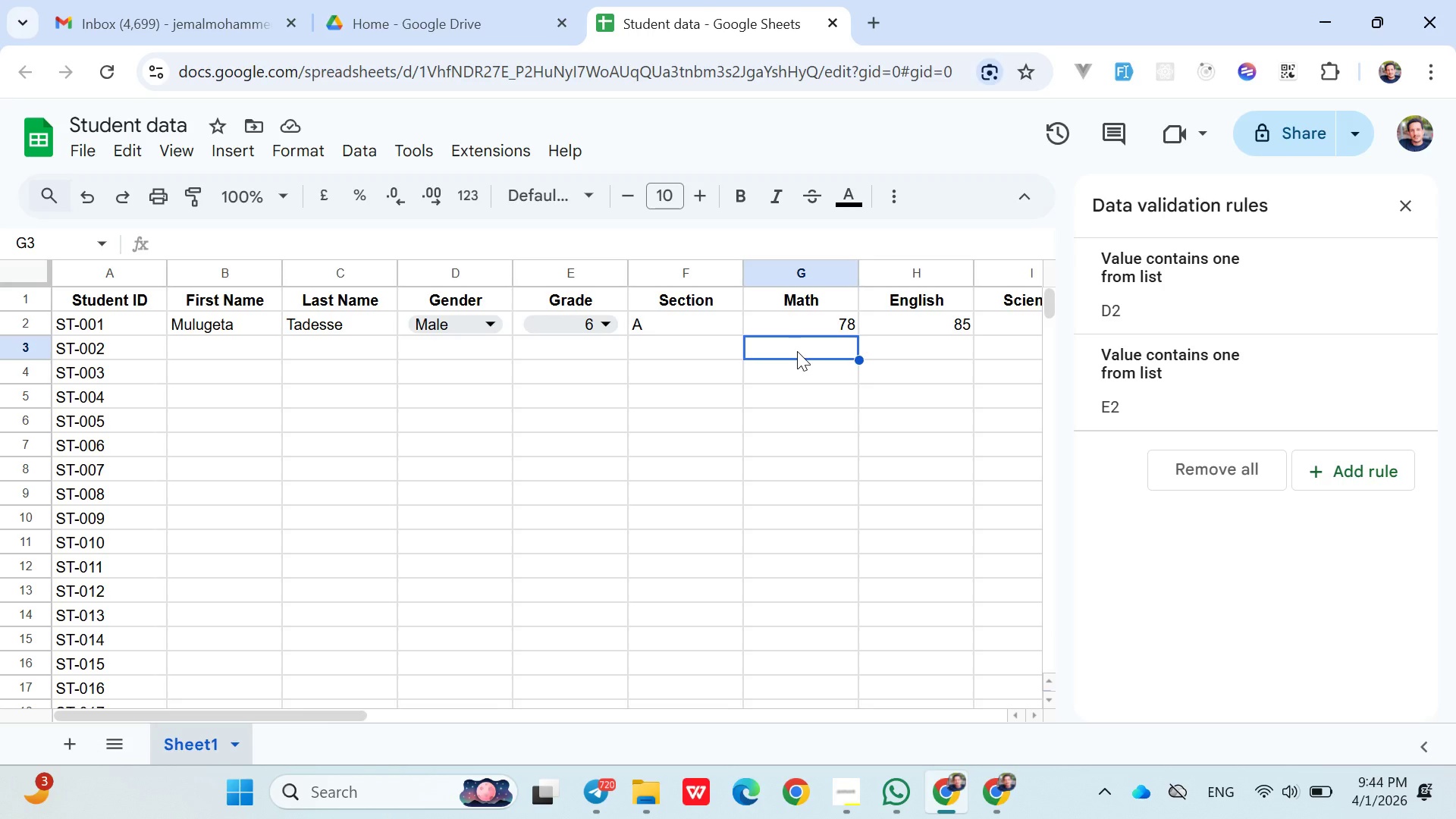 
wait(19.7)
 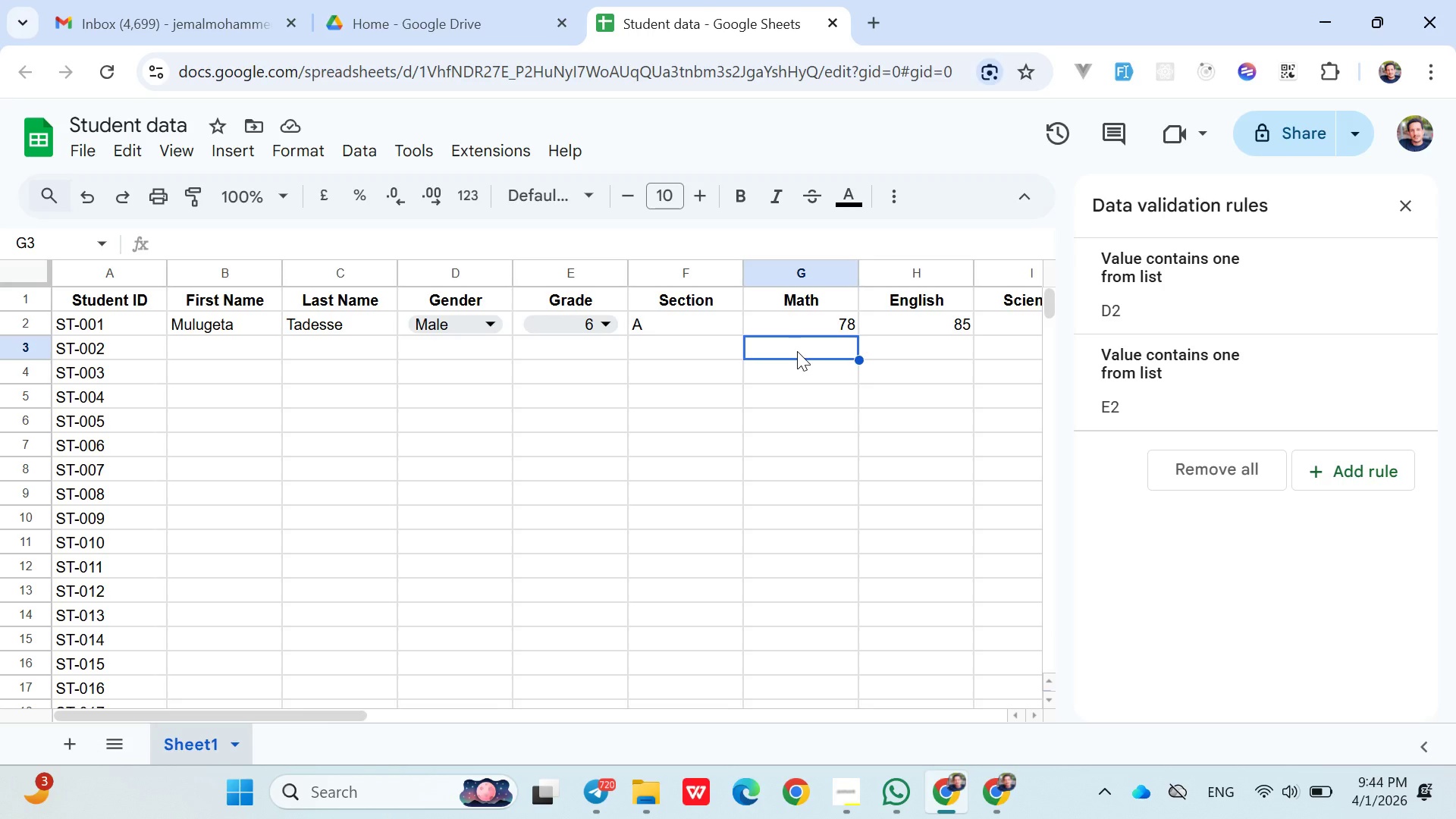 
left_click([141, 511])
 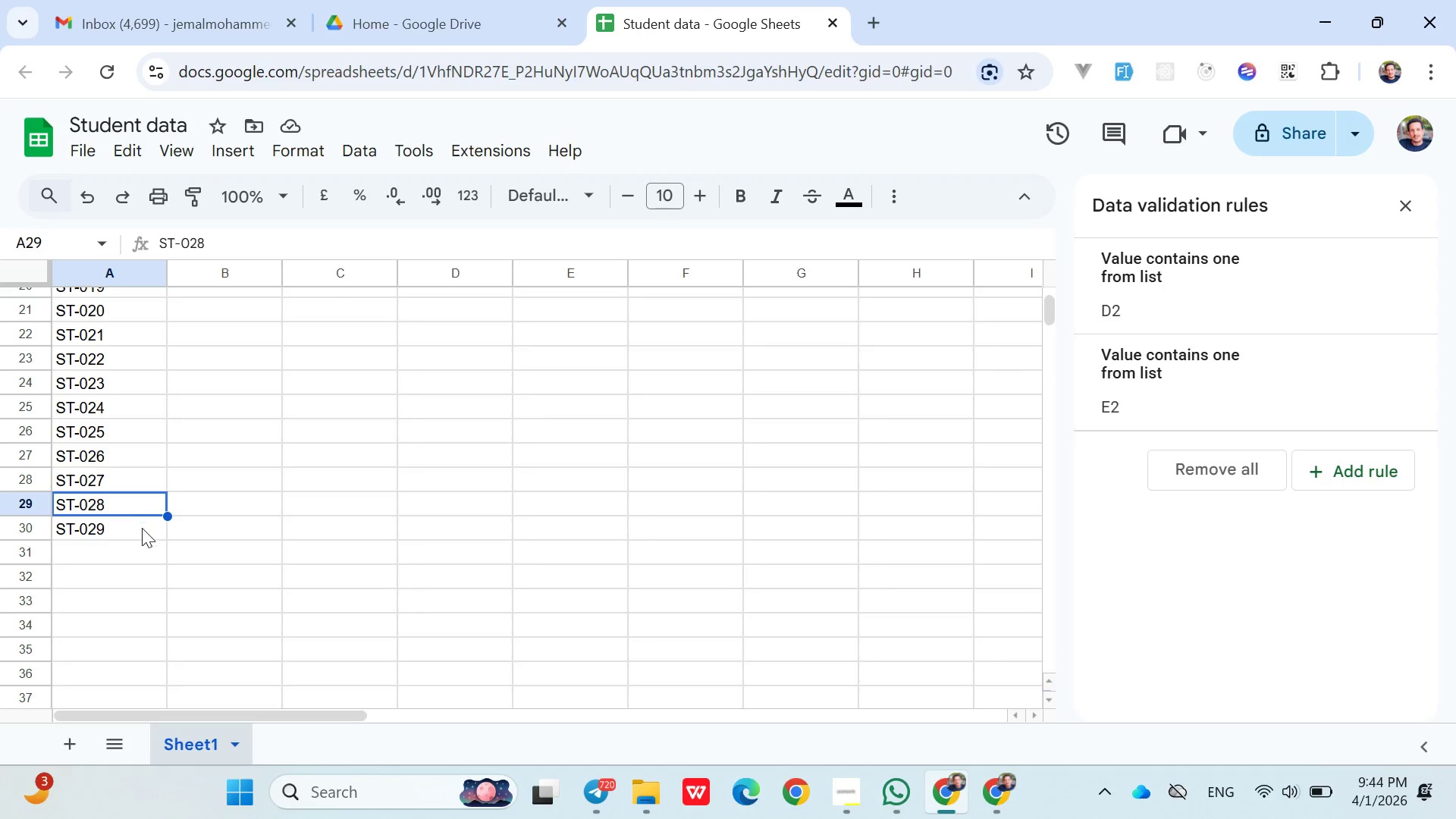 
left_click([142, 532])
 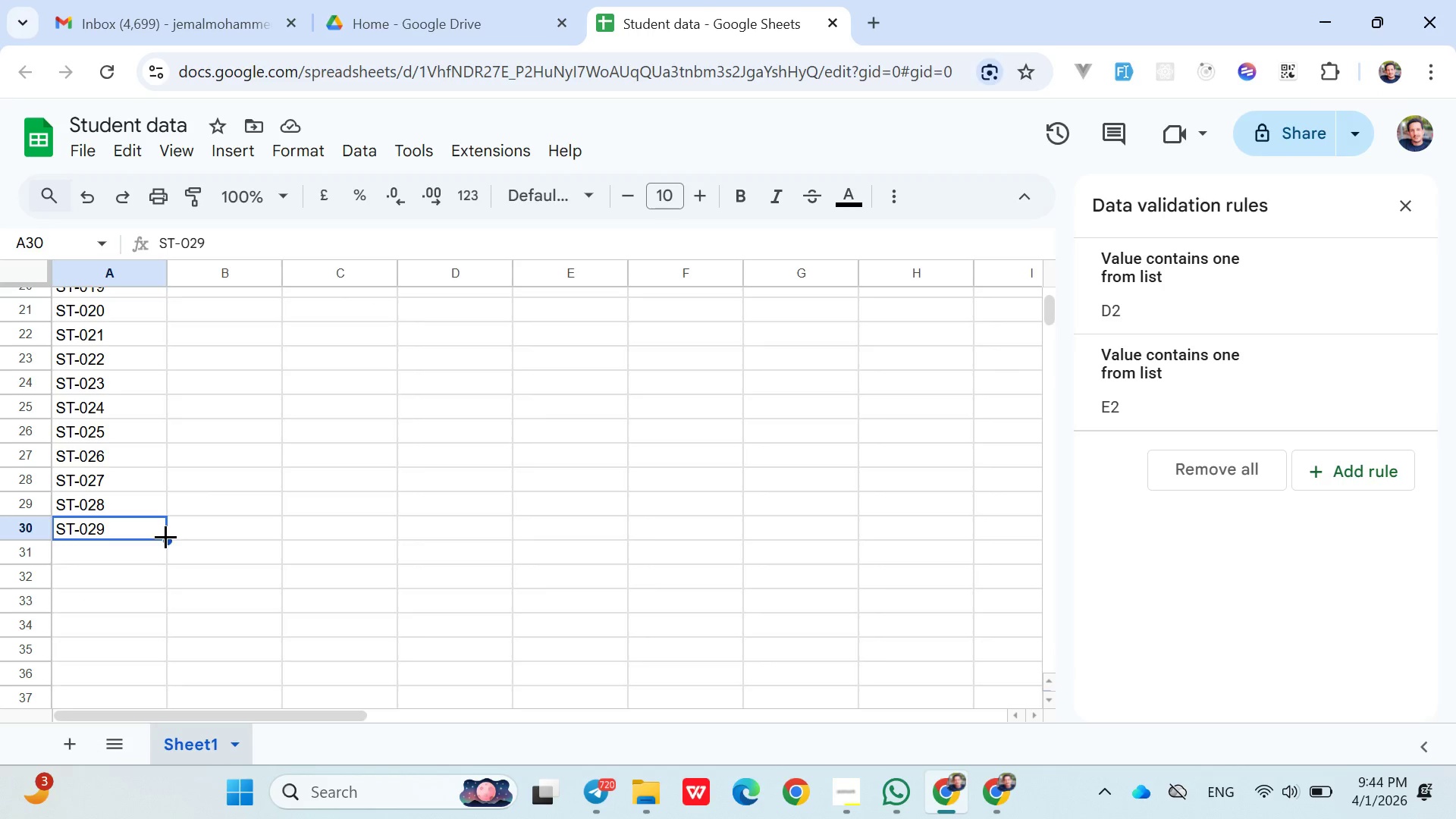 
left_click_drag(start_coordinate=[165, 536], to_coordinate=[165, 550])
 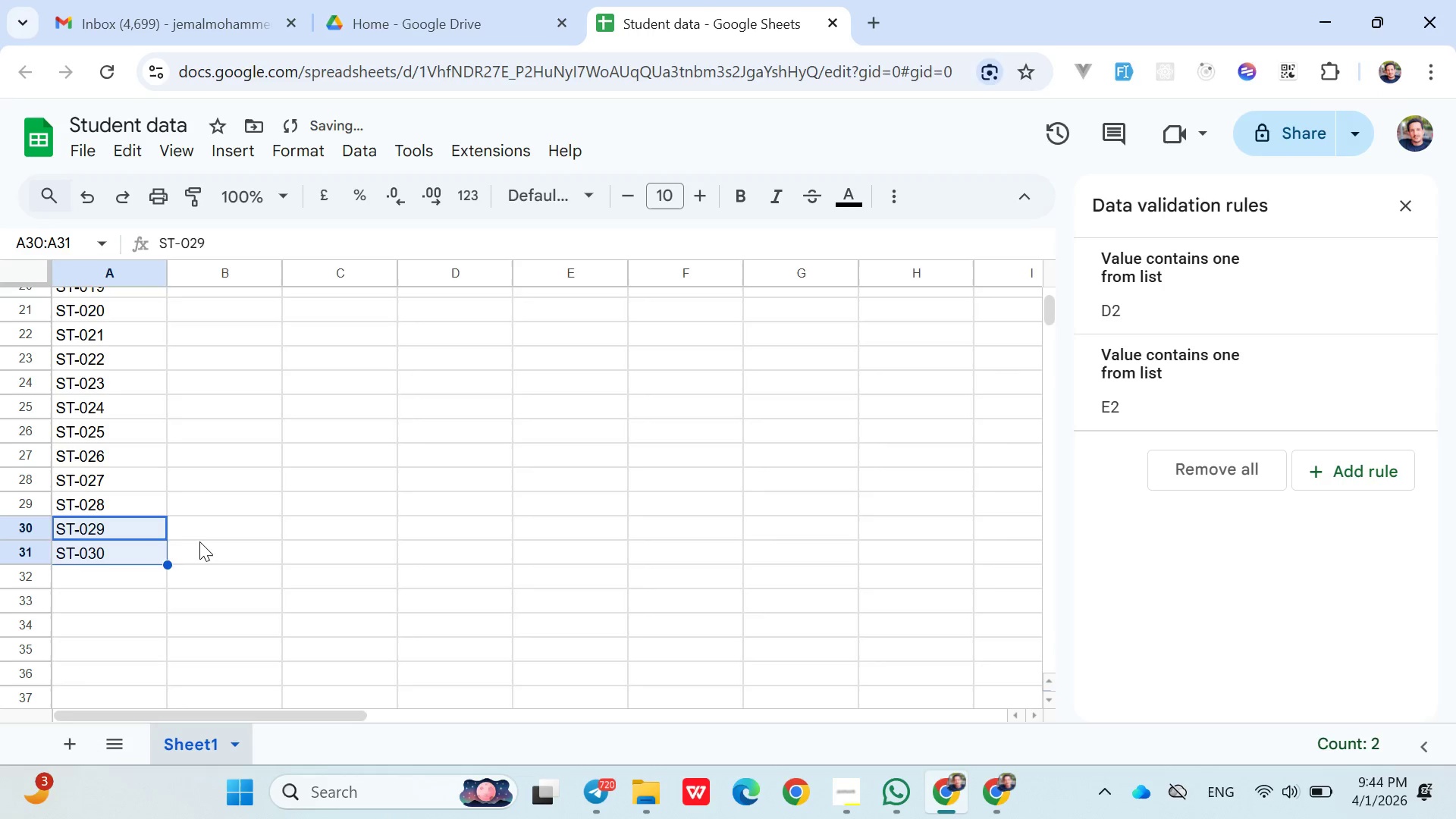 
left_click([199, 544])
 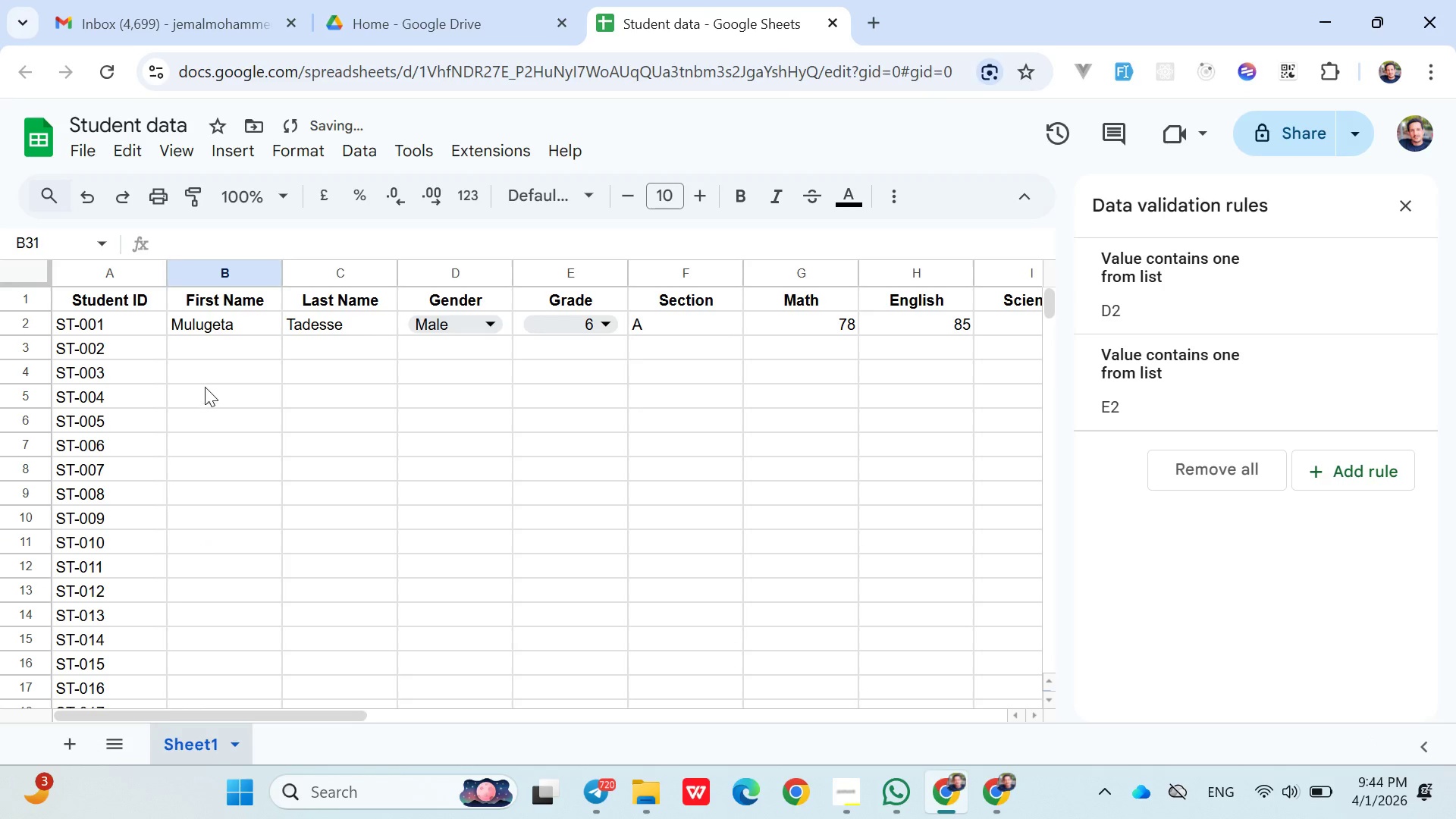 
left_click([210, 366])
 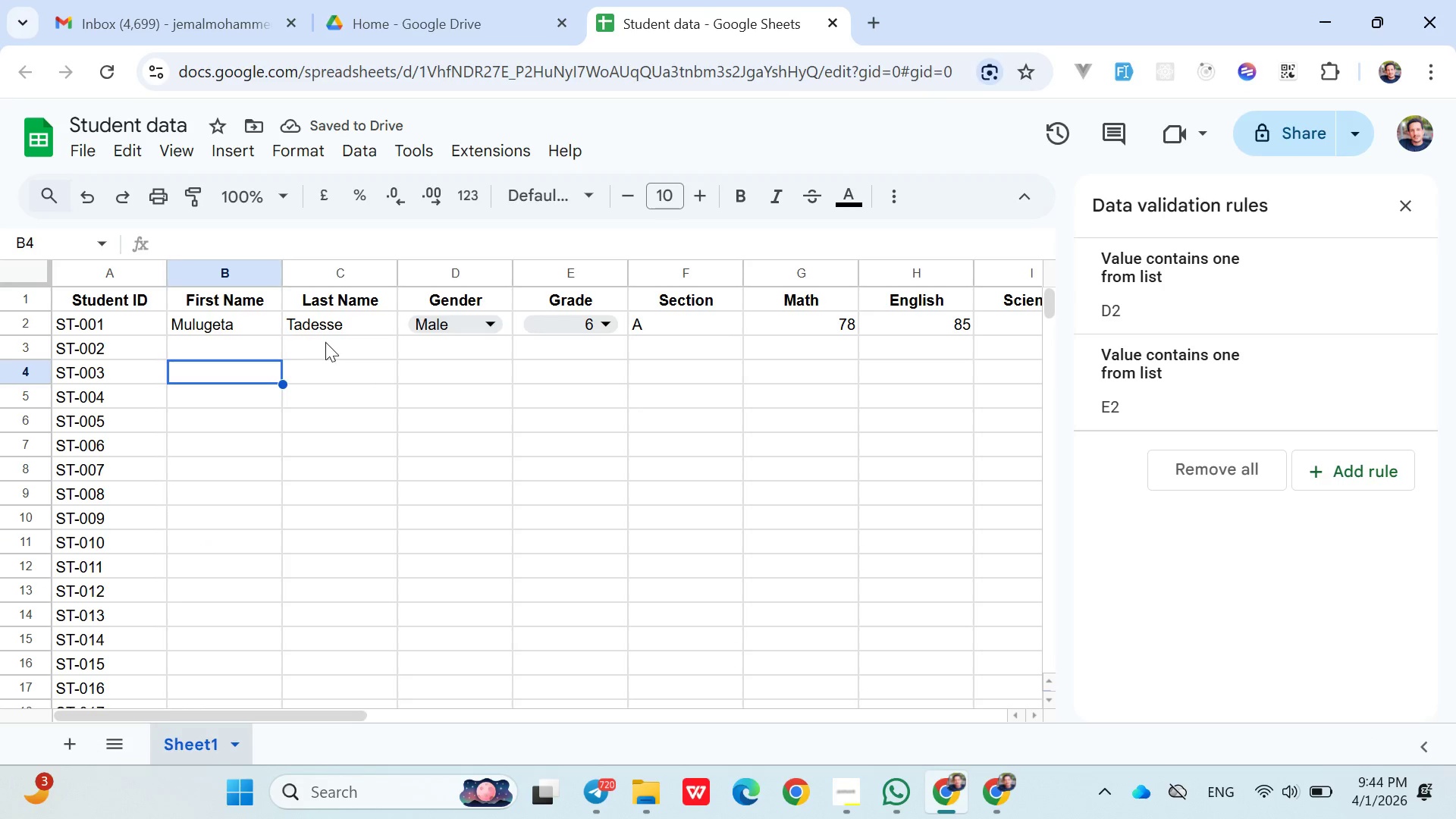 
left_click([327, 342])
 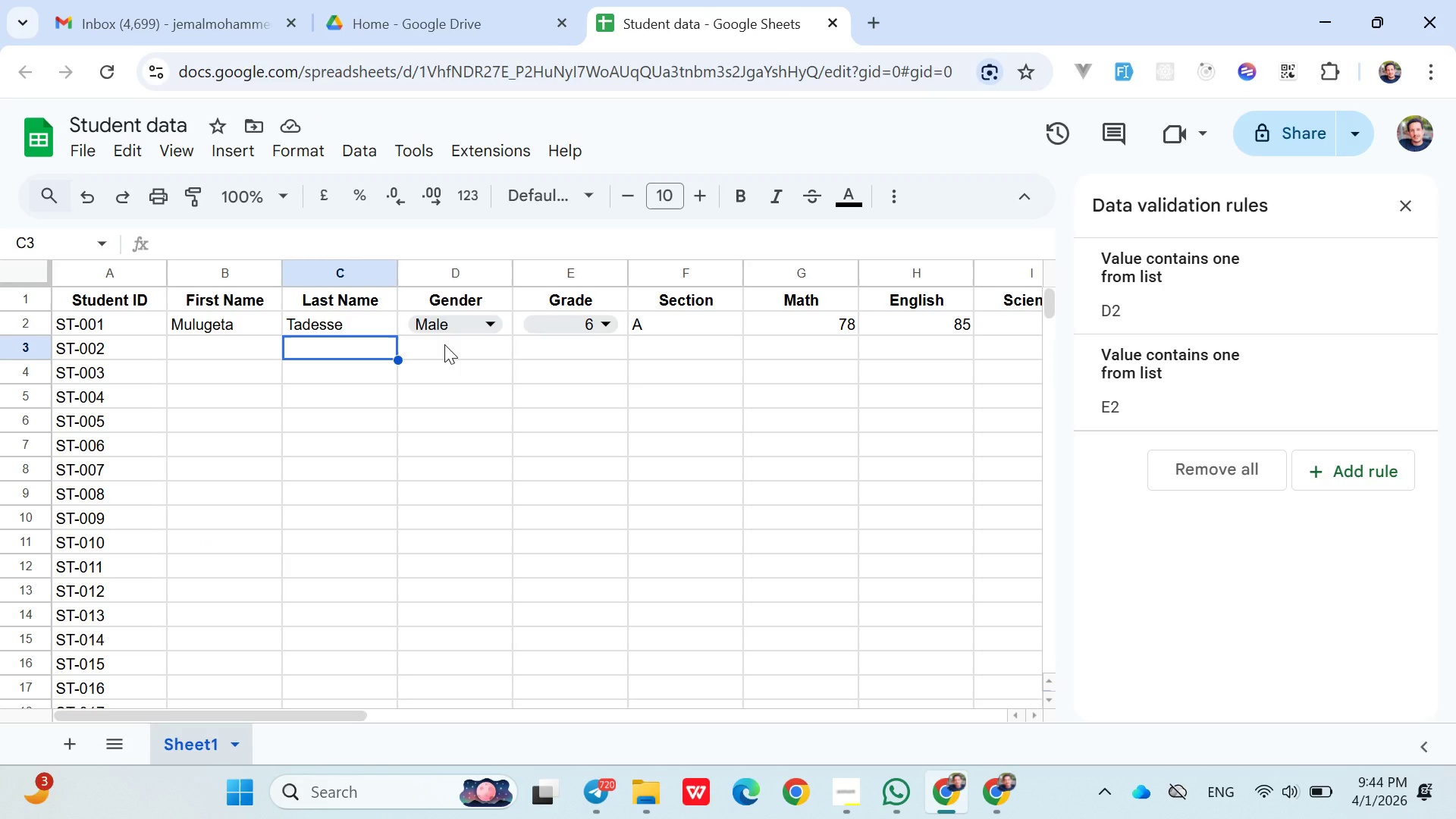 
wait(16.39)
 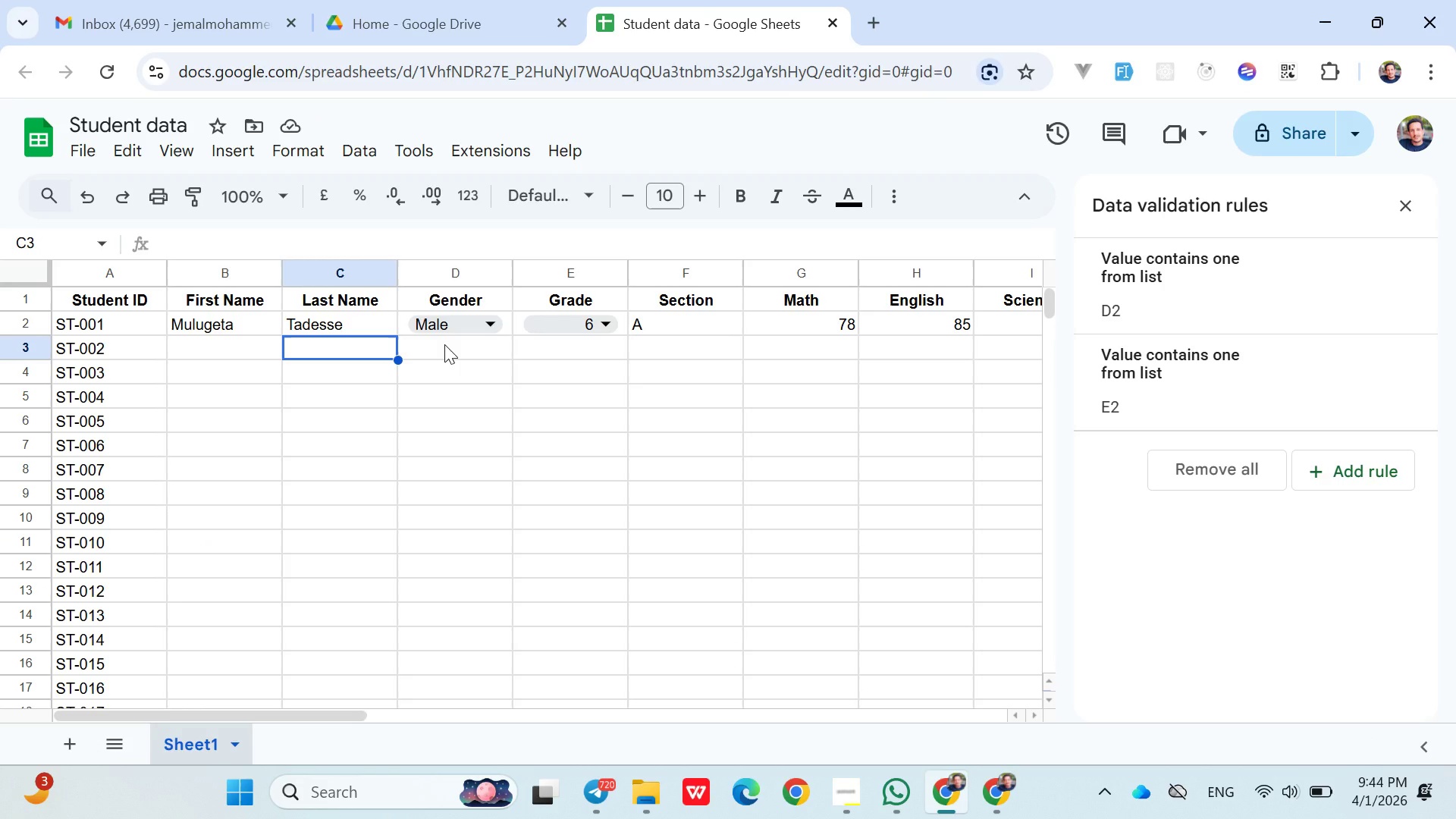 
left_click([657, 316])
 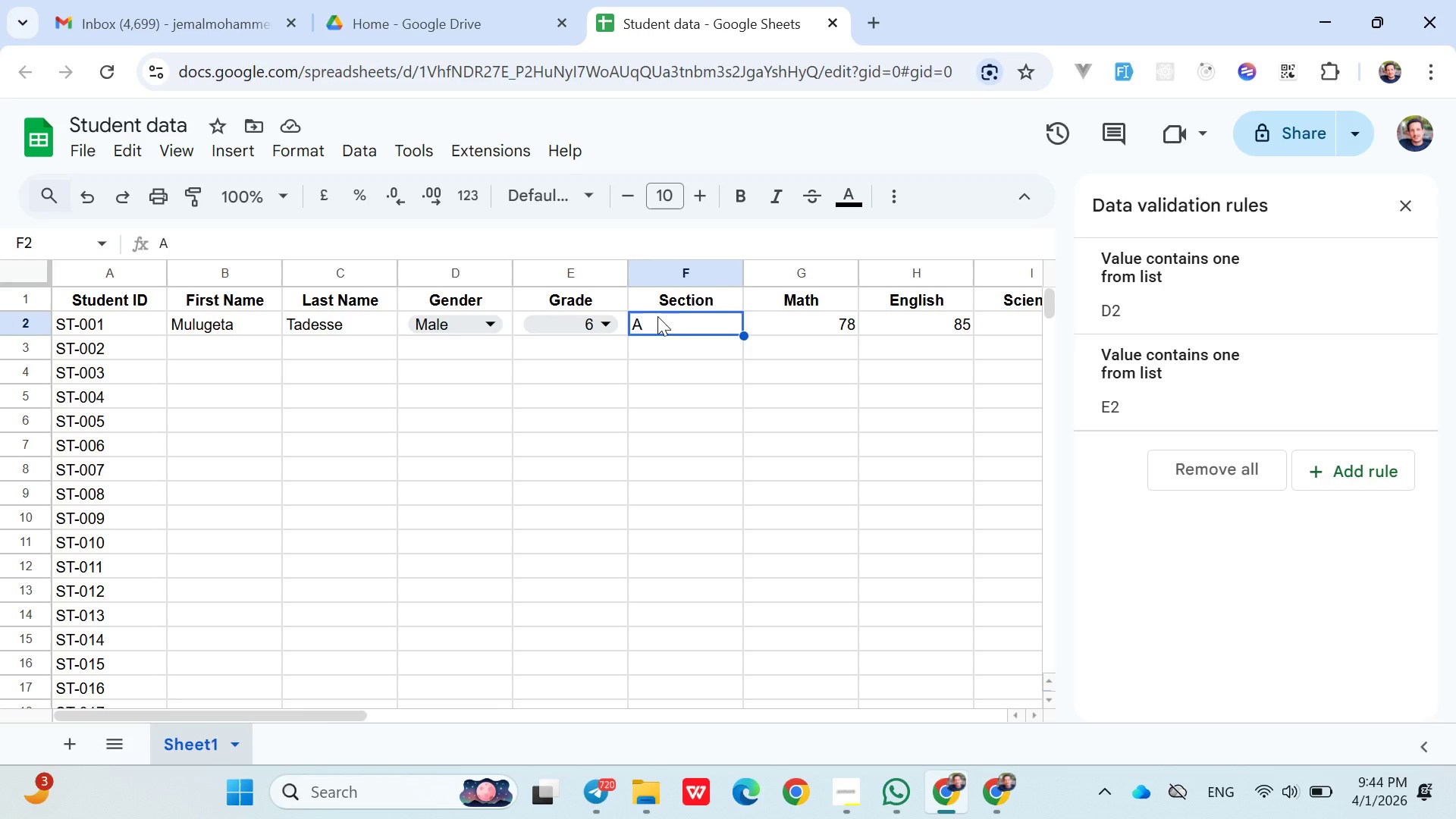 
left_click([657, 316])
 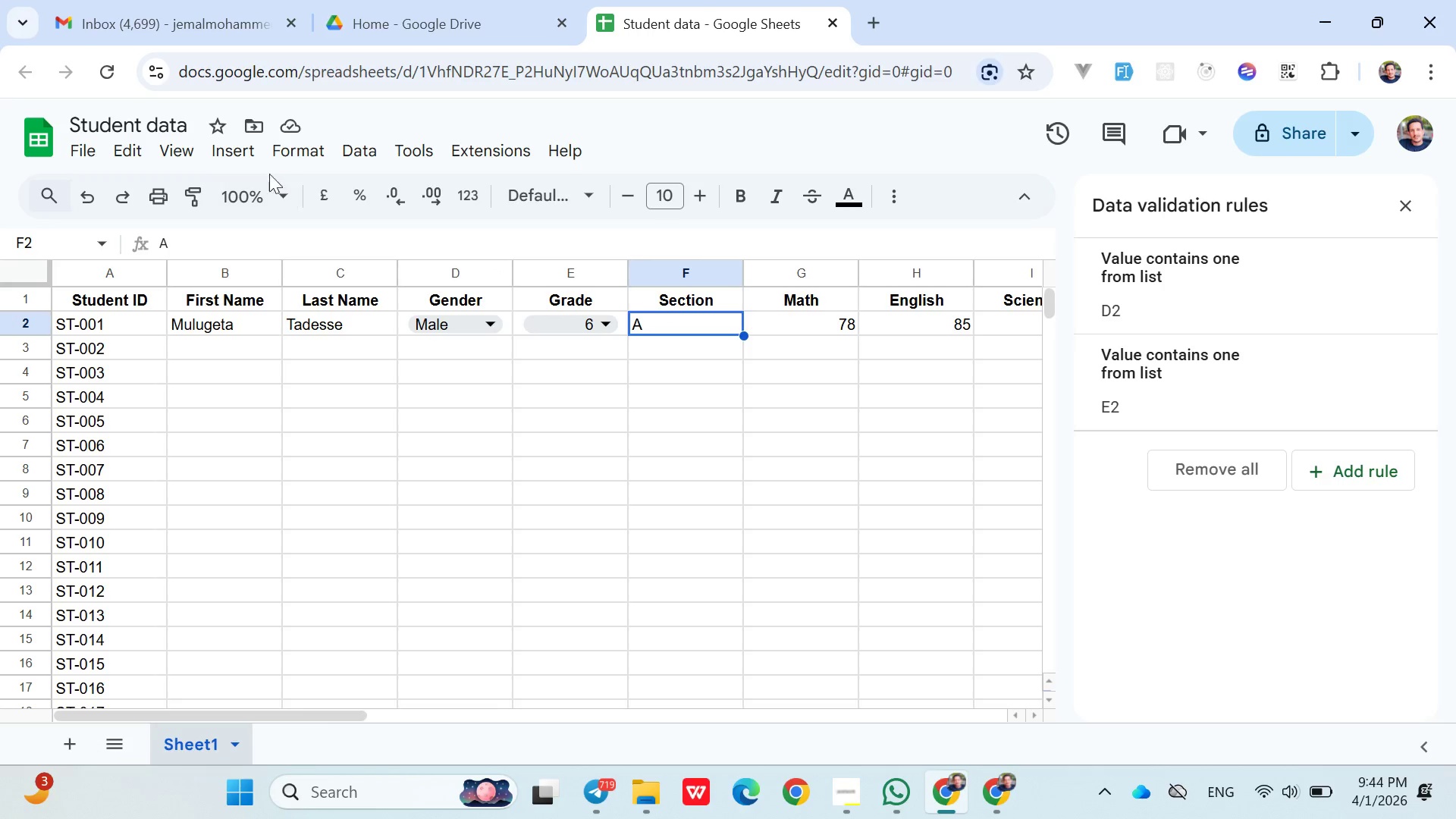 
left_click([251, 157])
 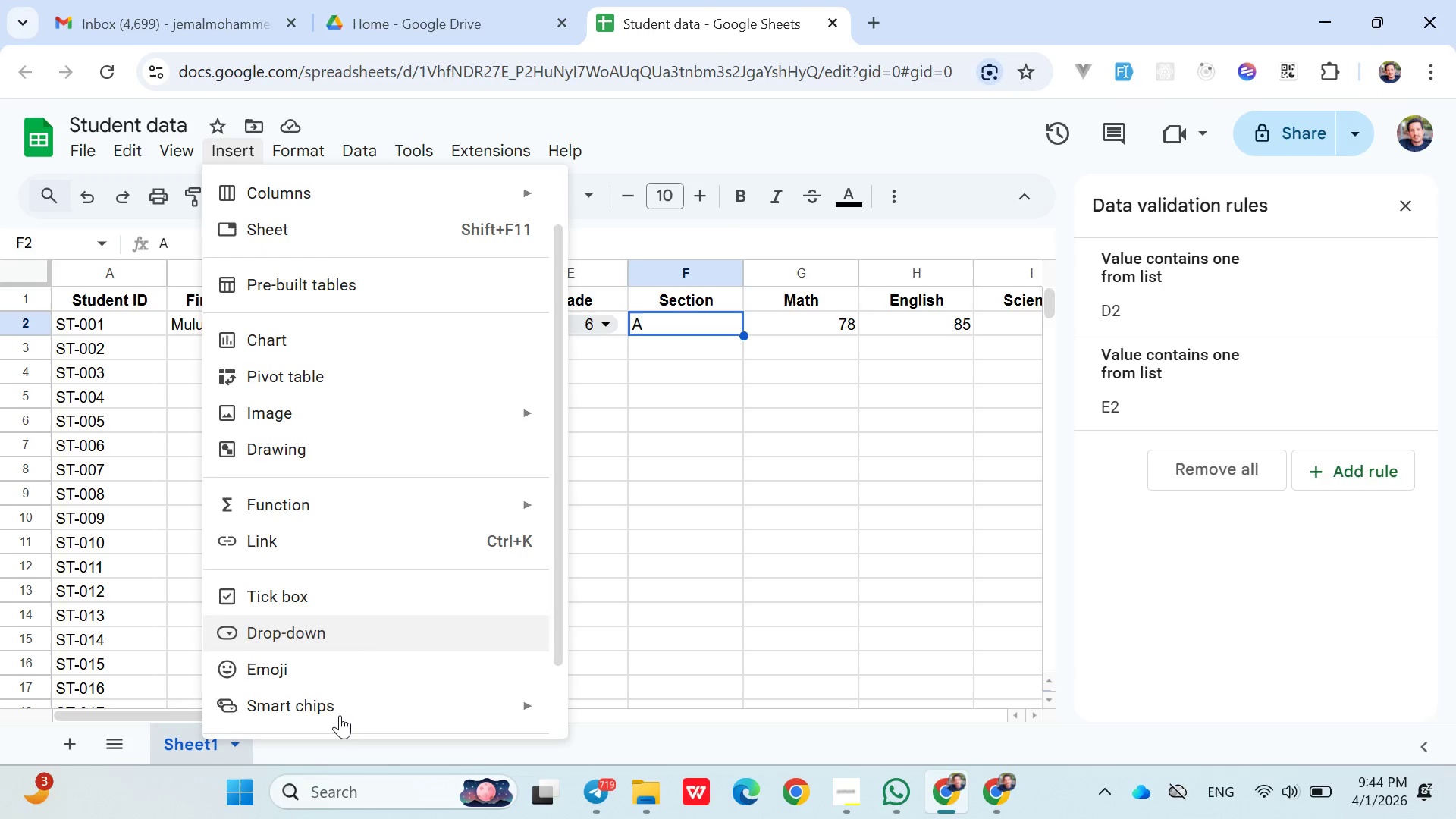 
left_click([315, 640])
 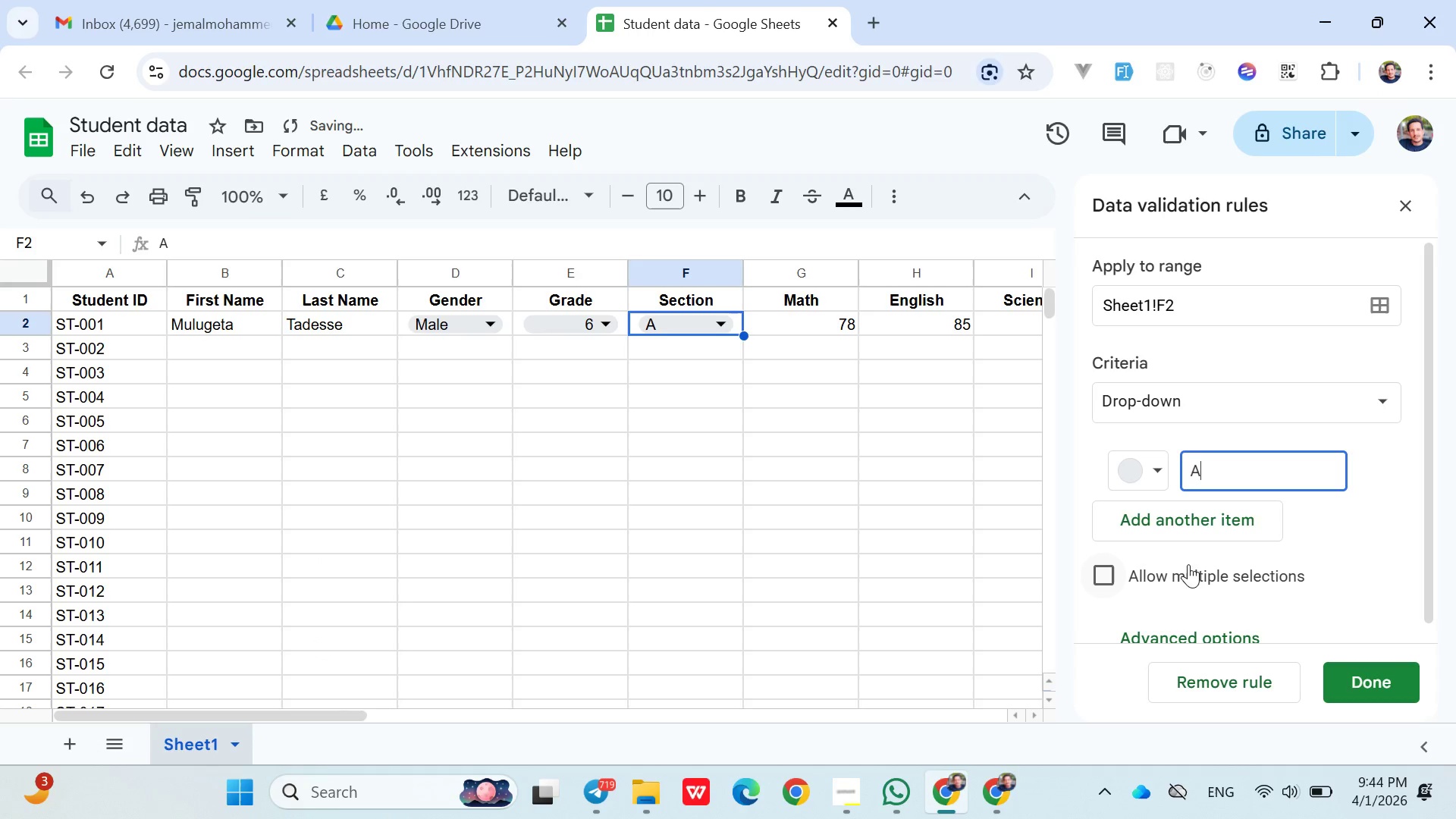 
left_click([1165, 524])
 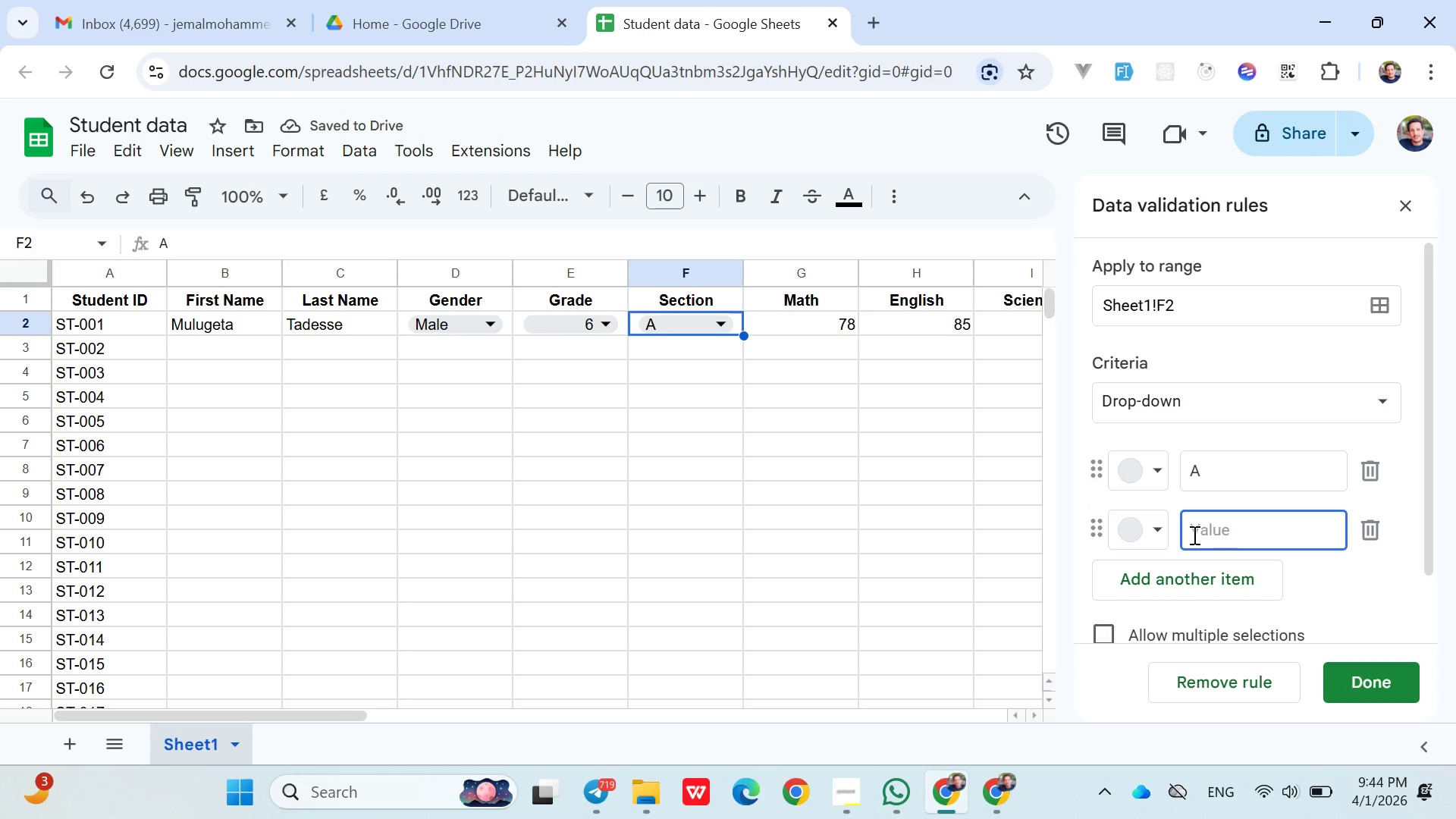 
key(Shift+ShiftLeft)
 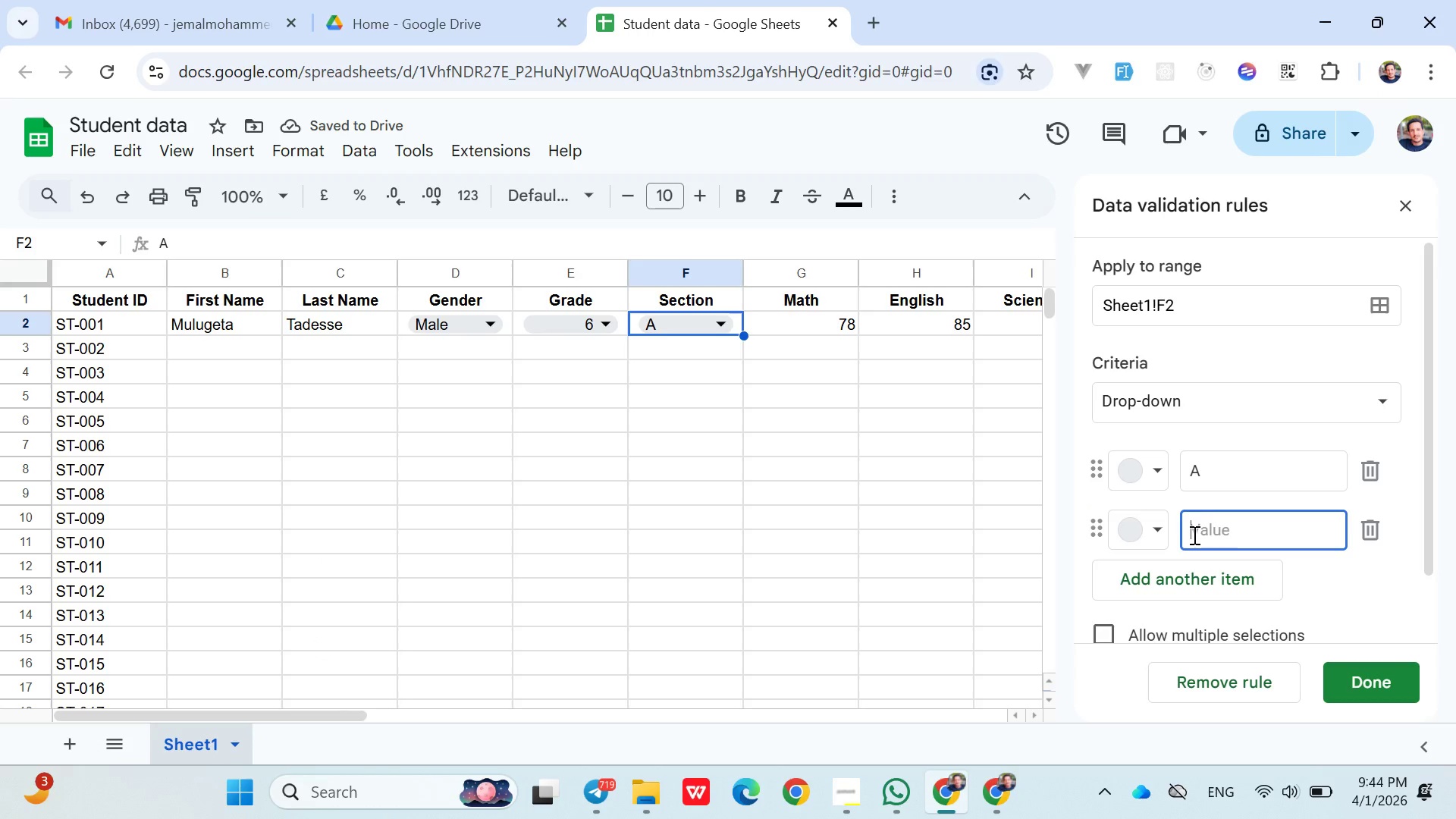 
key(Shift+B)
 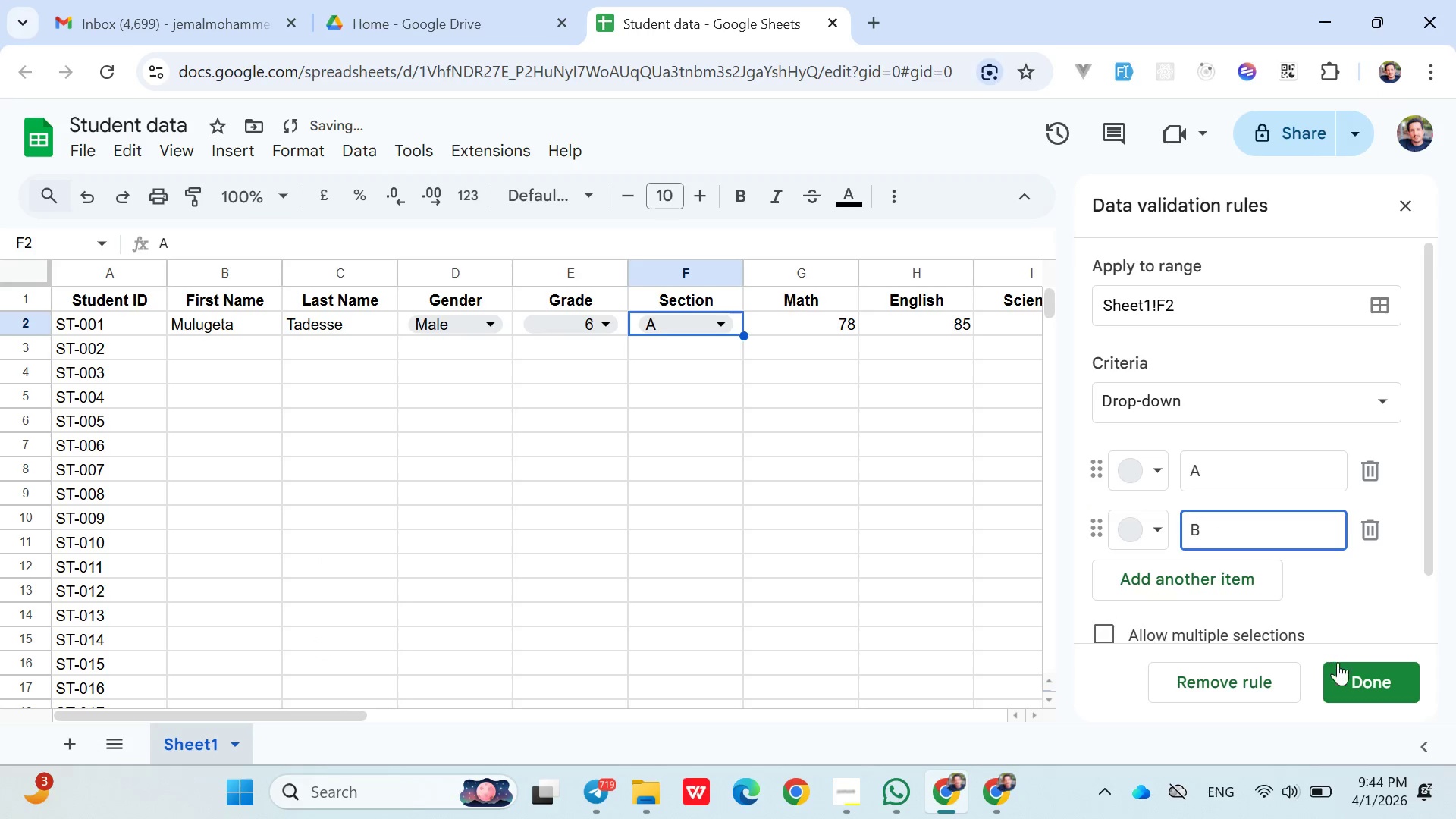 
left_click([1363, 686])
 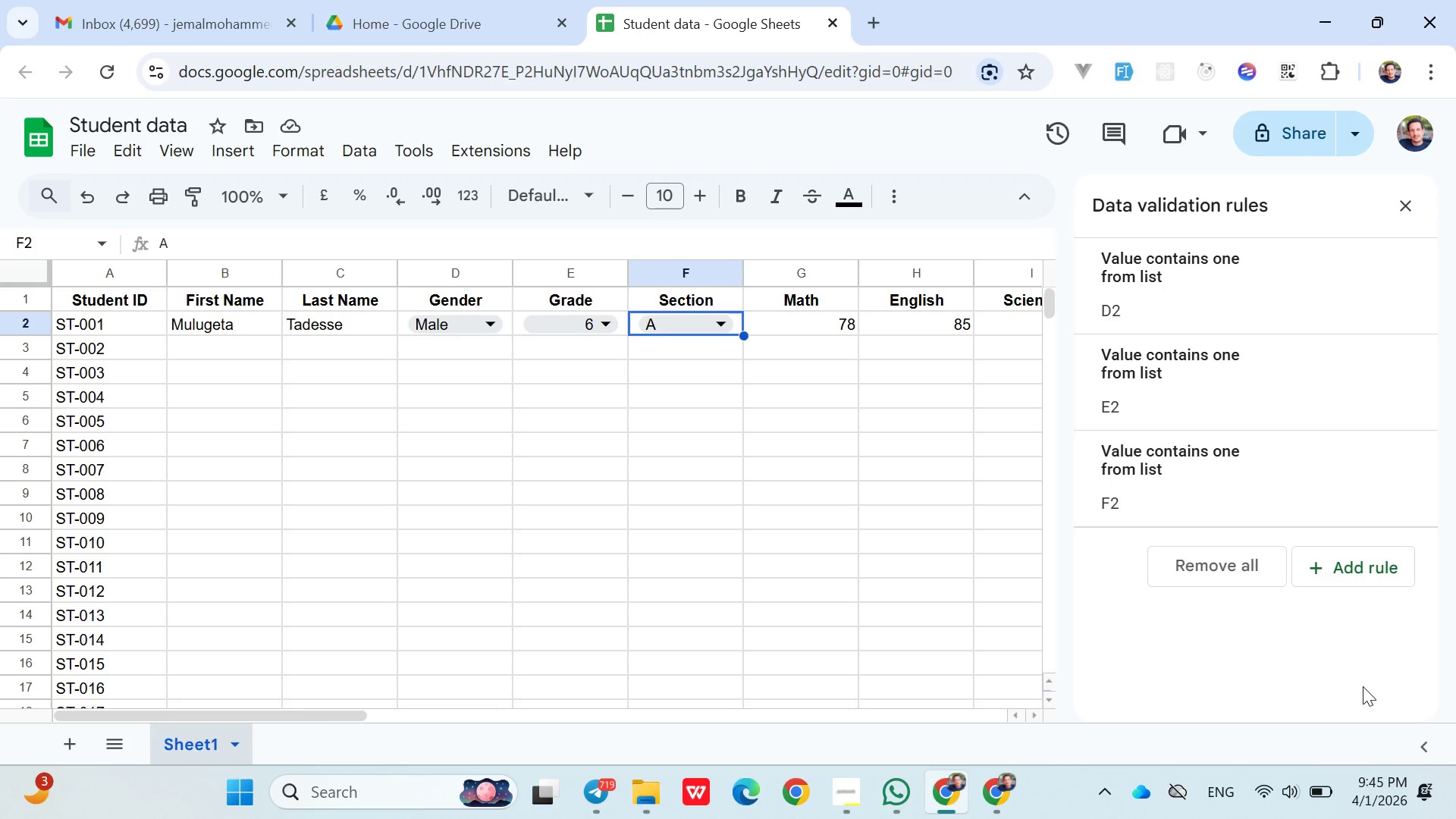 
wait(20.78)
 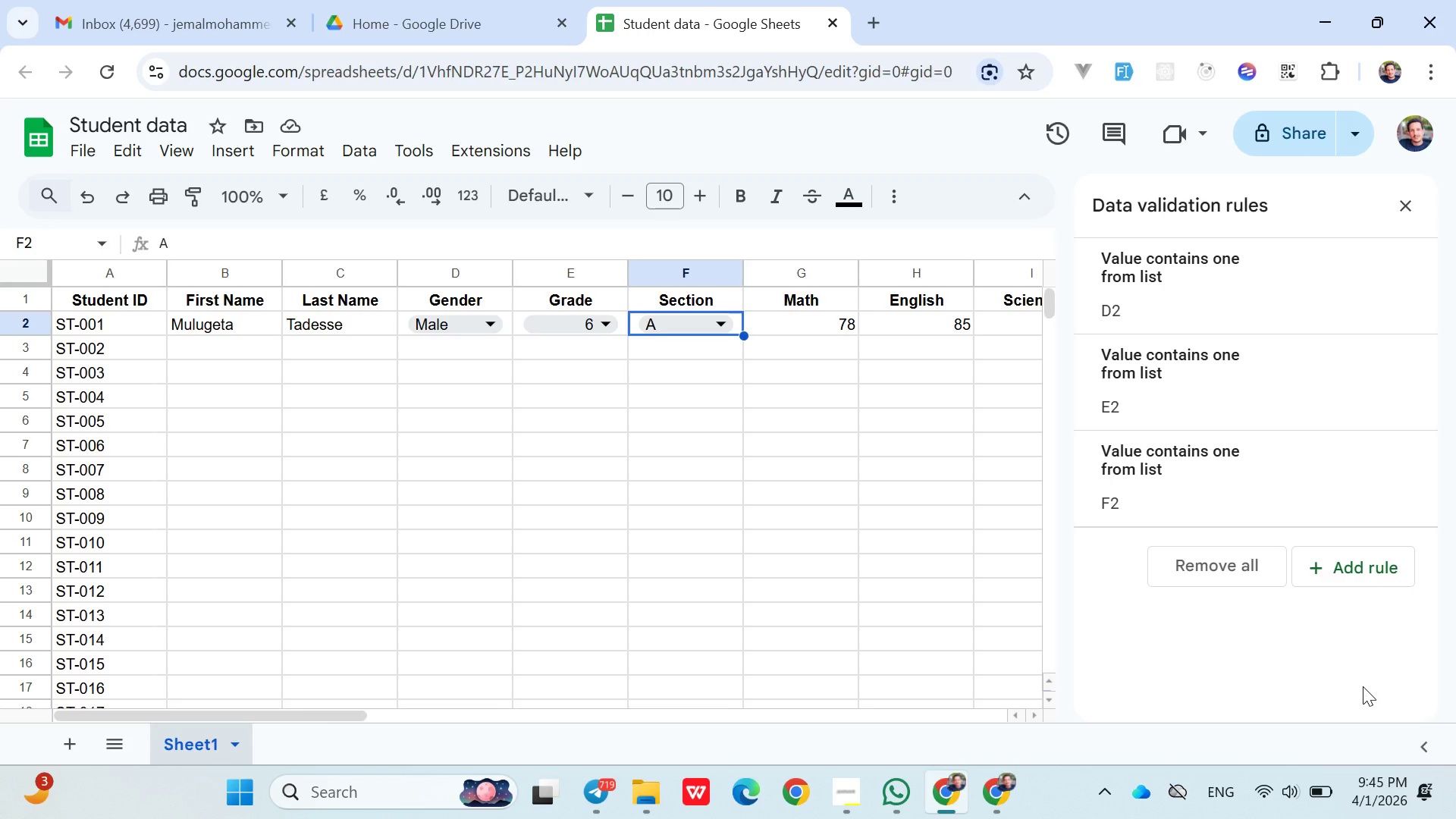 
left_click([824, 327])
 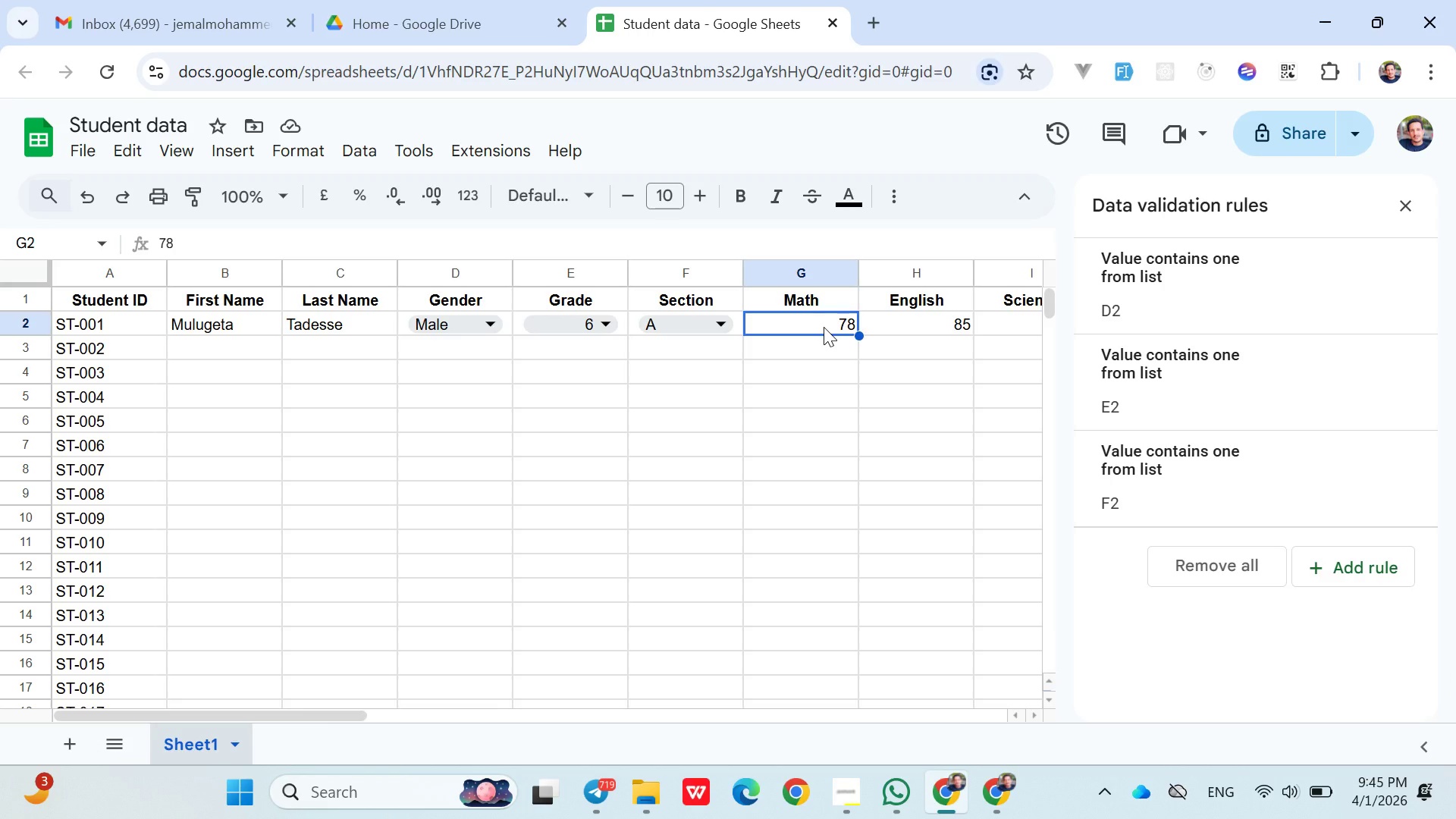 
left_click([824, 327])
 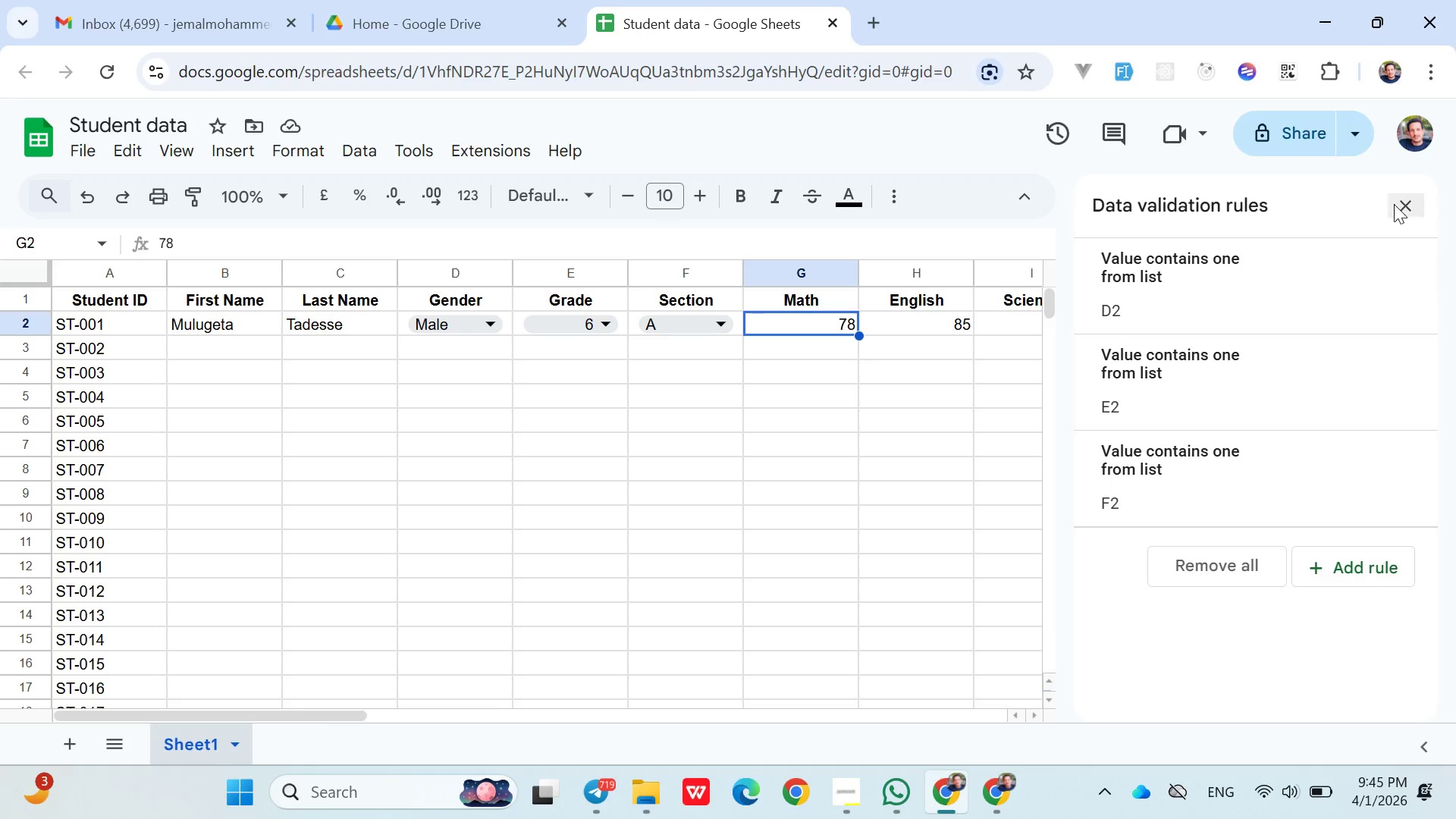 
left_click([1399, 204])
 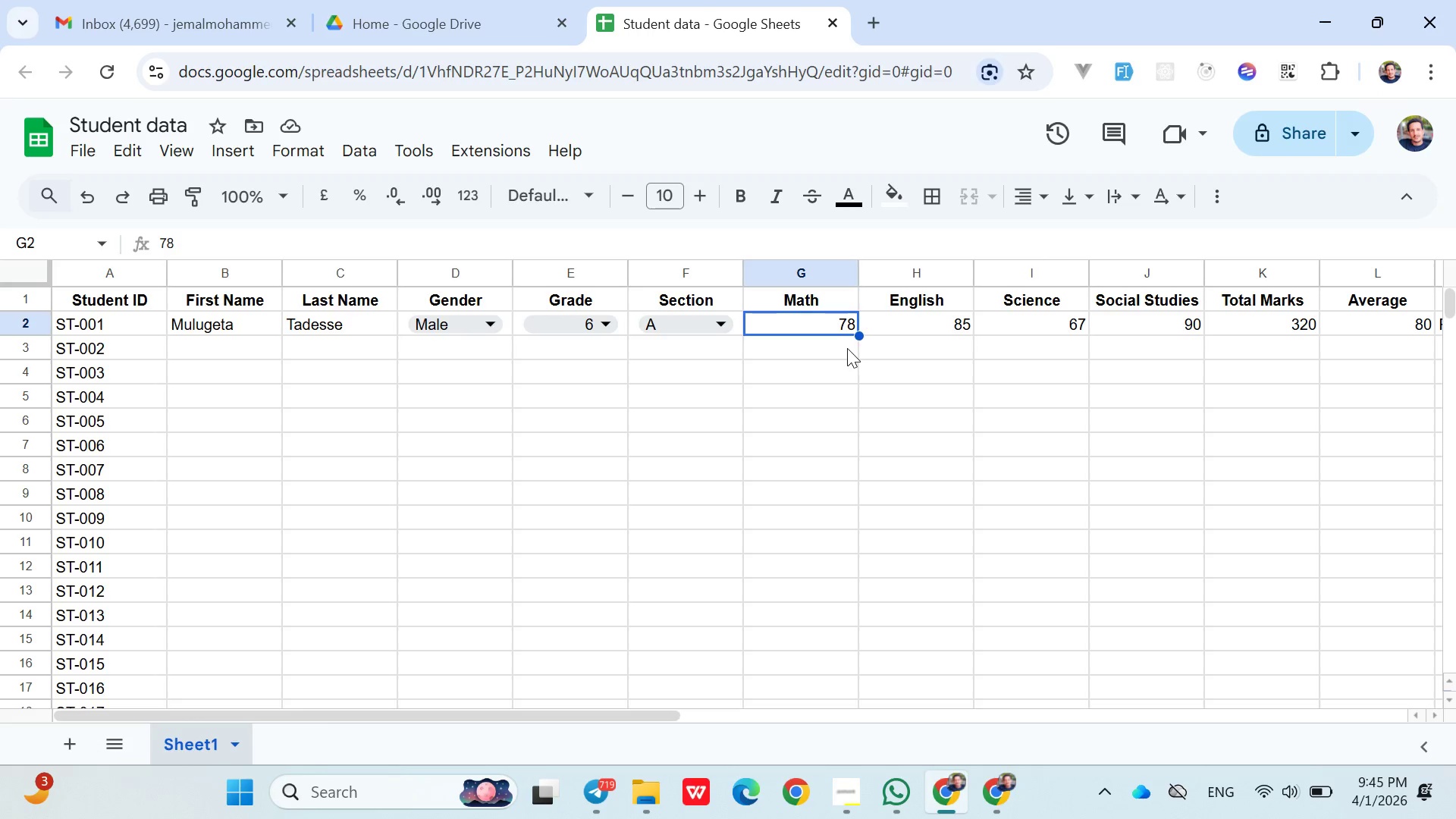 
left_click([838, 331])
 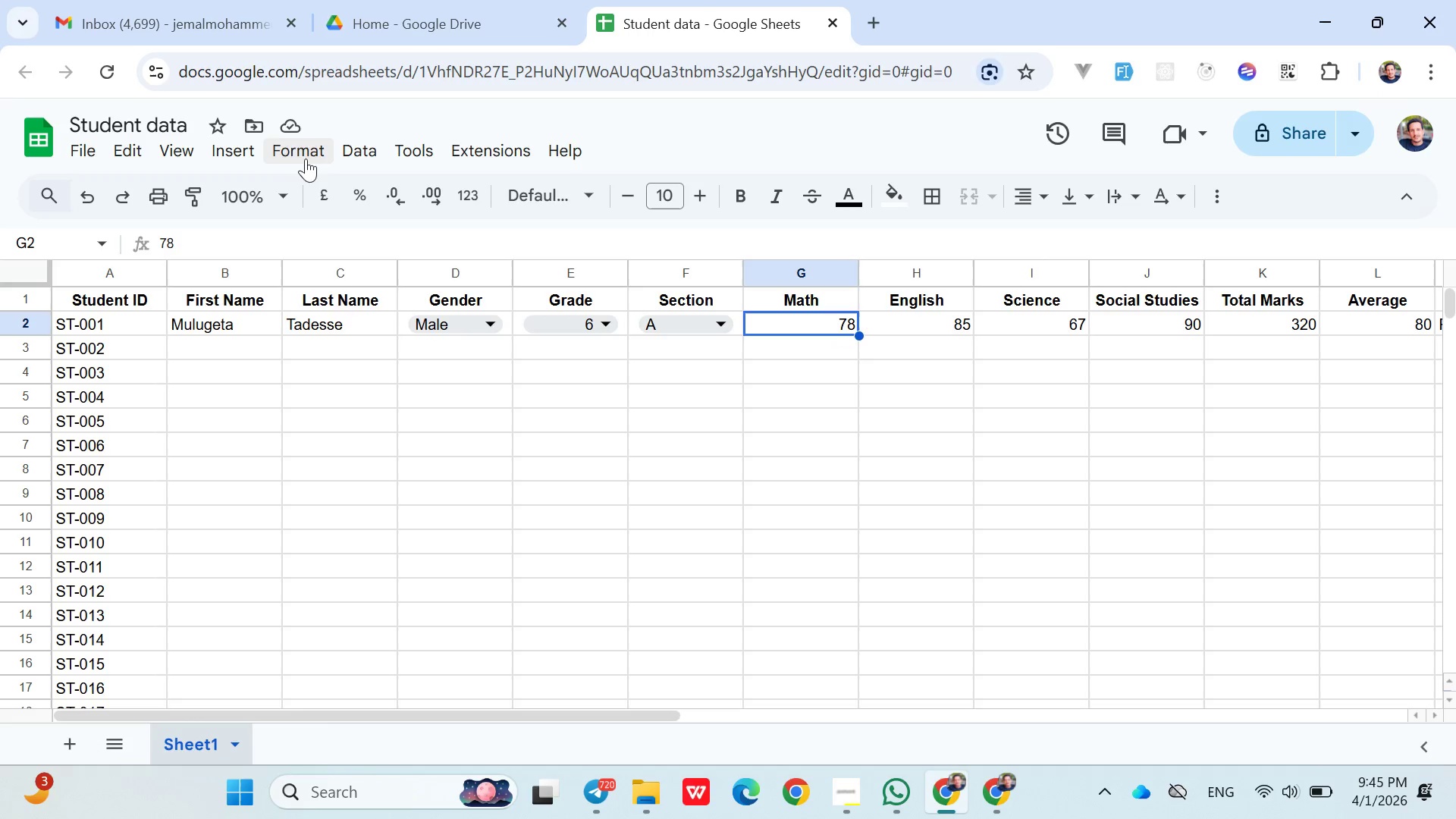 
left_click([252, 146])
 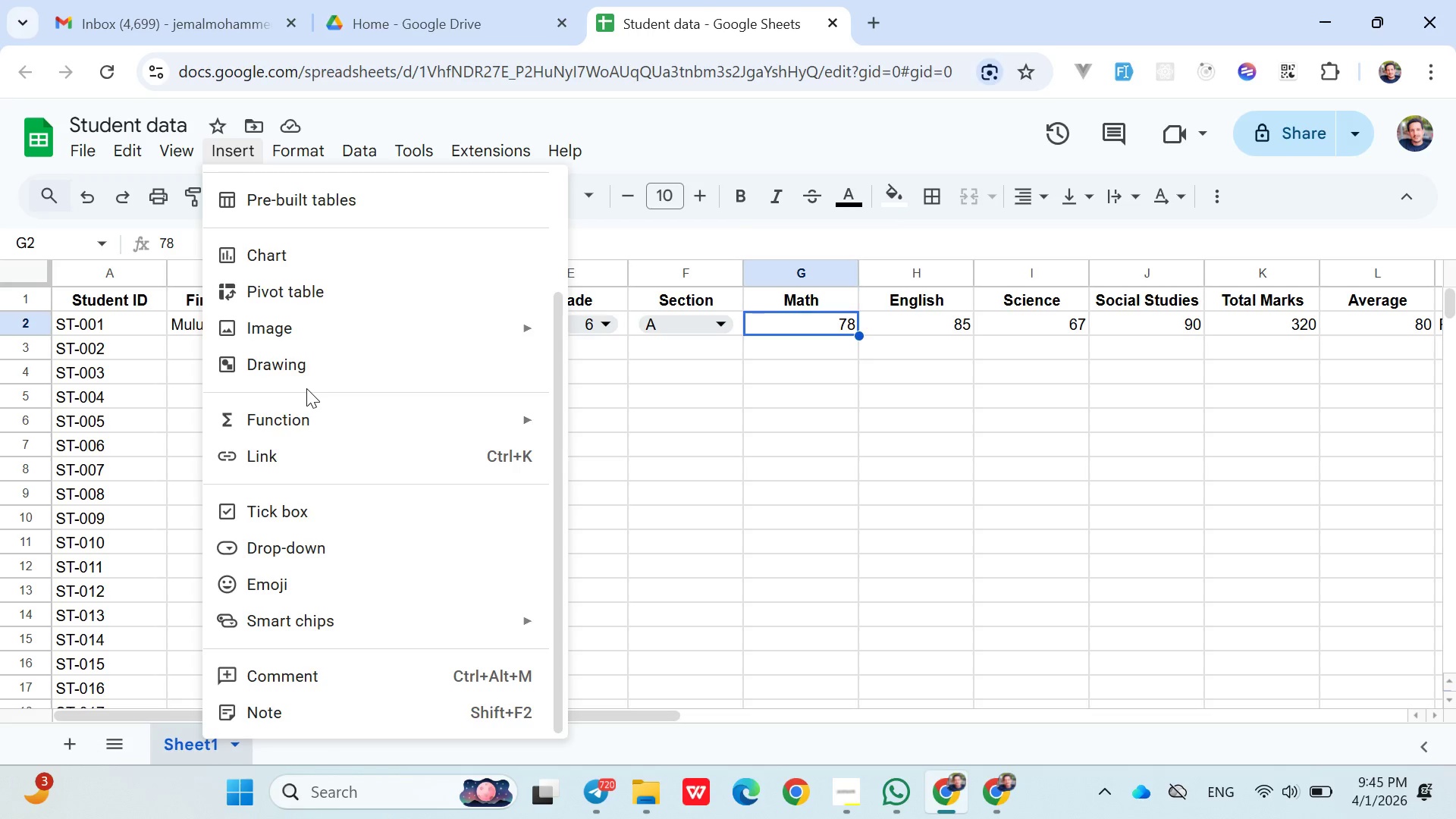 
wait(8.59)
 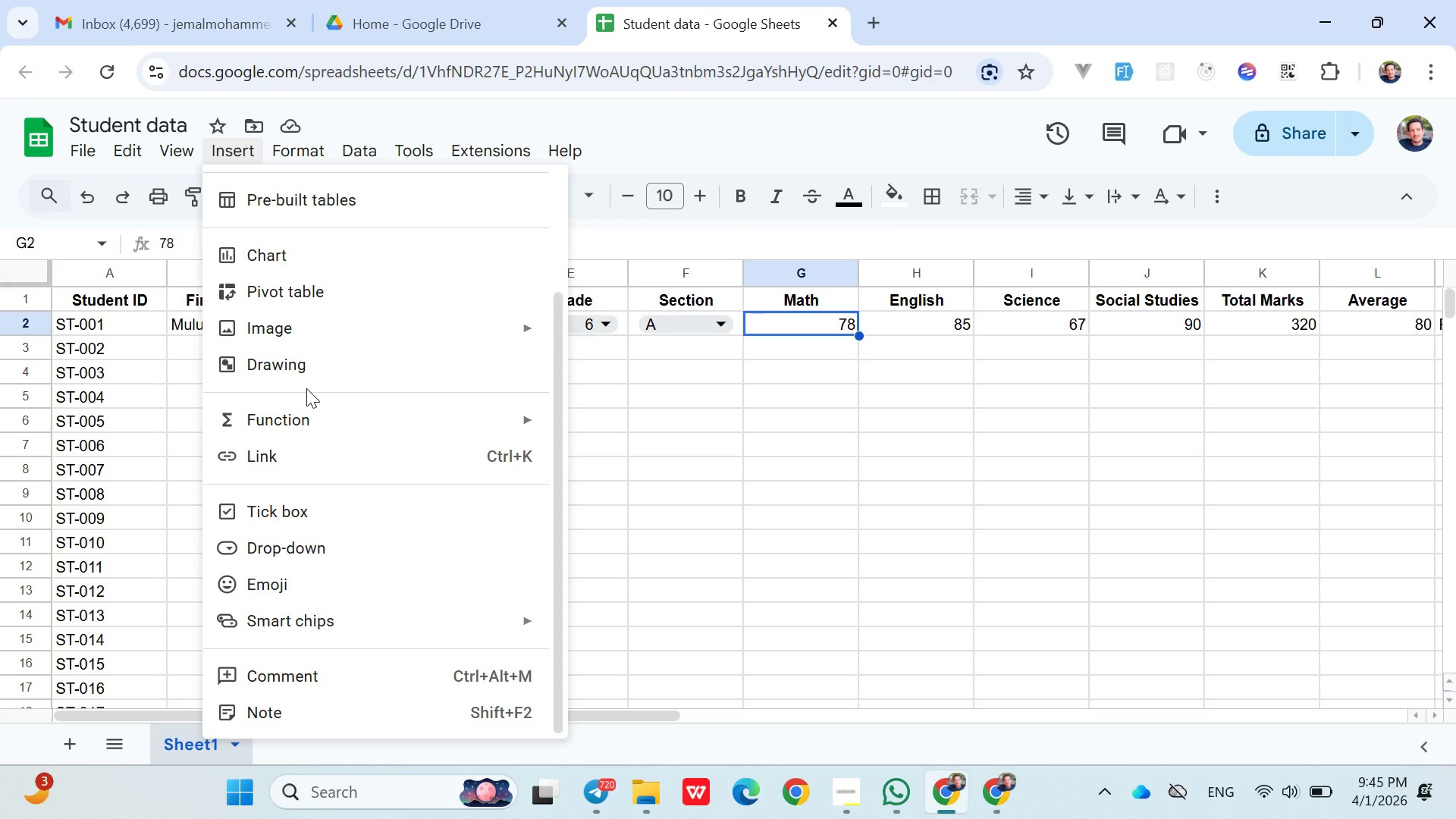 
mouse_move([325, 484])
 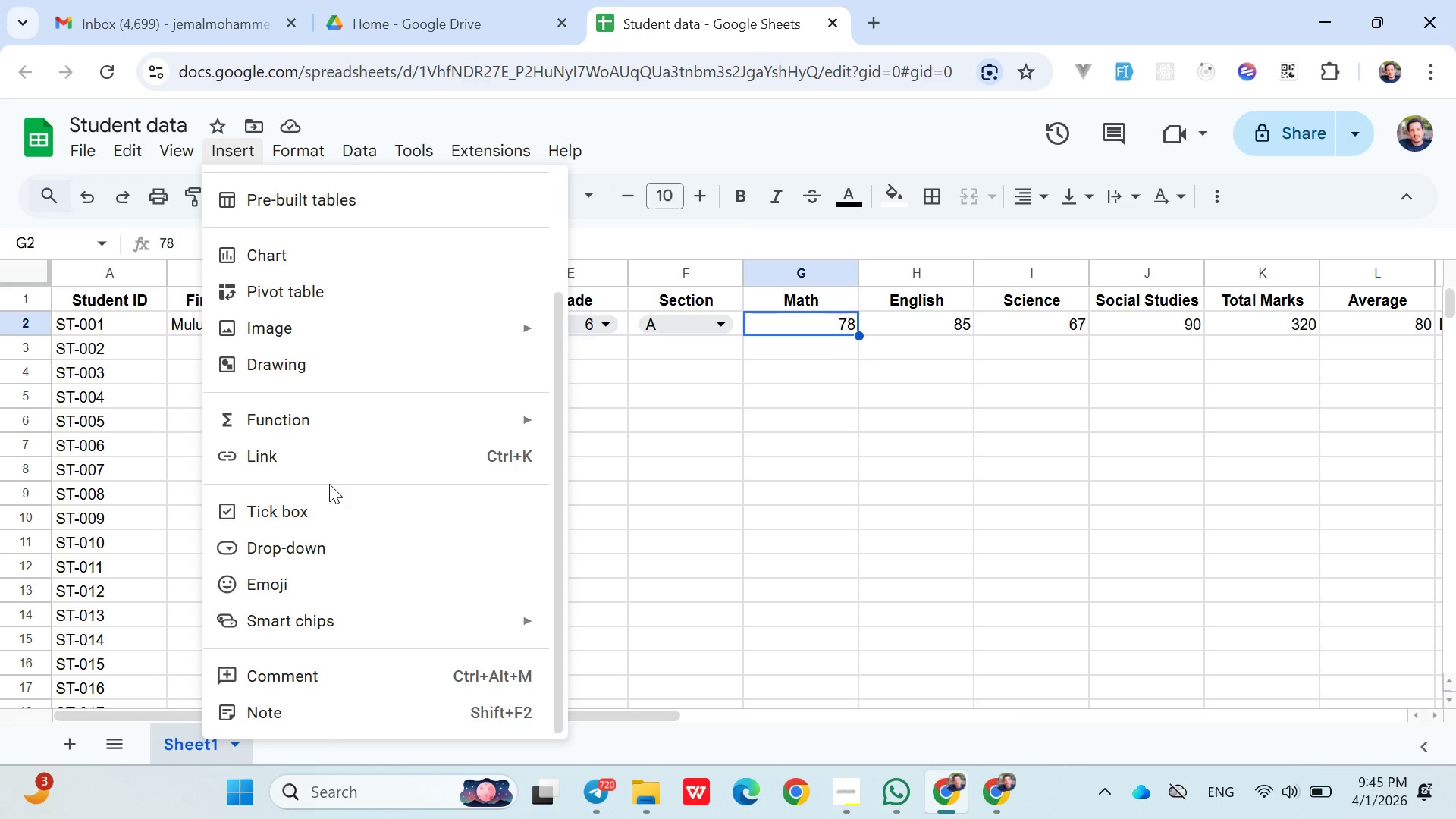 
wait(15.0)
 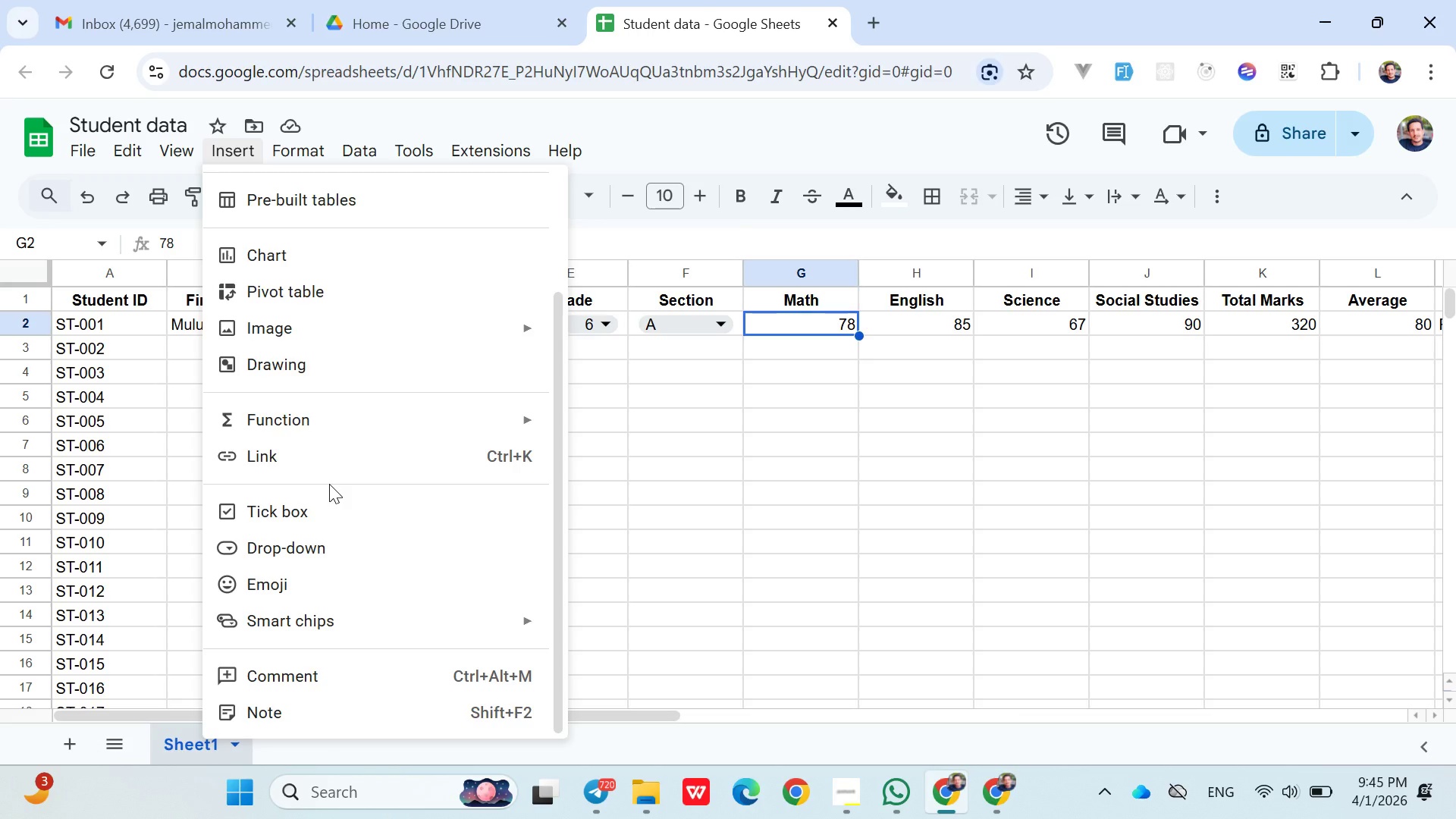 
left_click([822, 445])
 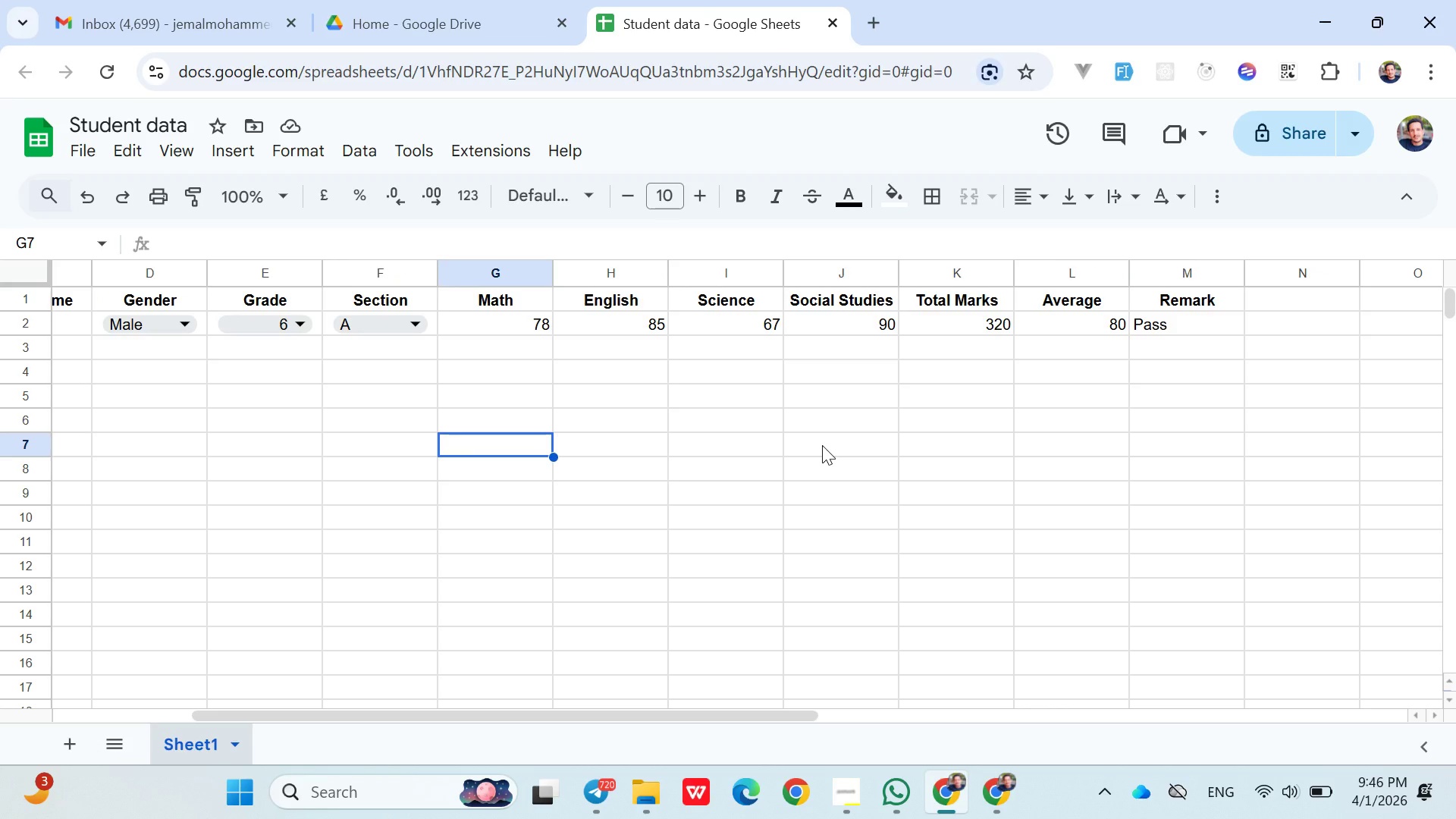 
wait(7.55)
 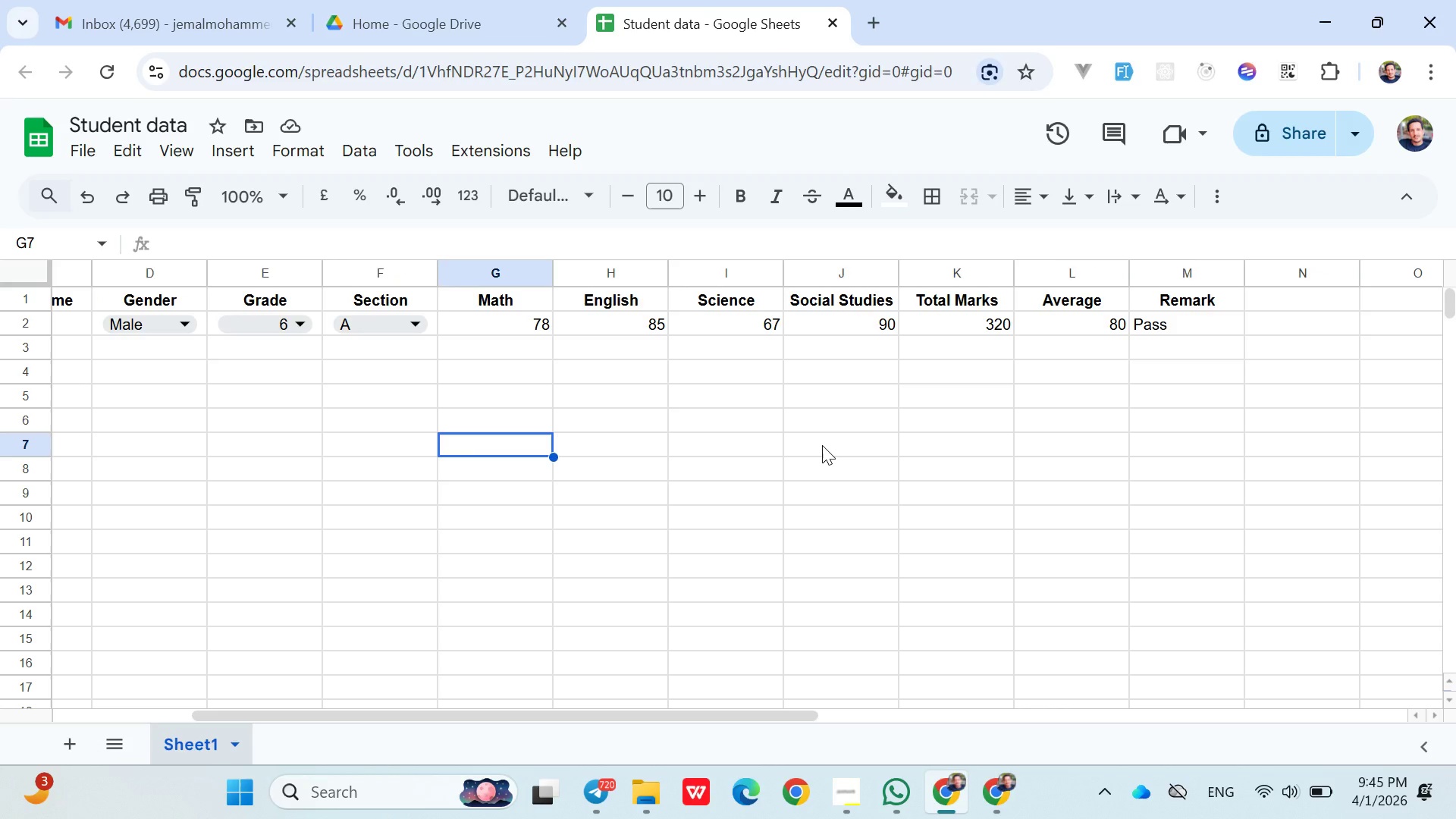 
left_click([950, 315])
 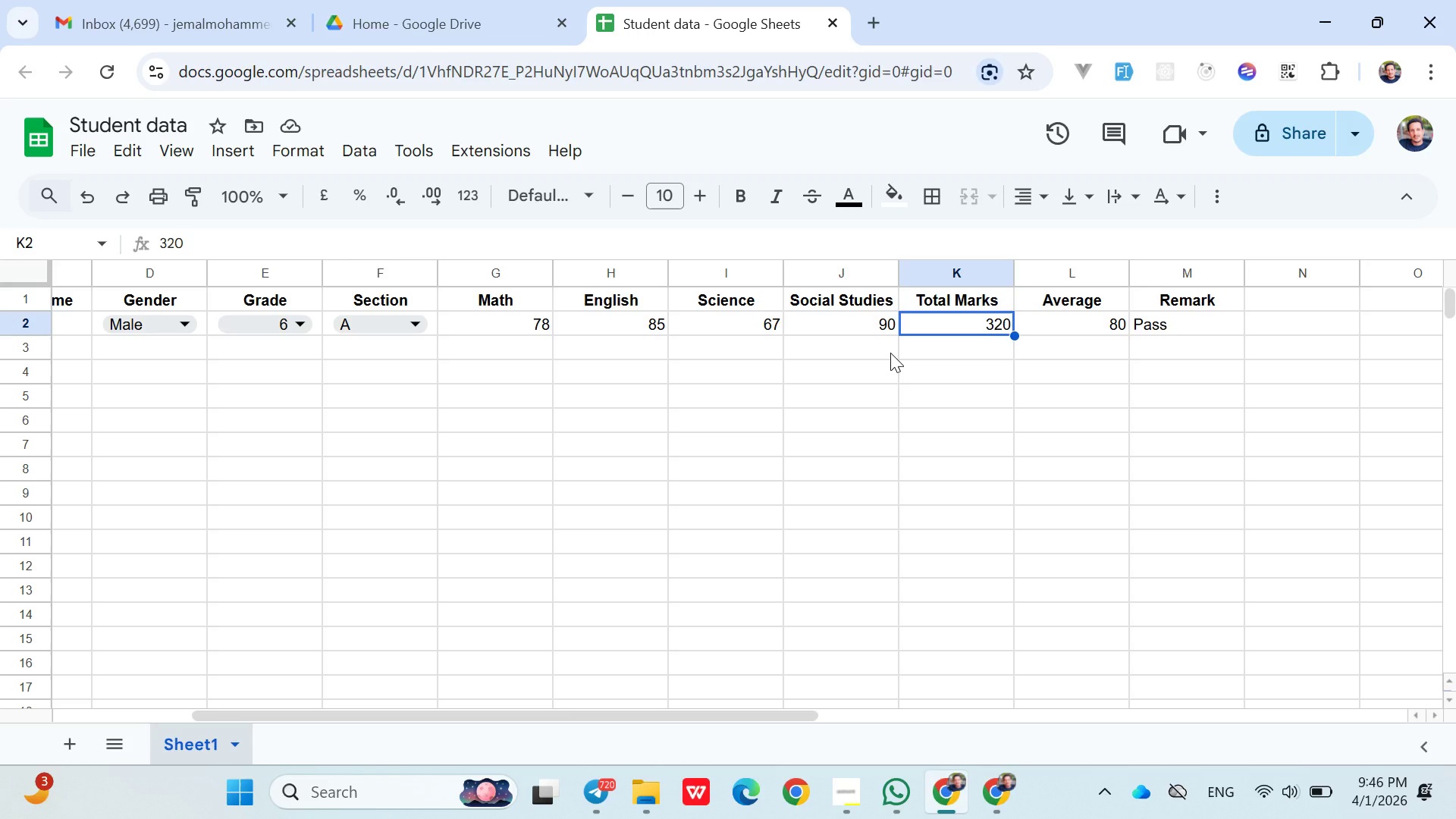 
wait(14.38)
 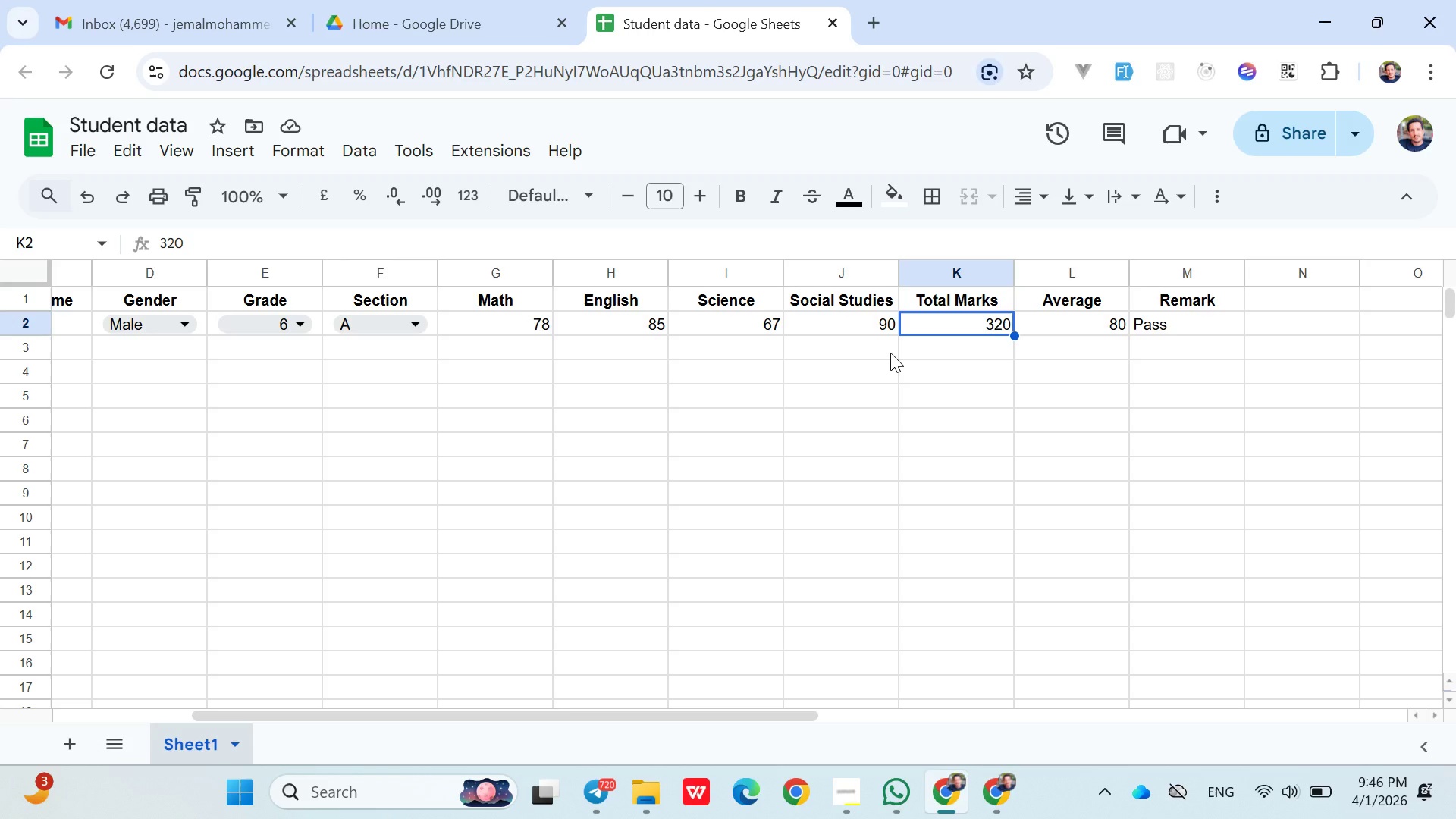 
double_click([987, 328])
 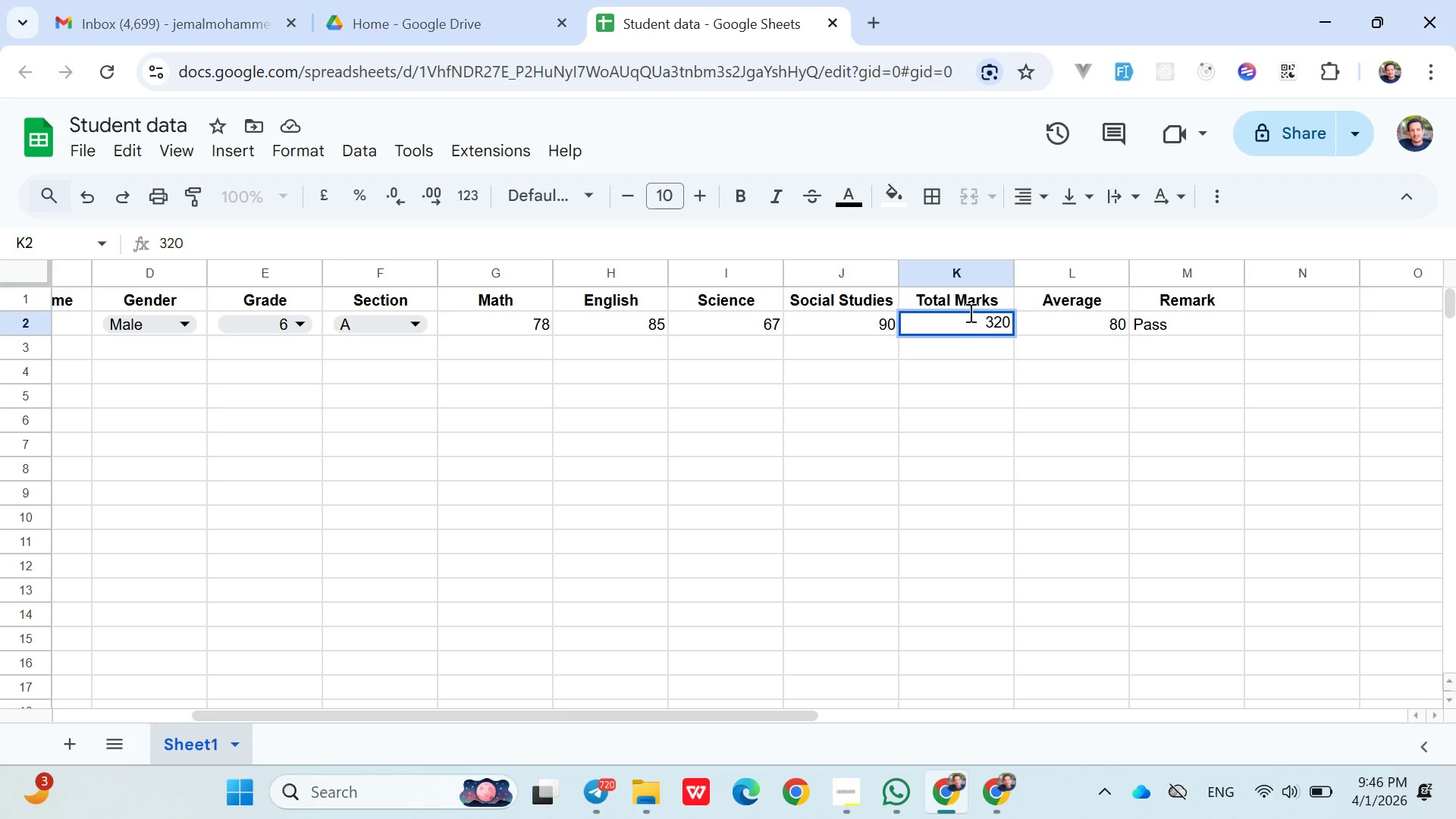 
left_click([956, 300])
 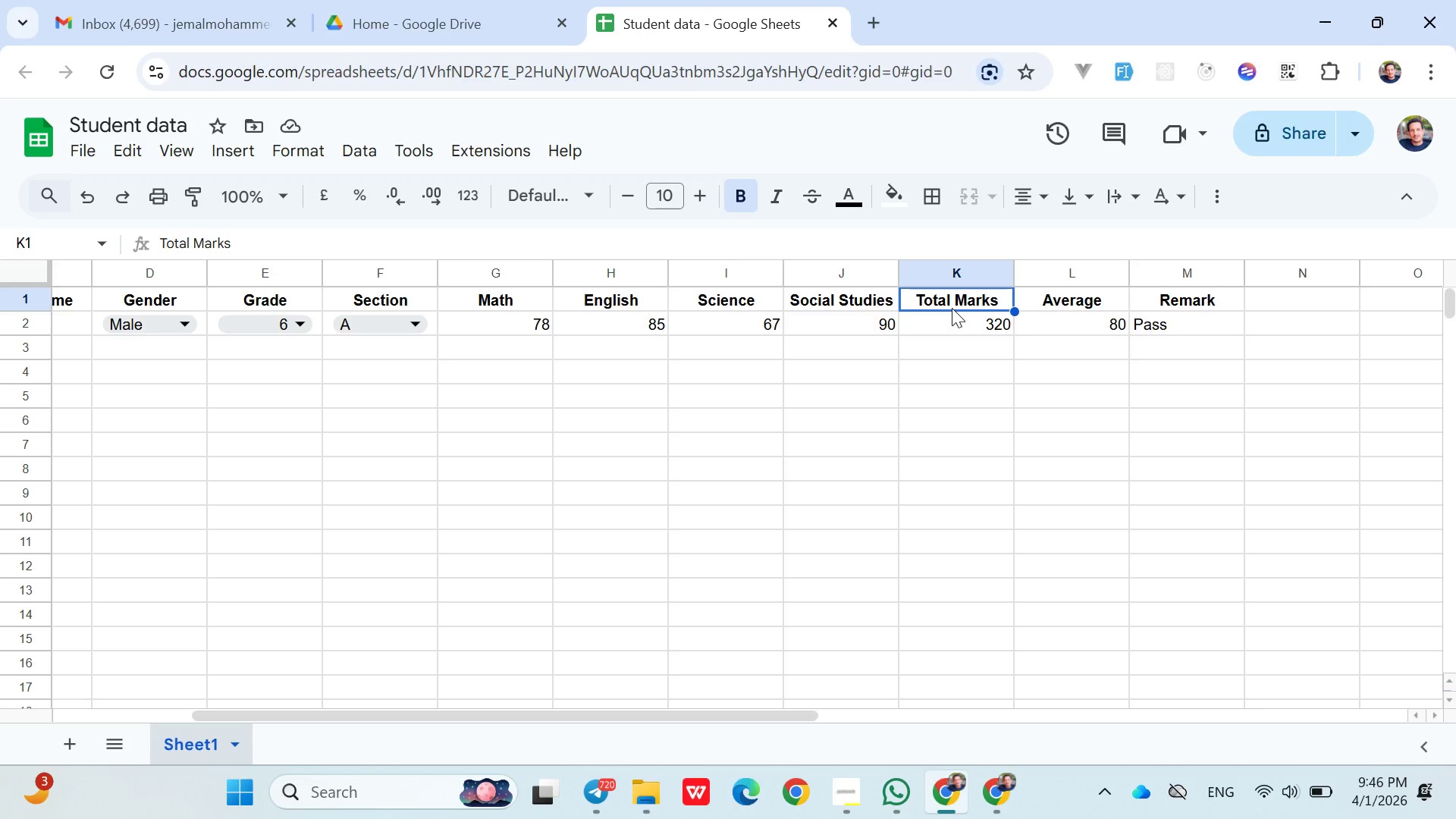 
wait(5.02)
 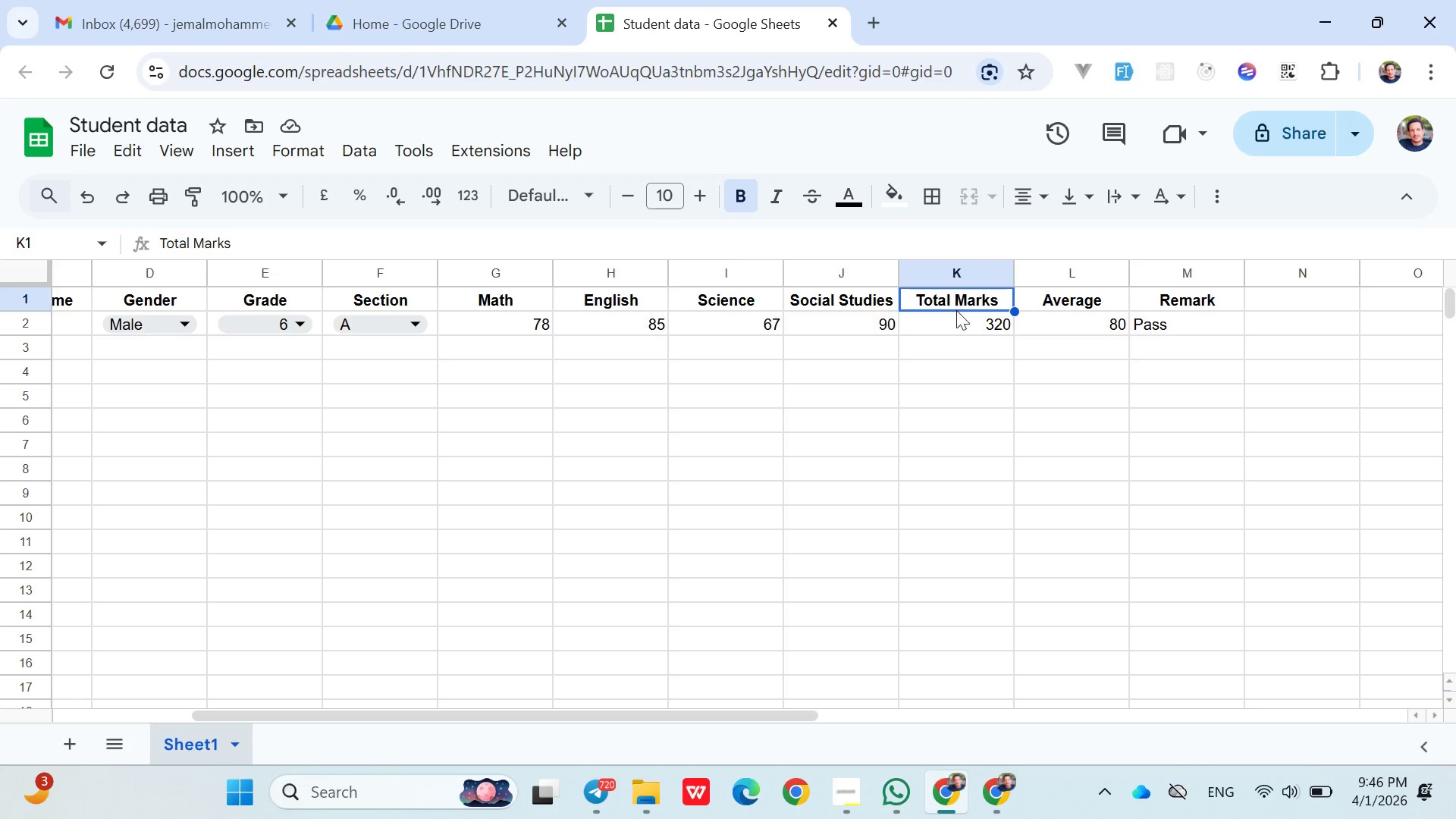 
left_click([946, 277])
 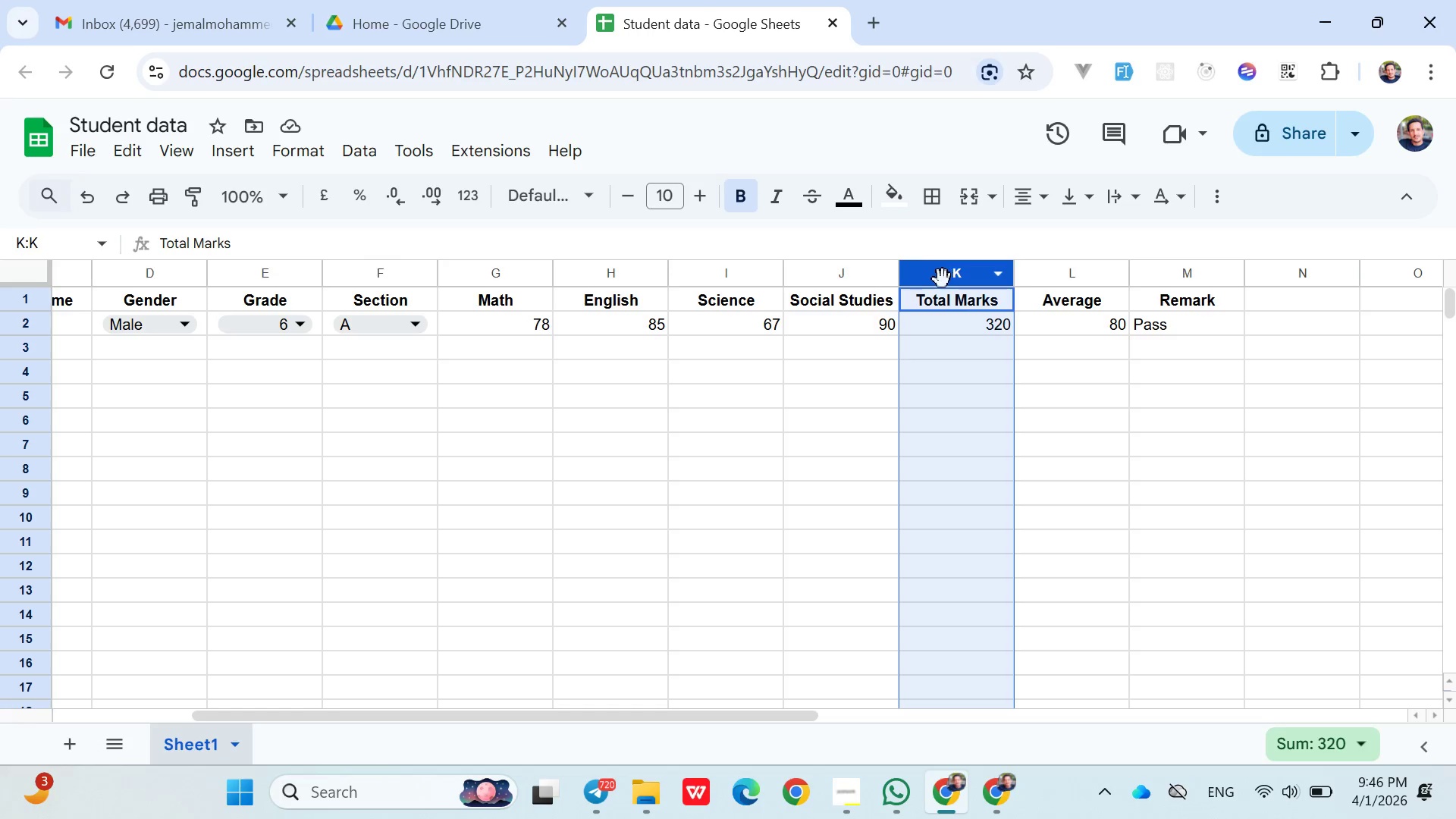 
left_click([921, 279])
 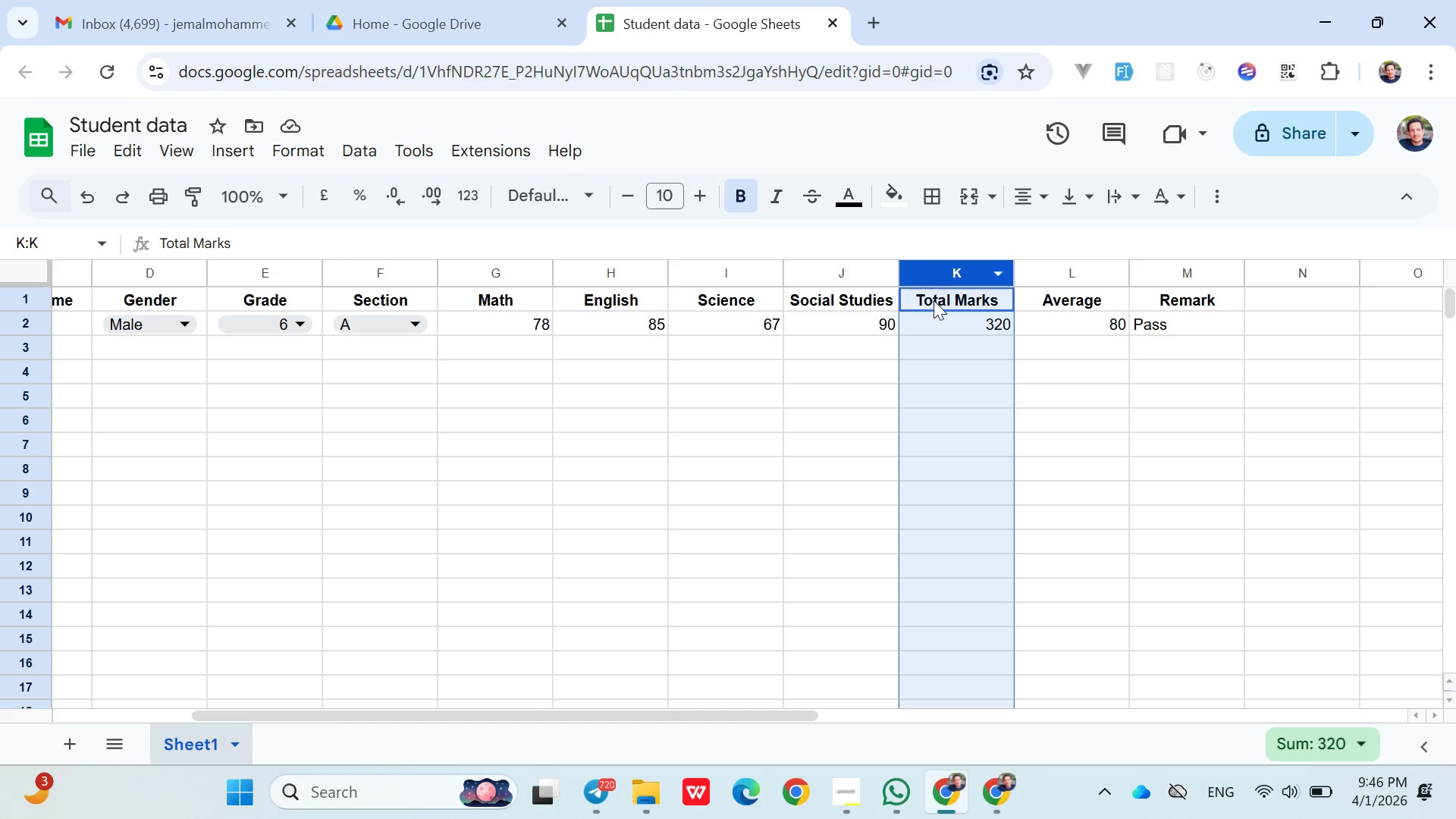 
left_click([934, 301])
 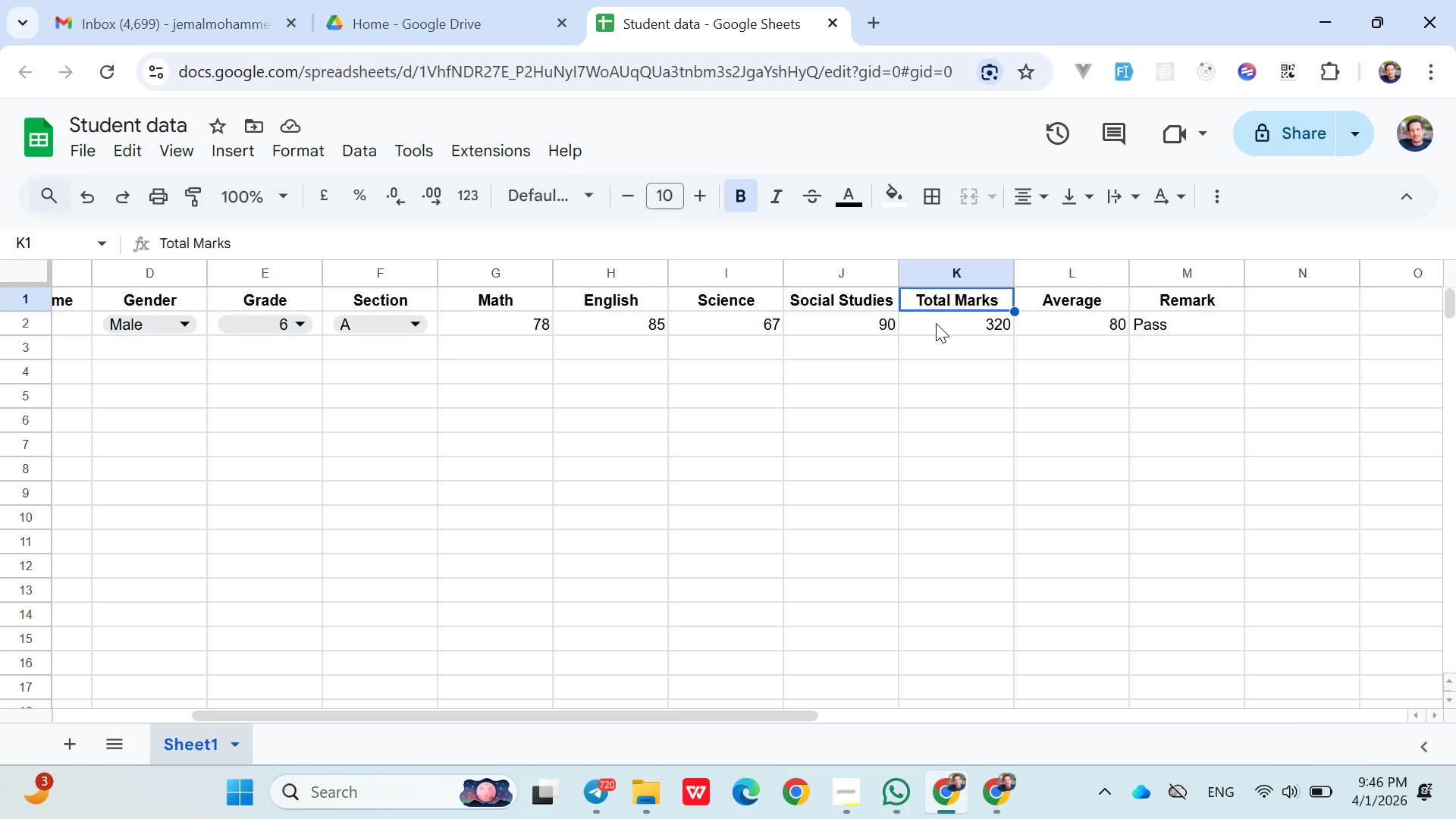 
left_click([936, 324])
 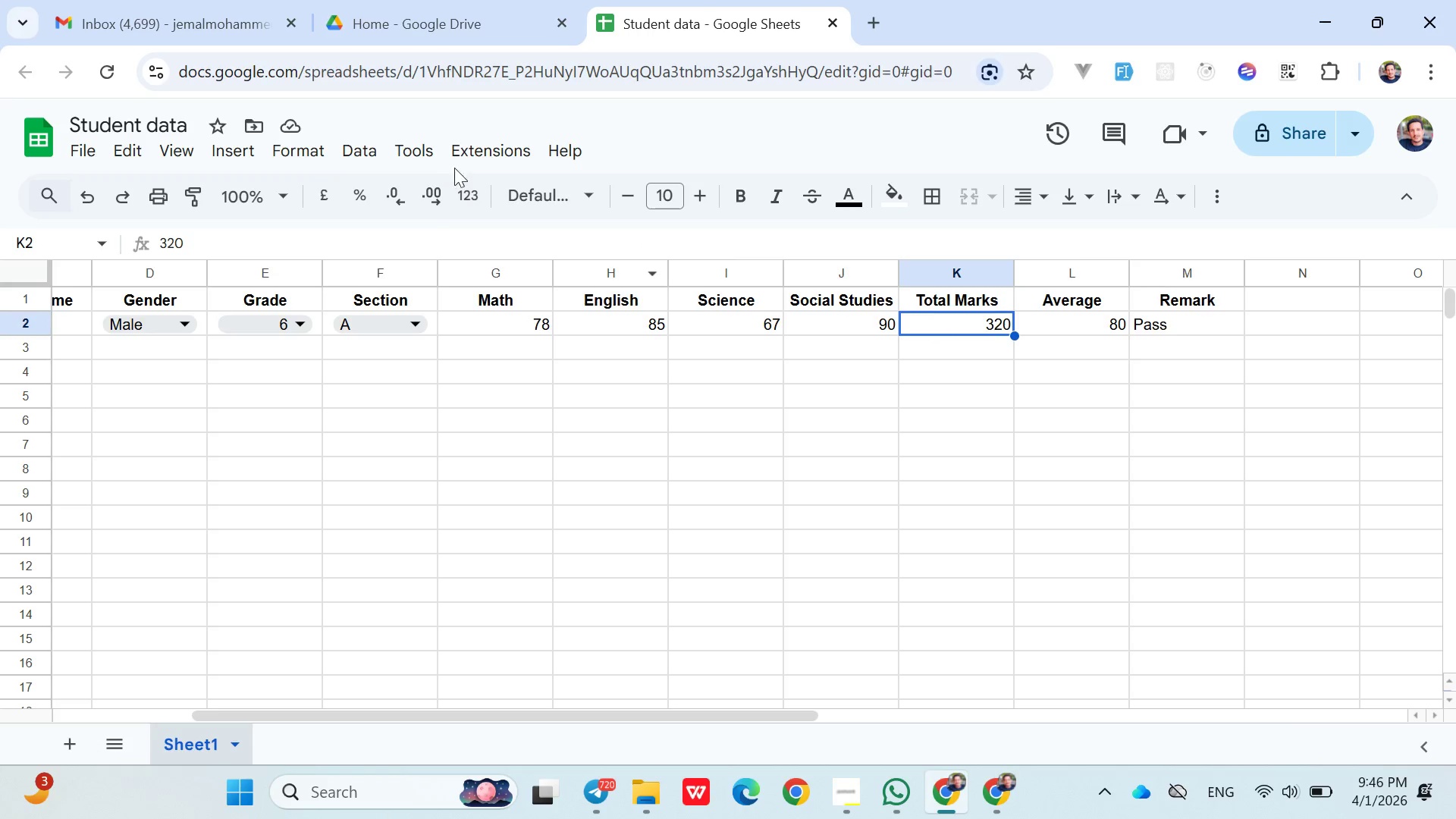 
left_click([305, 156])
 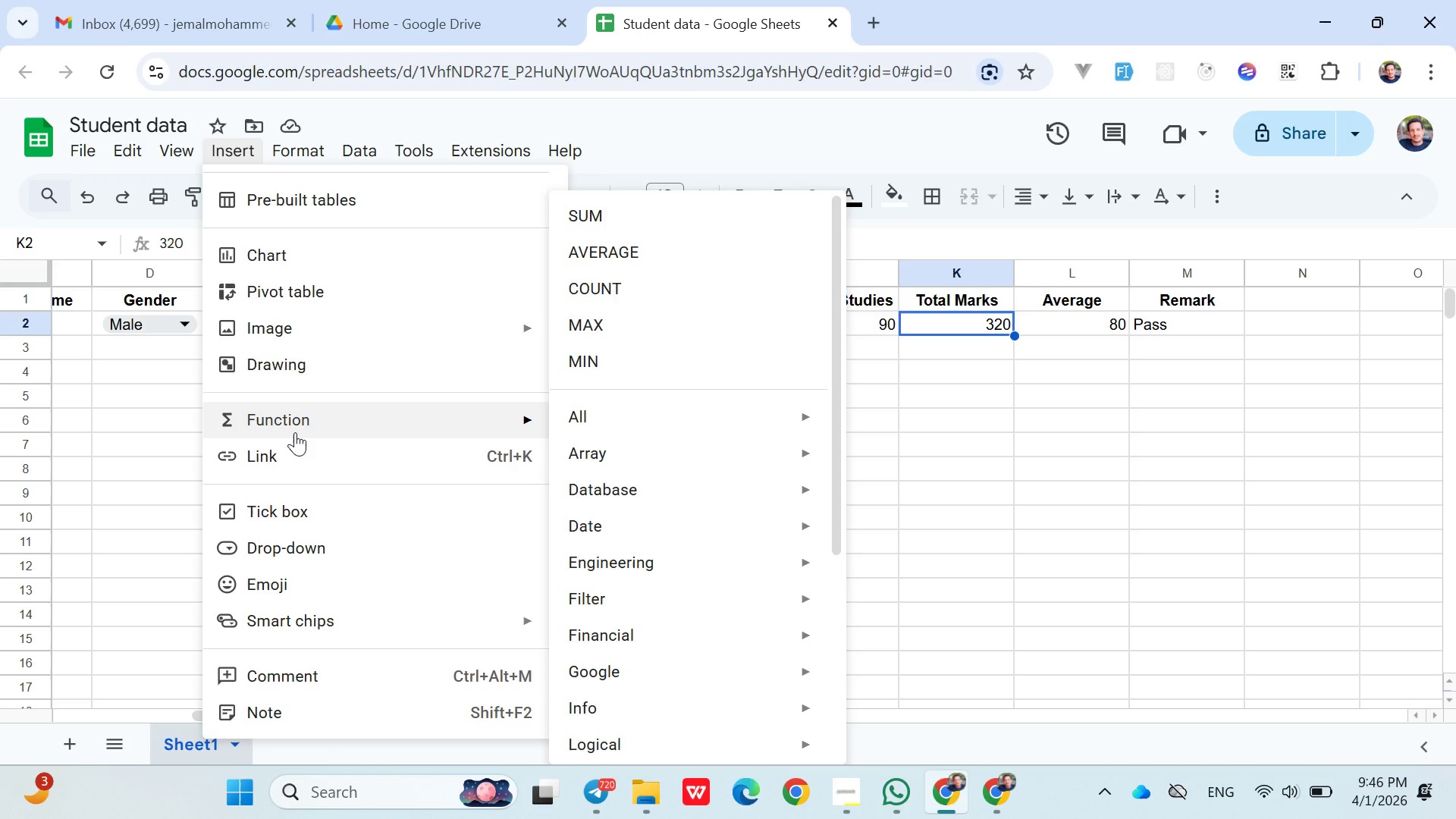 
wait(14.36)
 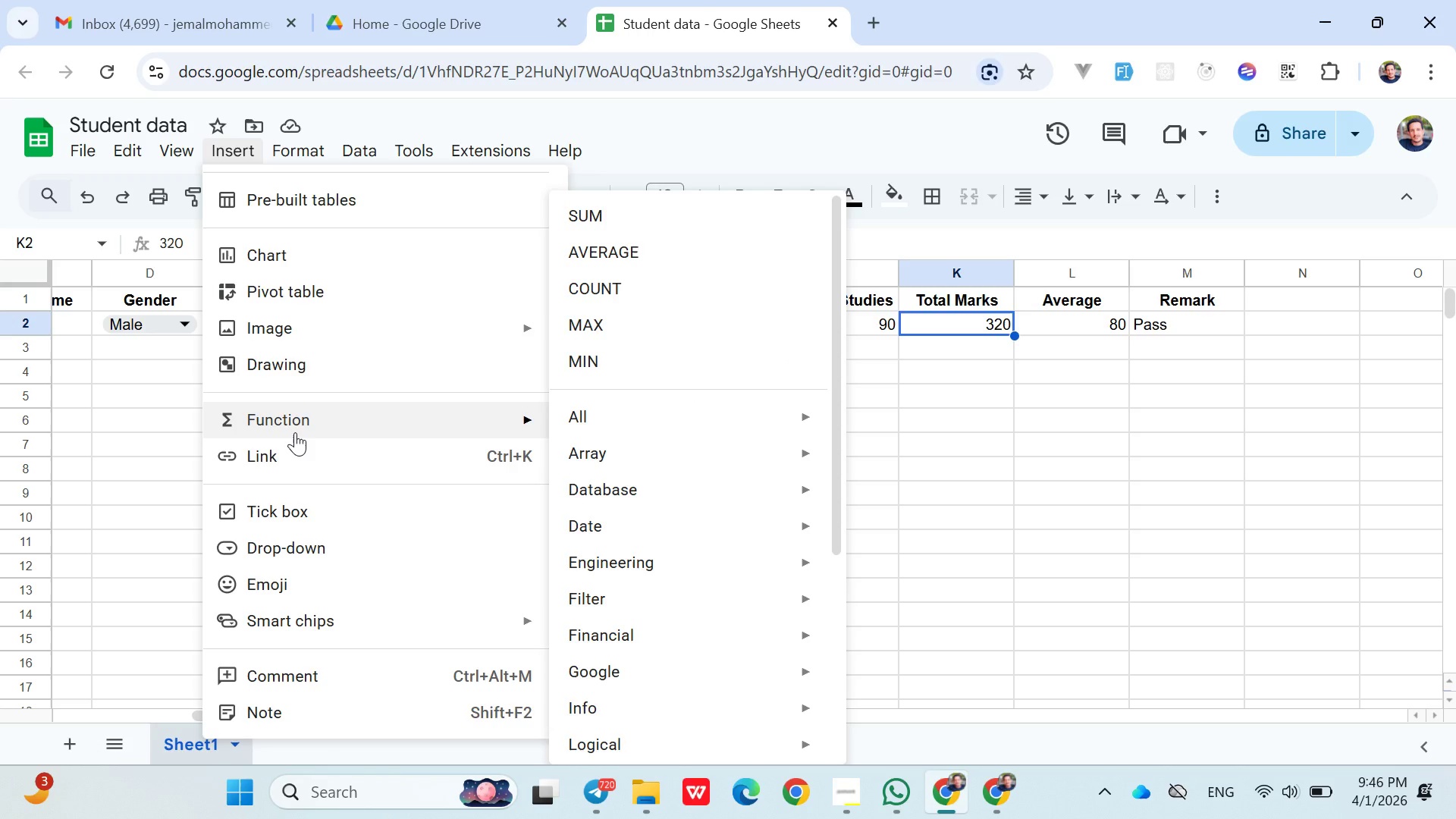 
left_click([599, 206])
 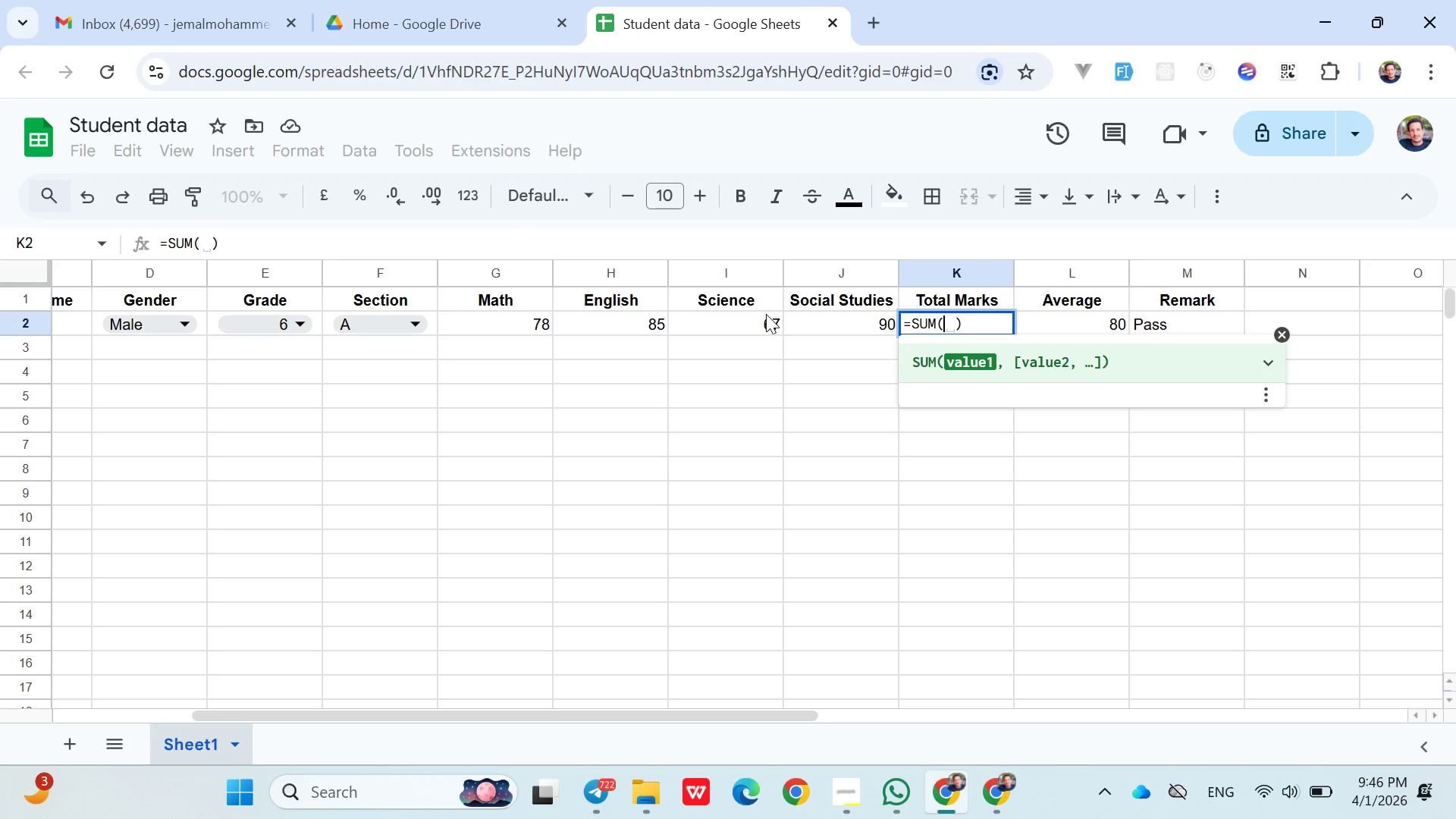 
wait(6.97)
 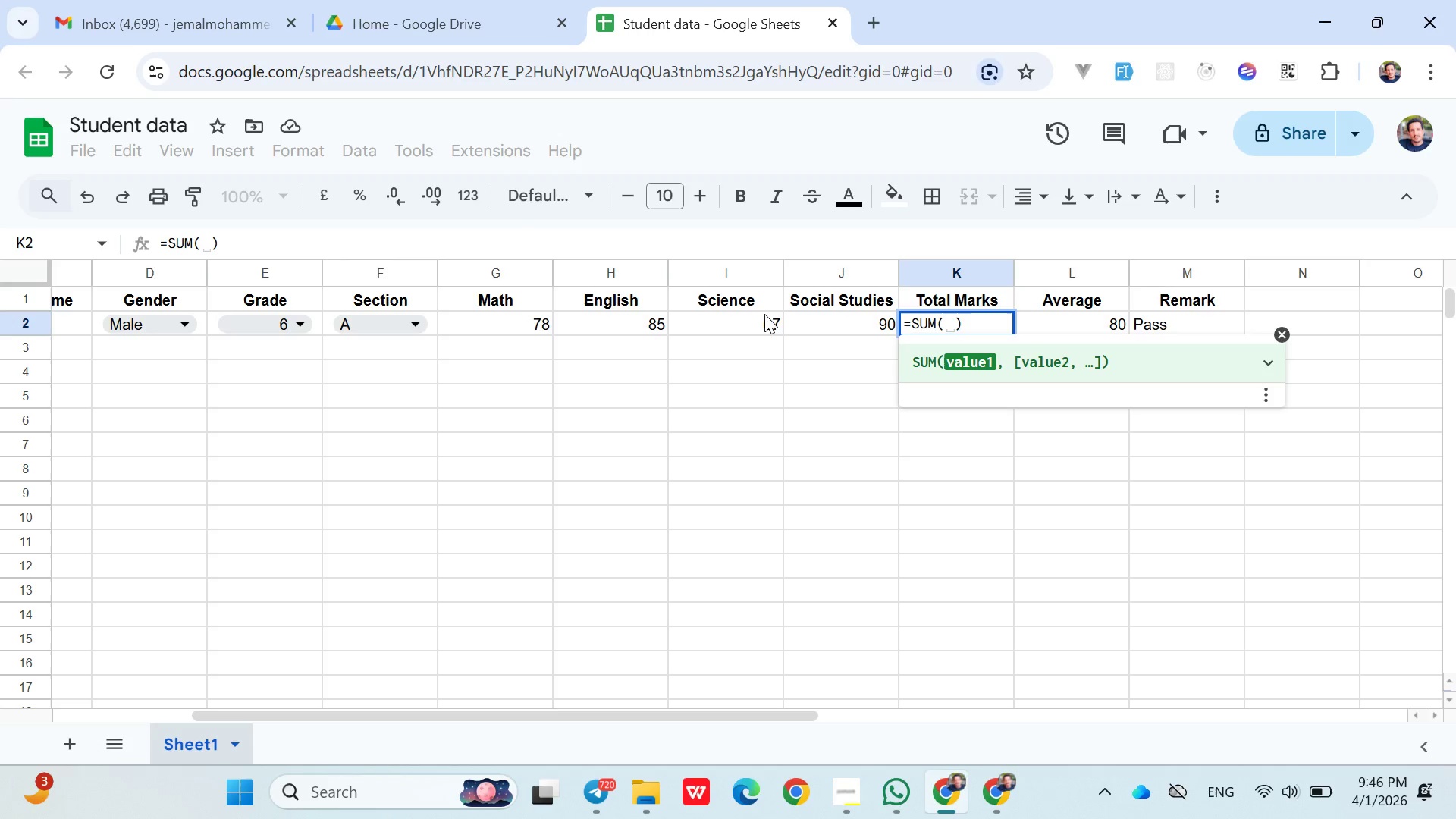 
key(Shift+G)
 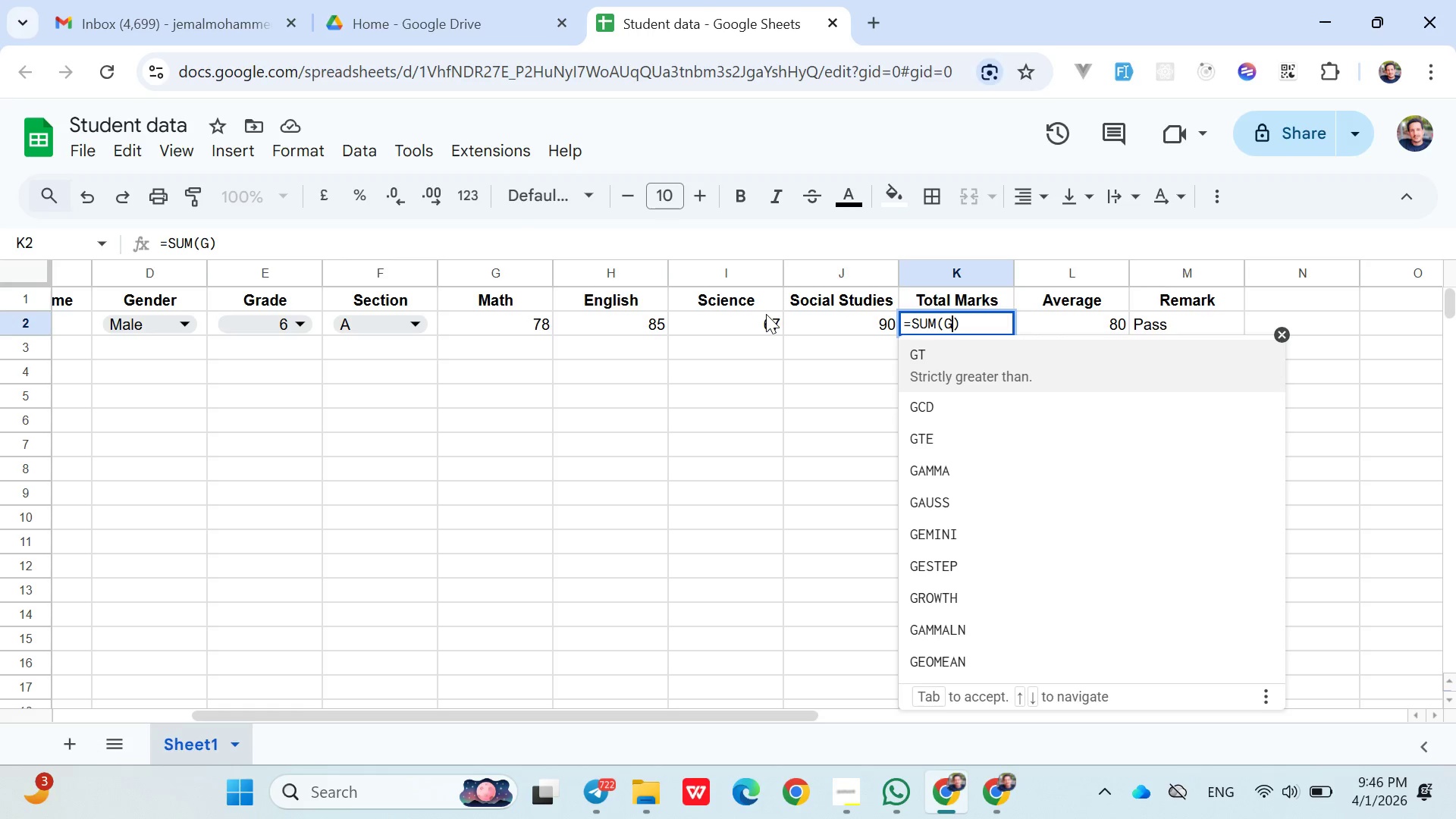 
key(2)
 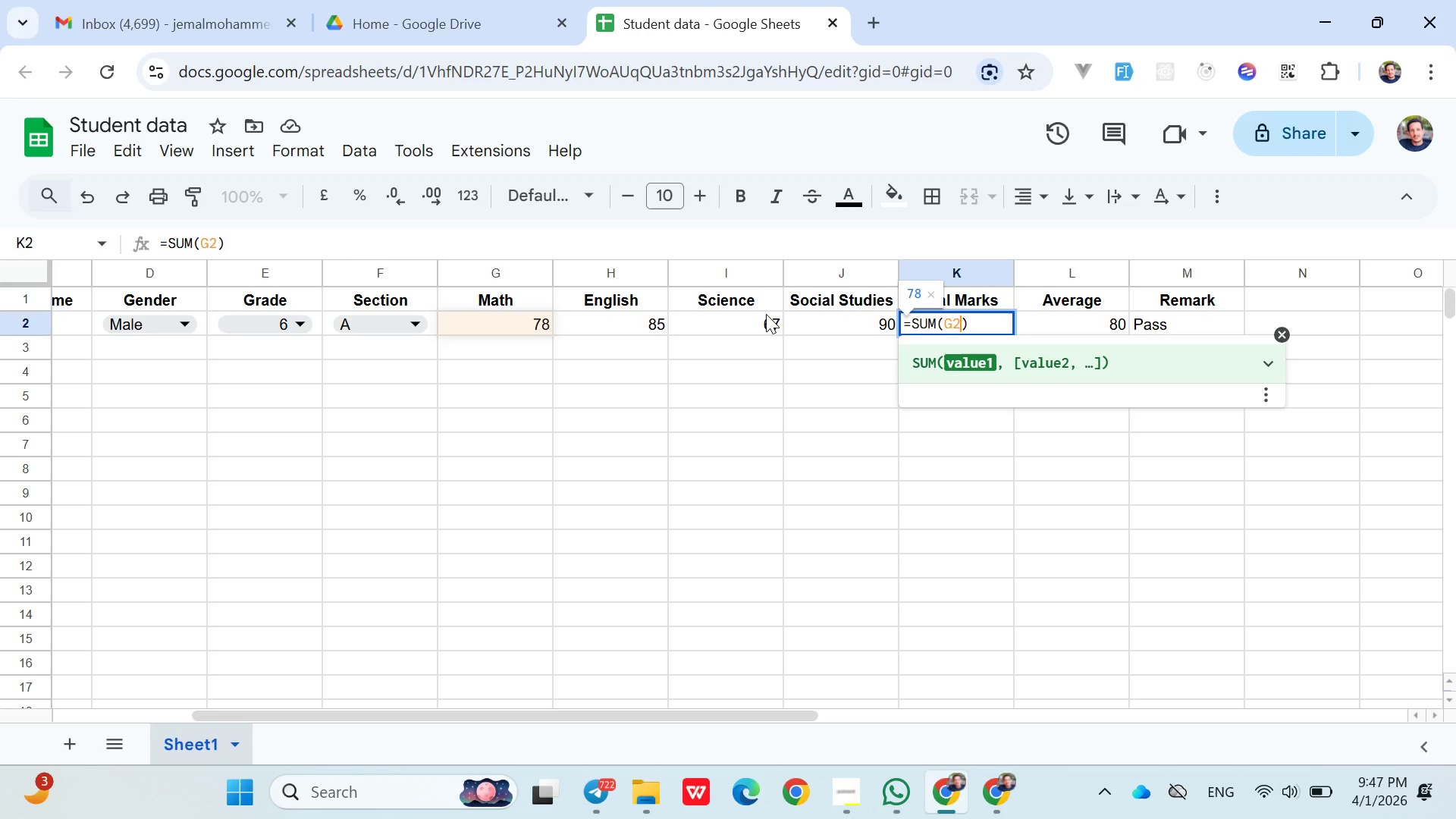 
type(:J2)
 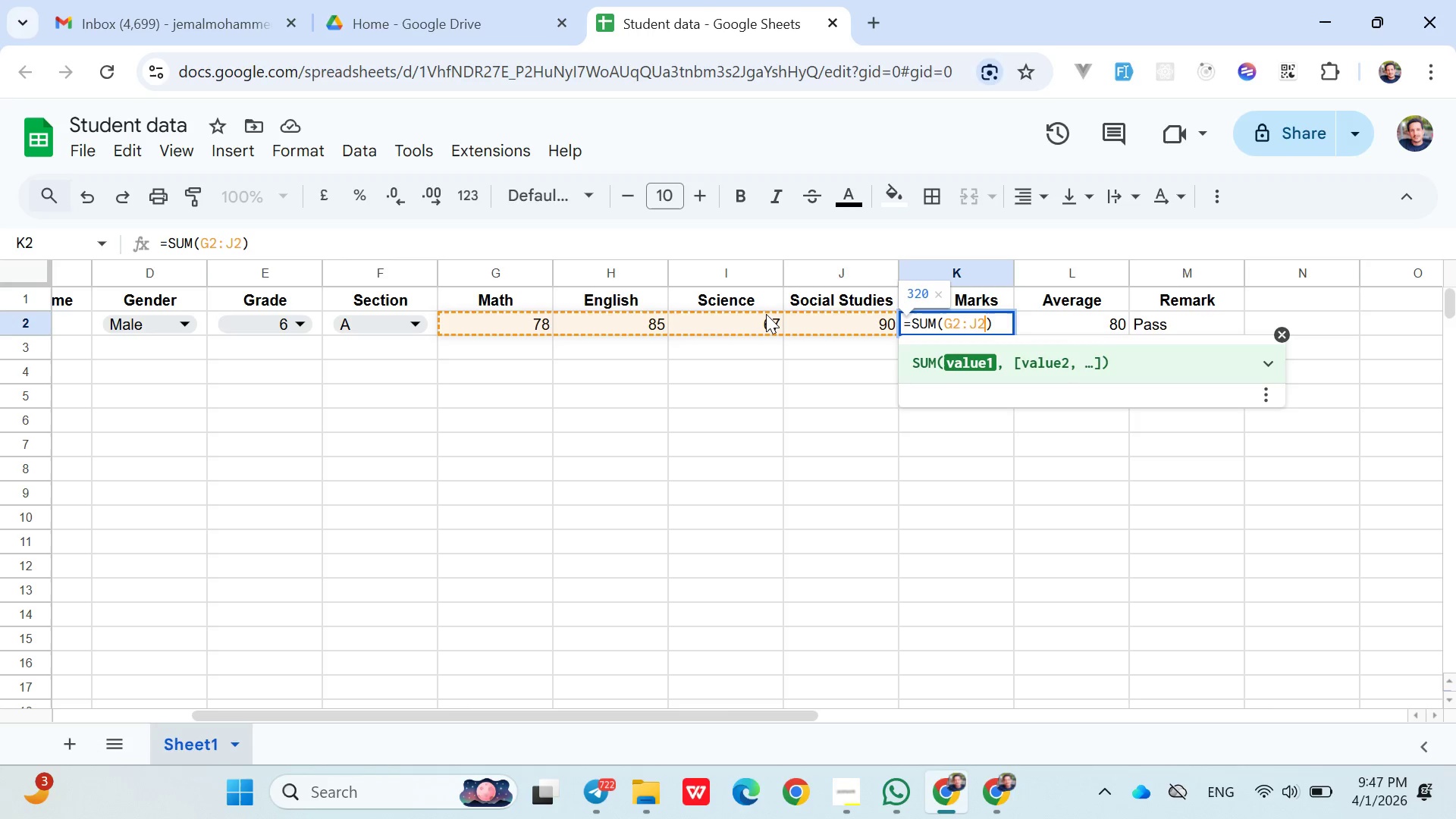 
left_click([871, 365])
 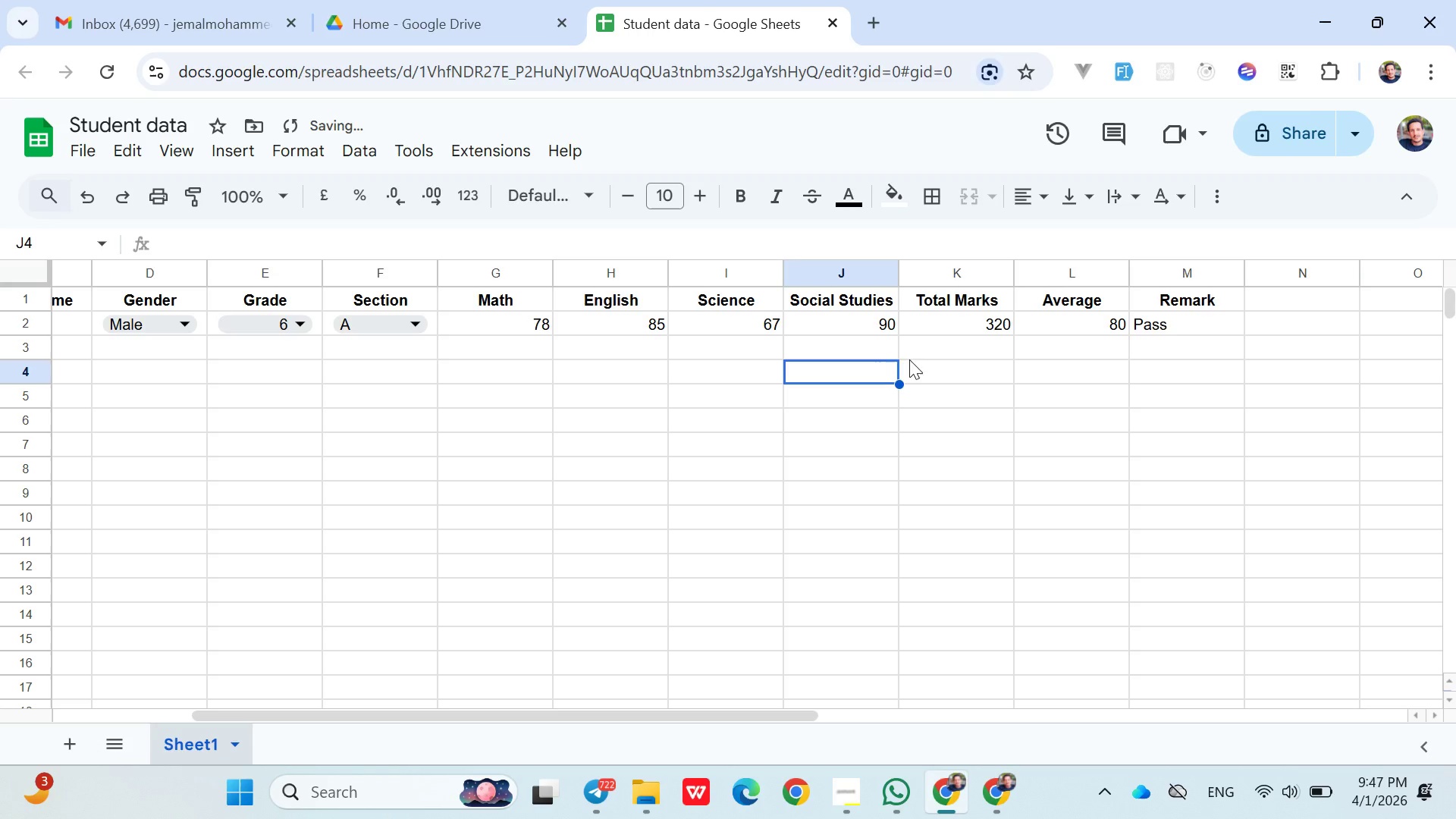 
left_click([942, 358])
 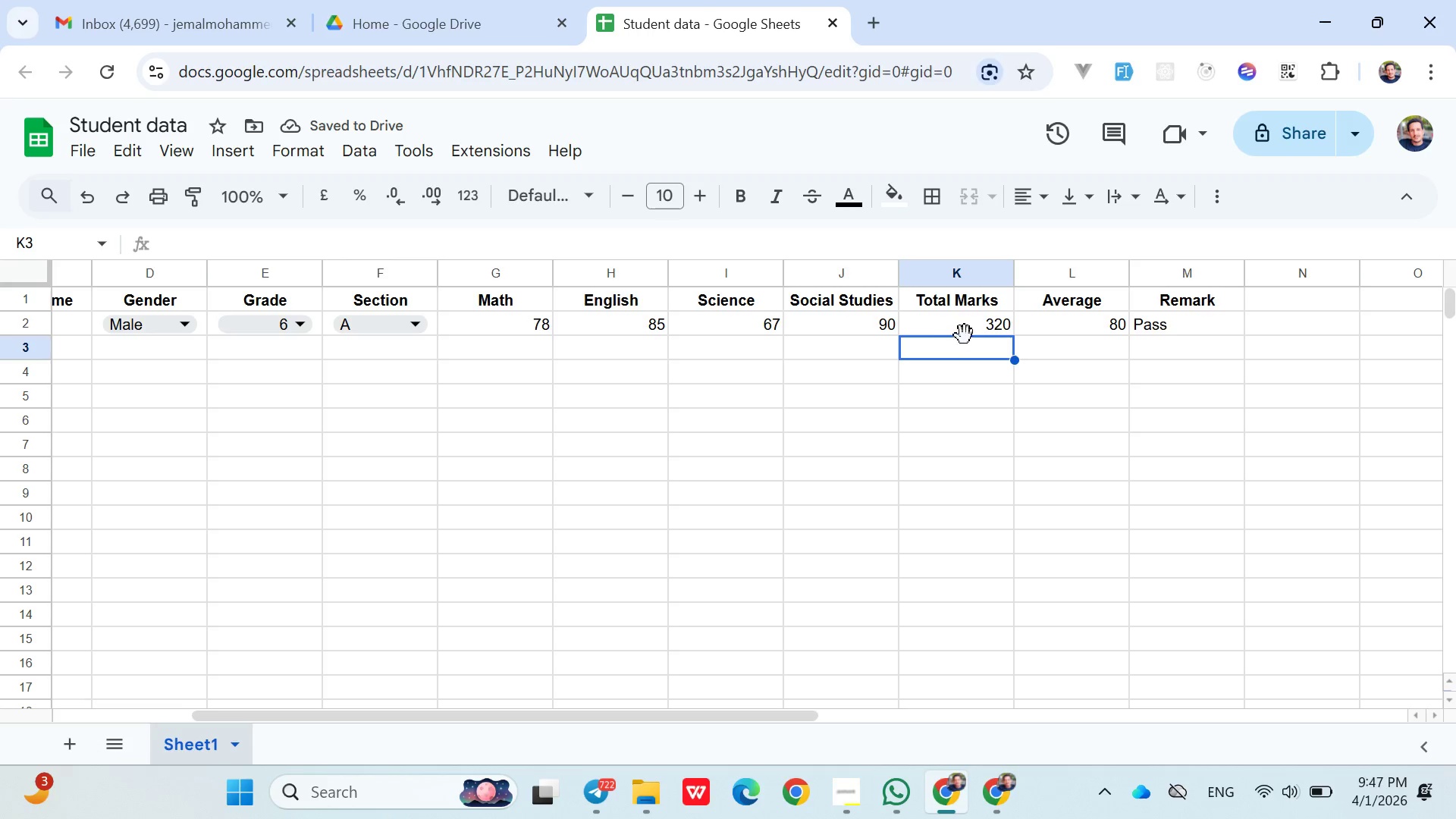 
left_click([968, 325])
 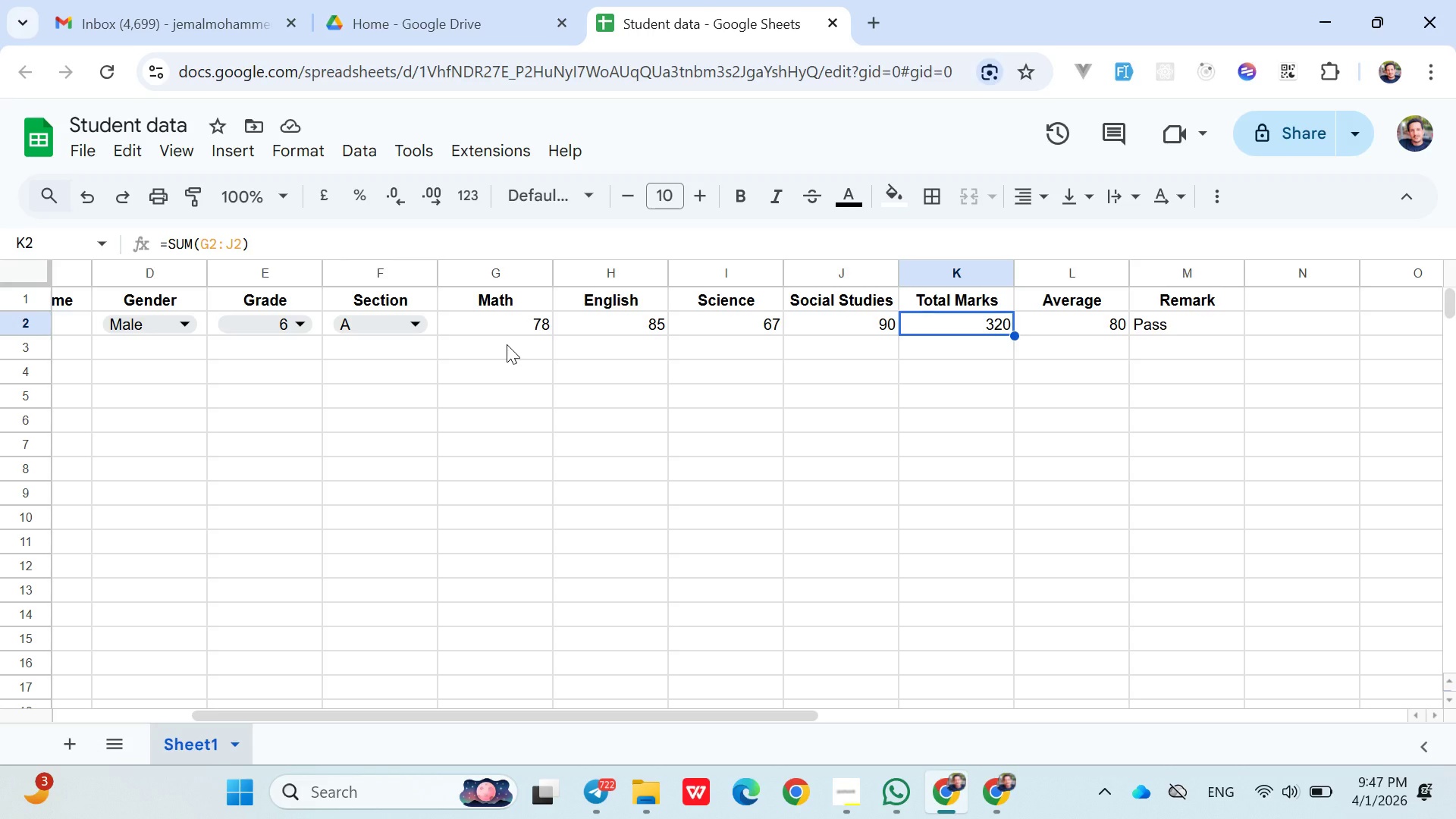 
left_click([512, 318])
 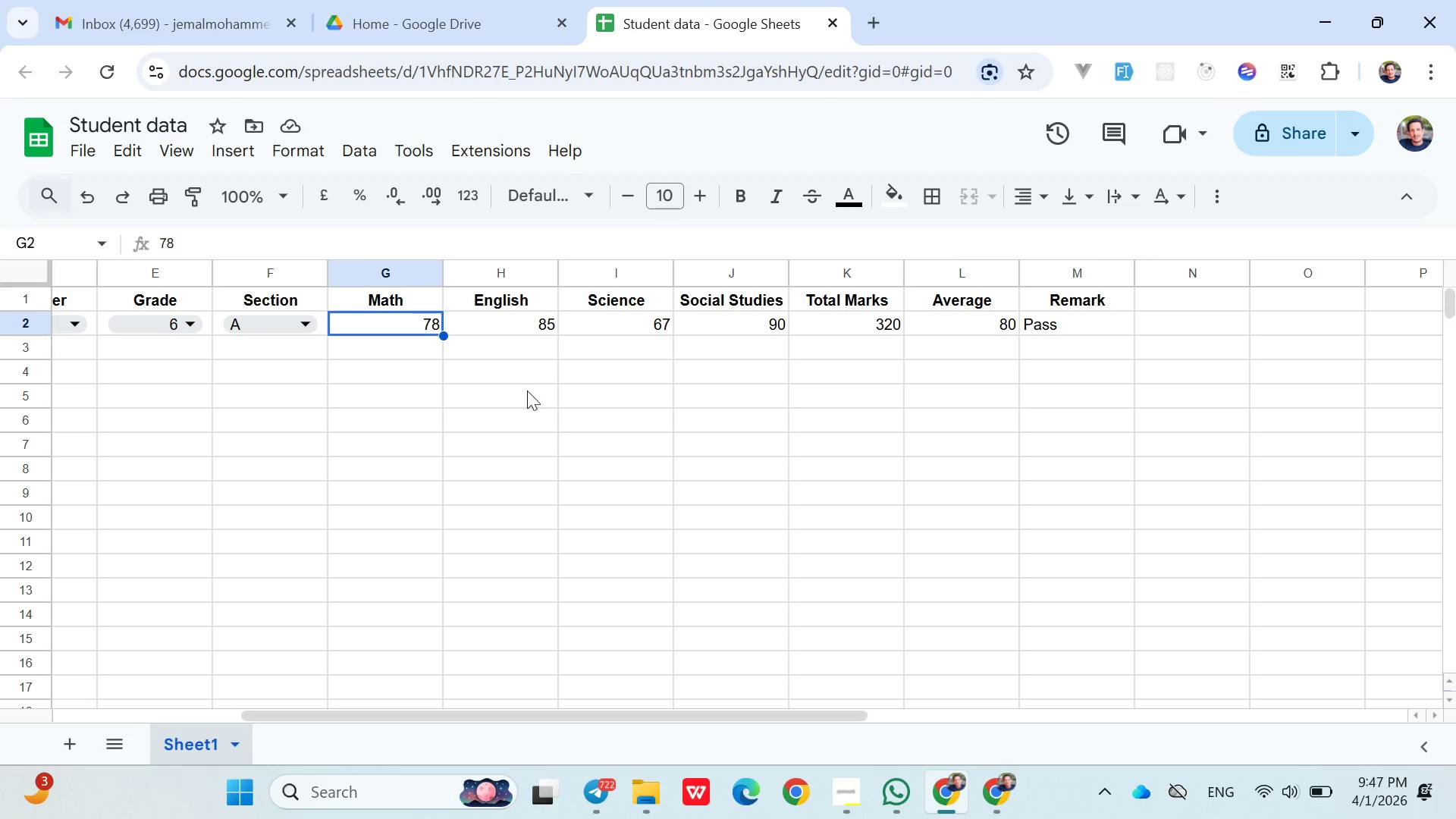 
wait(5.19)
 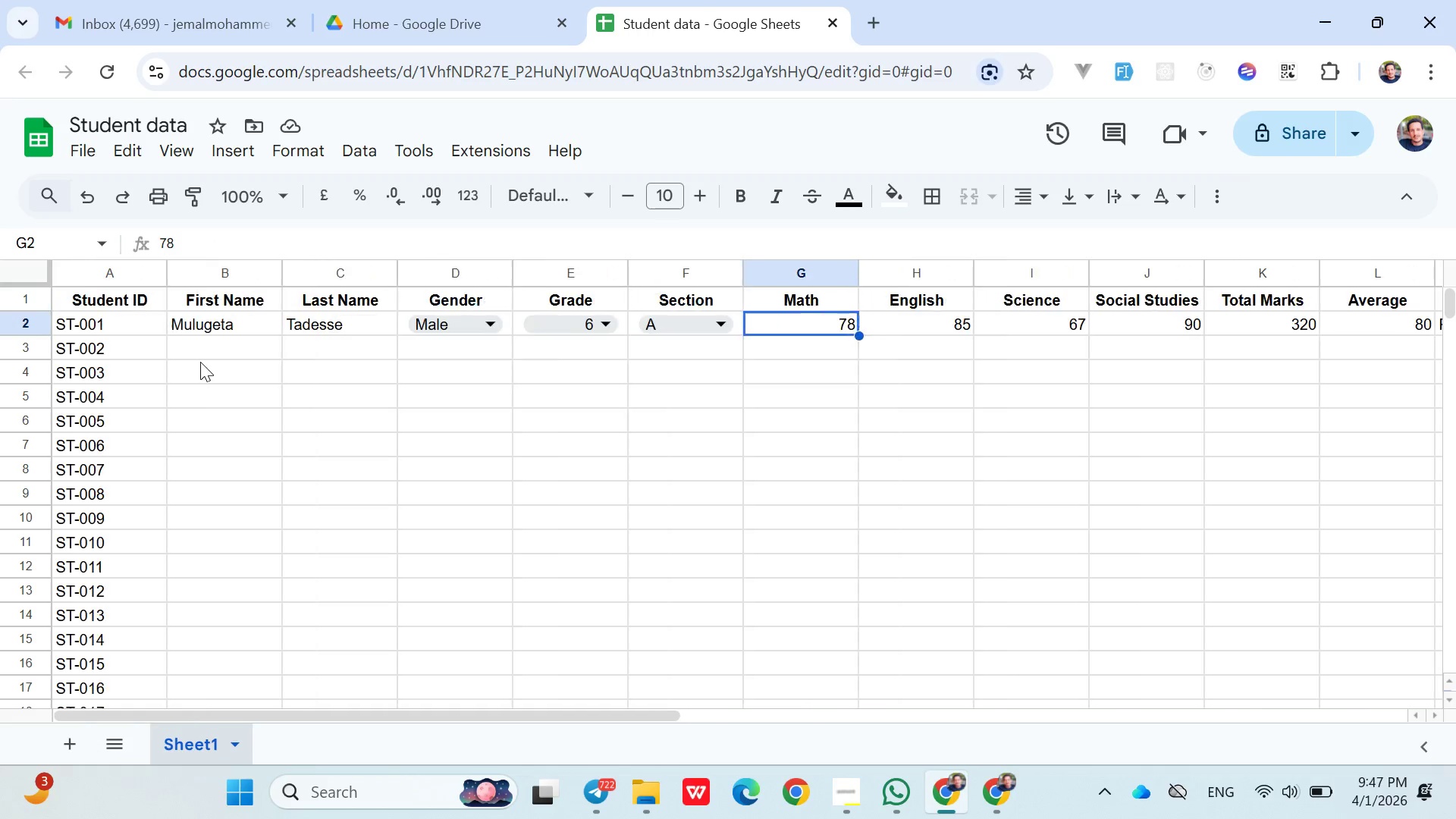 
left_click([1039, 326])
 